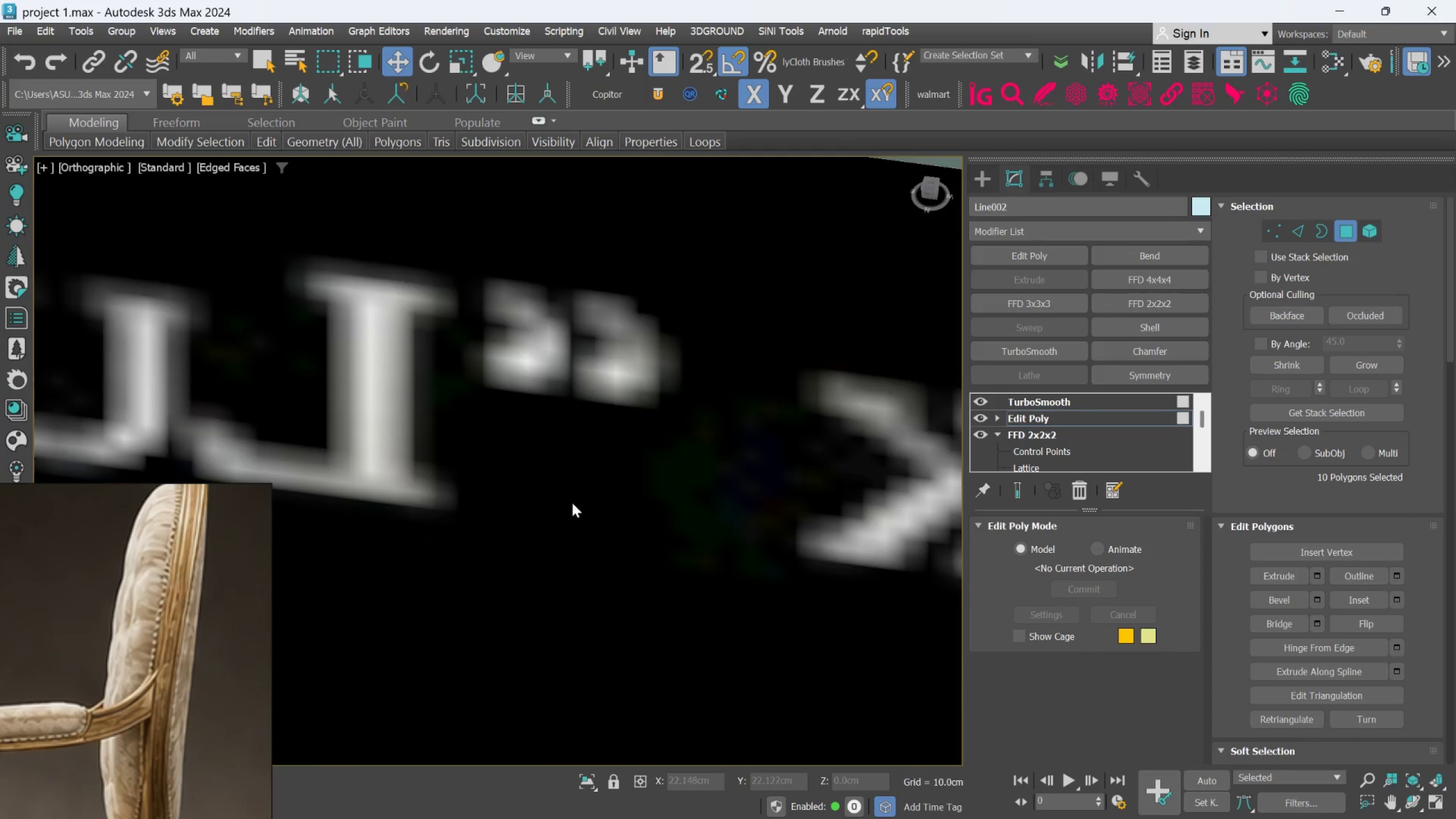 
hold_key(key=AltLeft, duration=0.42)
 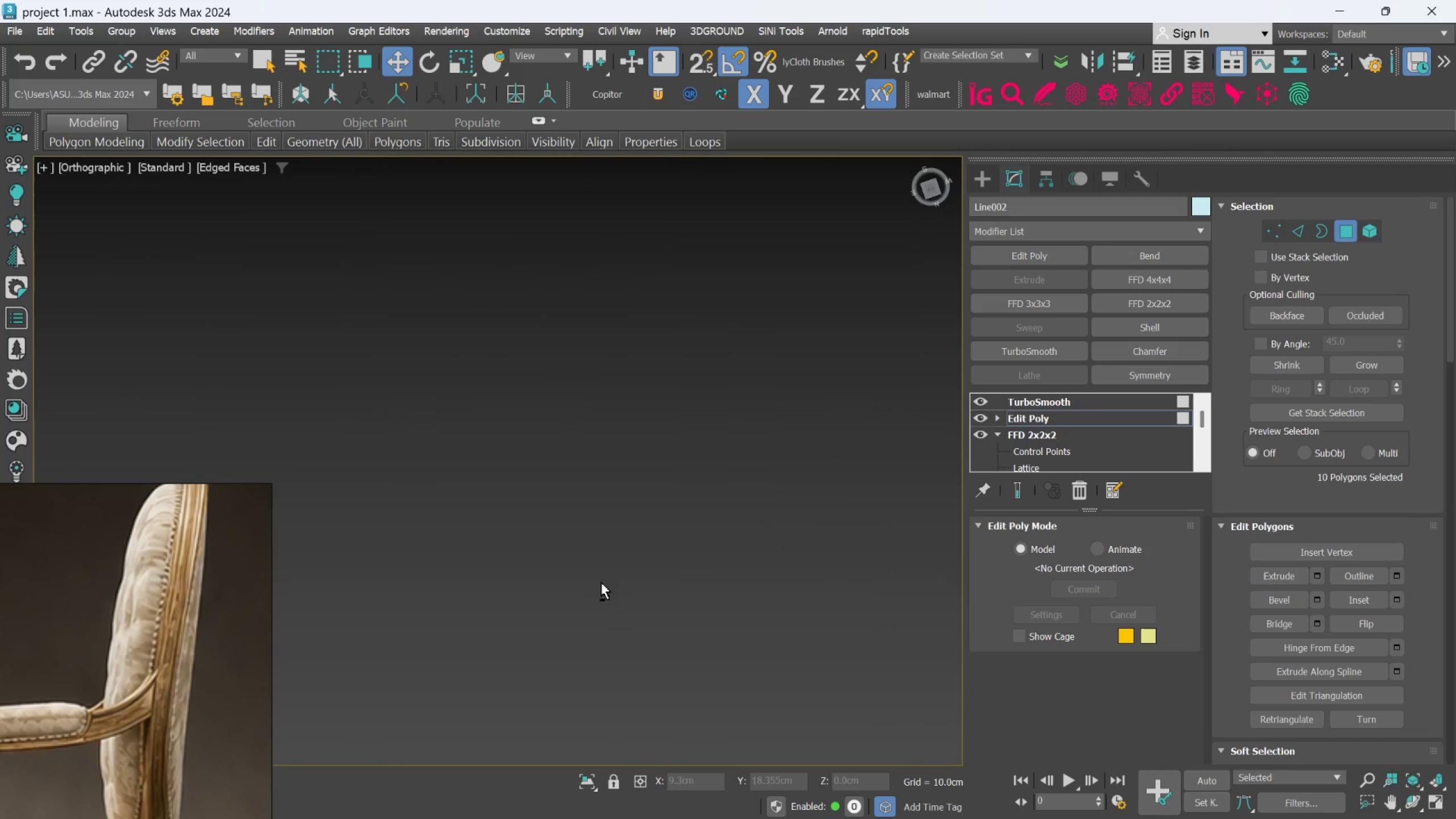 
scroll: coordinate [624, 637], scroll_direction: down, amount: 9.0
 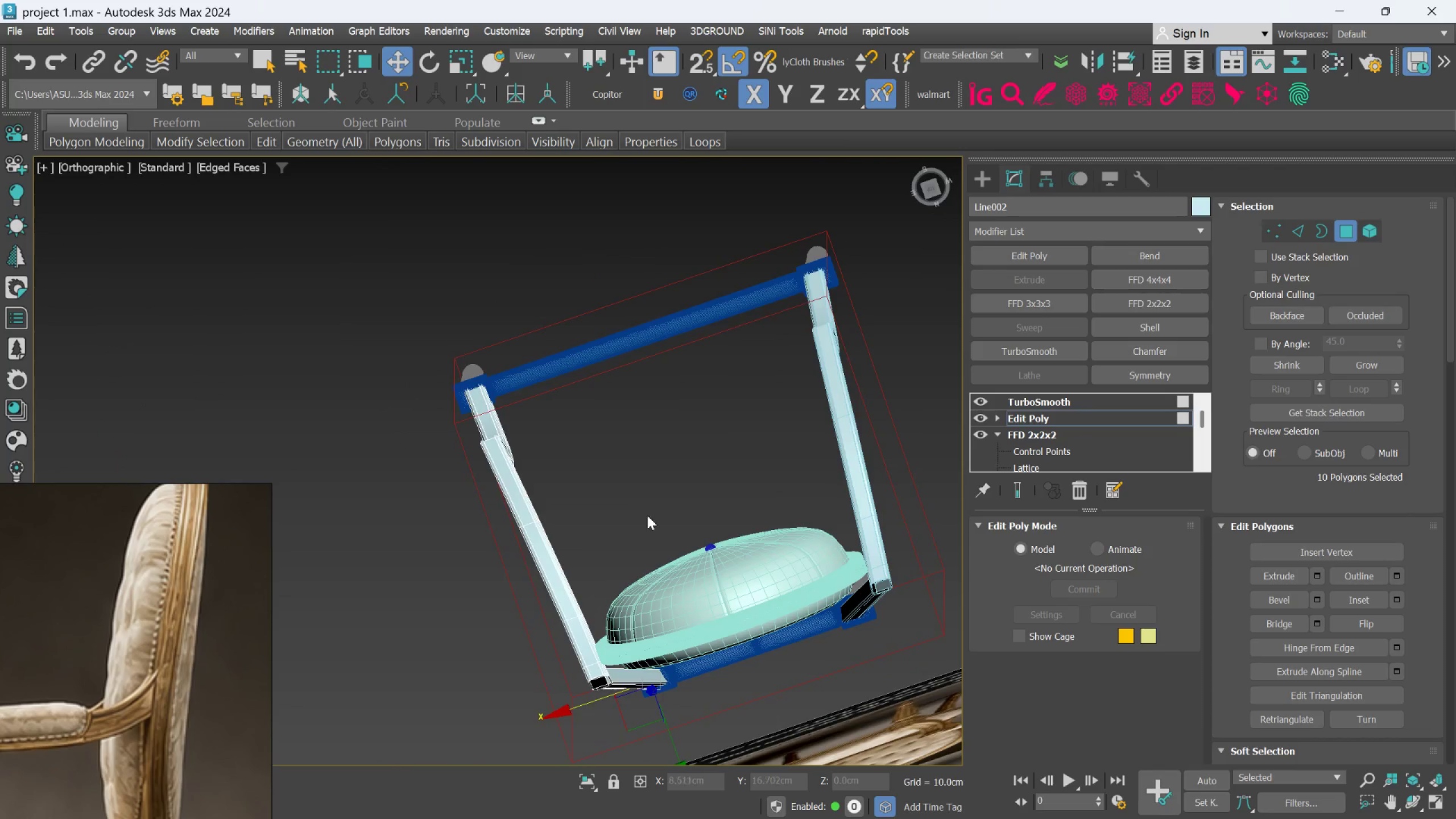 
scroll: coordinate [556, 649], scroll_direction: up, amount: 10.0
 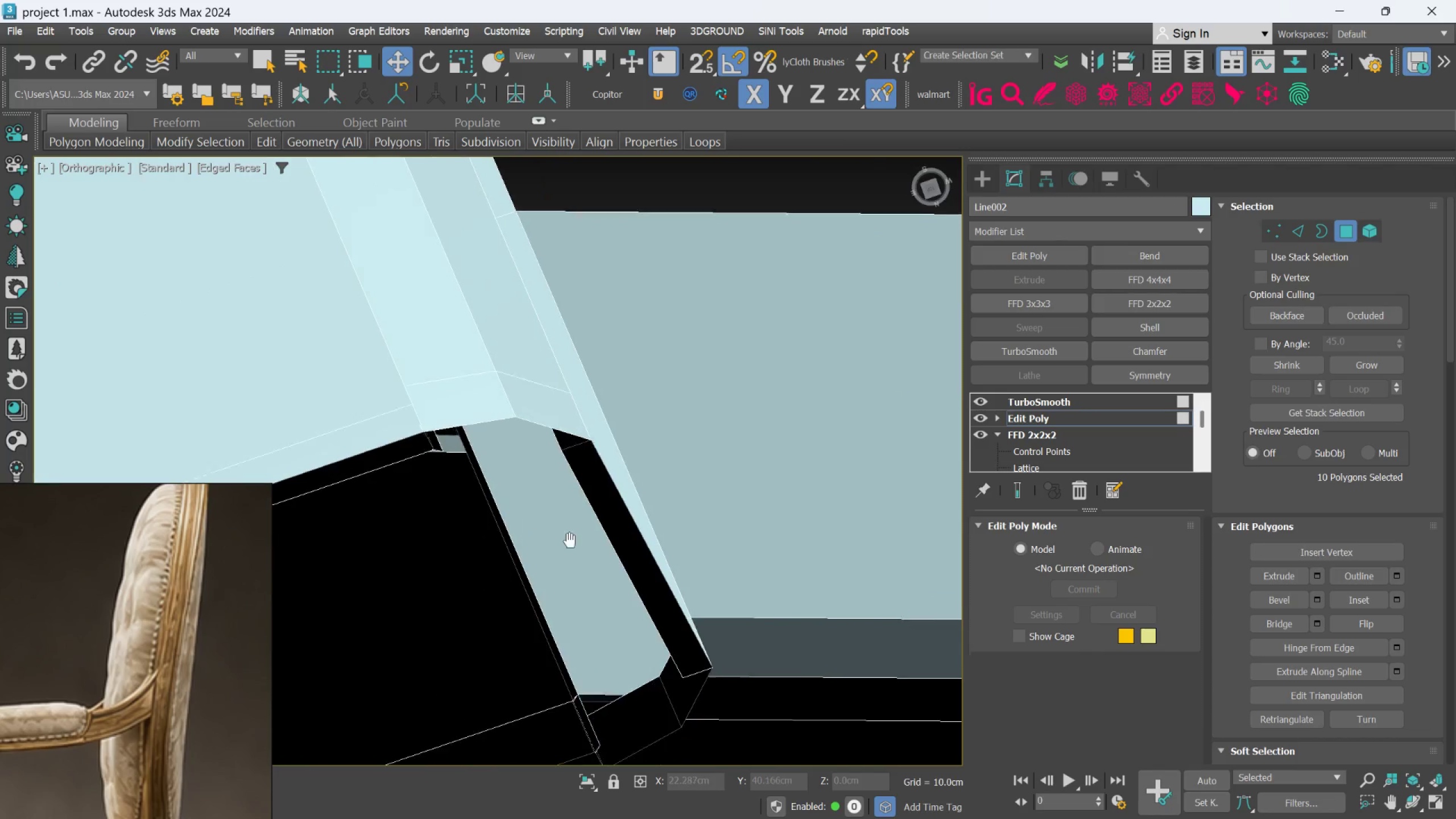 
scroll: coordinate [576, 532], scroll_direction: down, amount: 4.0
 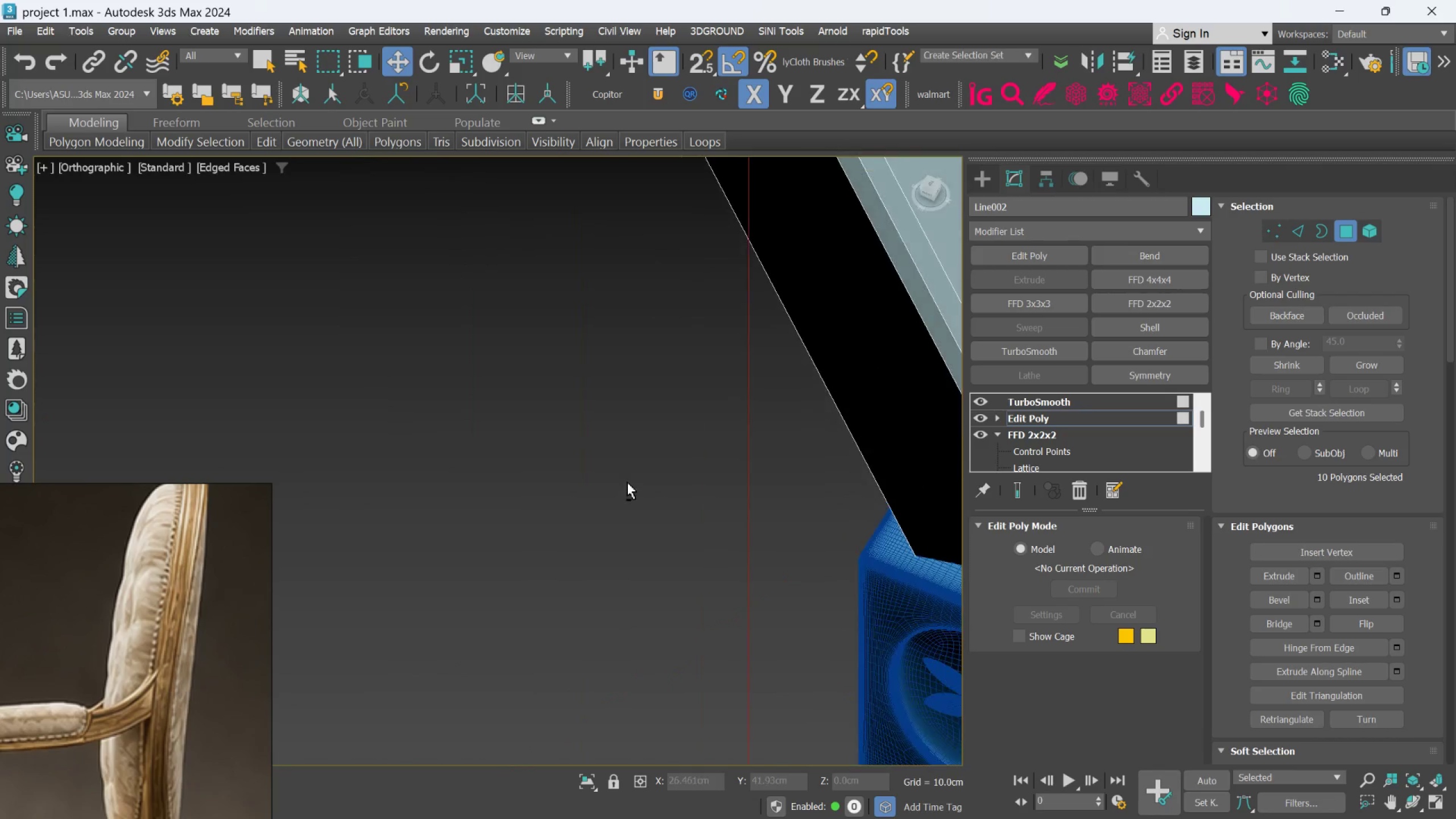 
hold_key(key=AltLeft, duration=0.5)
 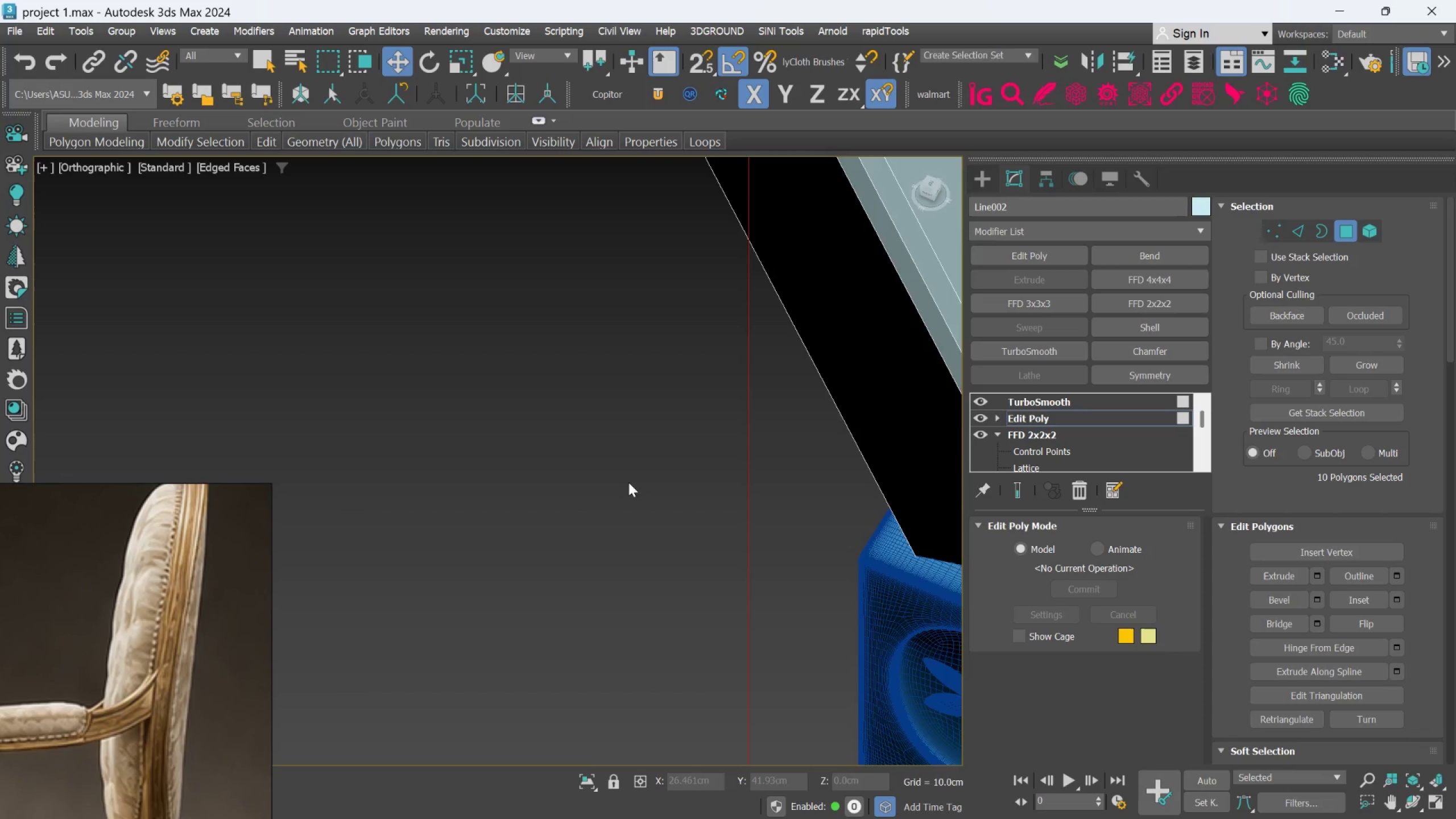 
scroll: coordinate [641, 540], scroll_direction: down, amount: 4.0
 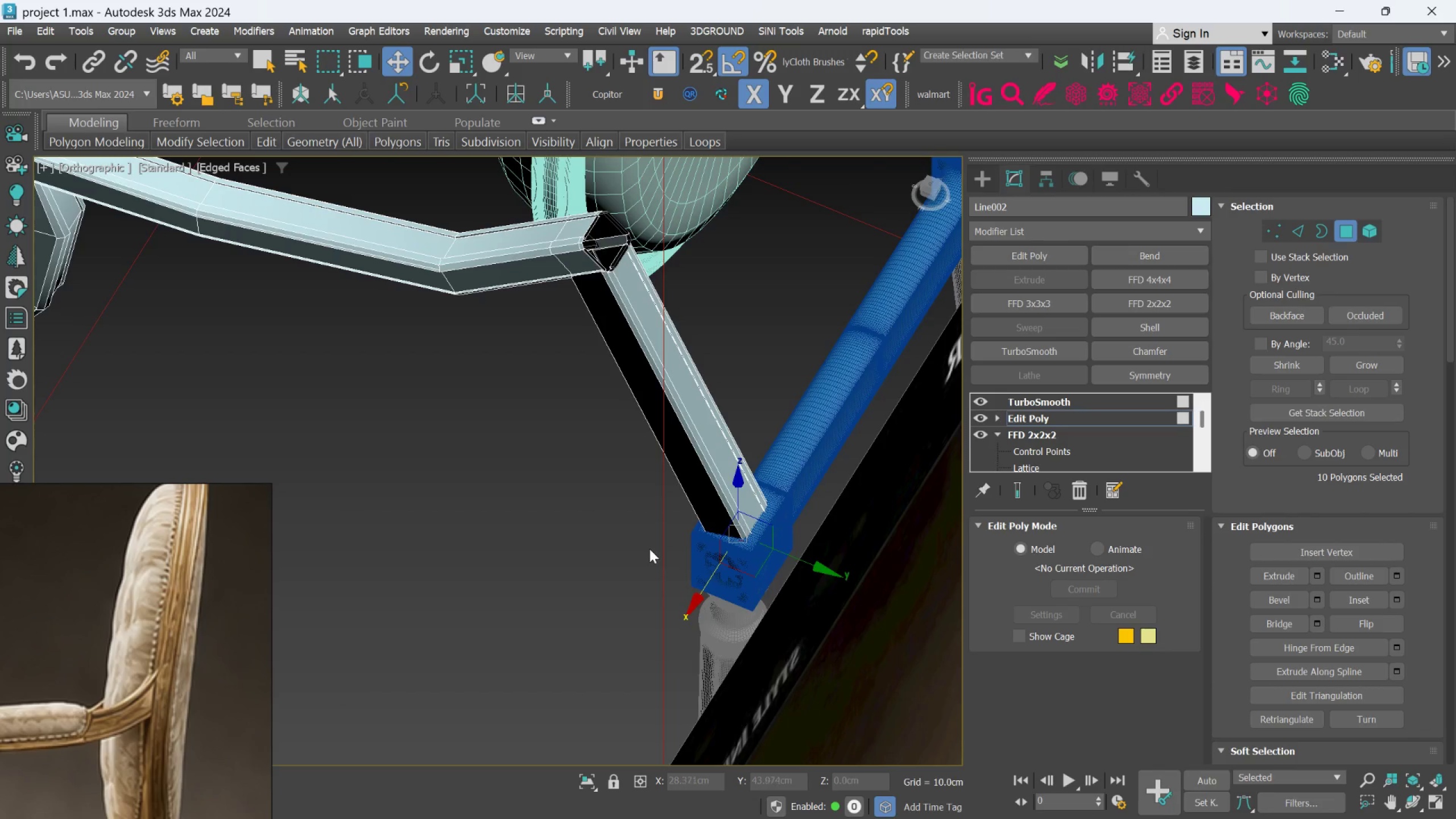 
hold_key(key=AltLeft, duration=1.47)
 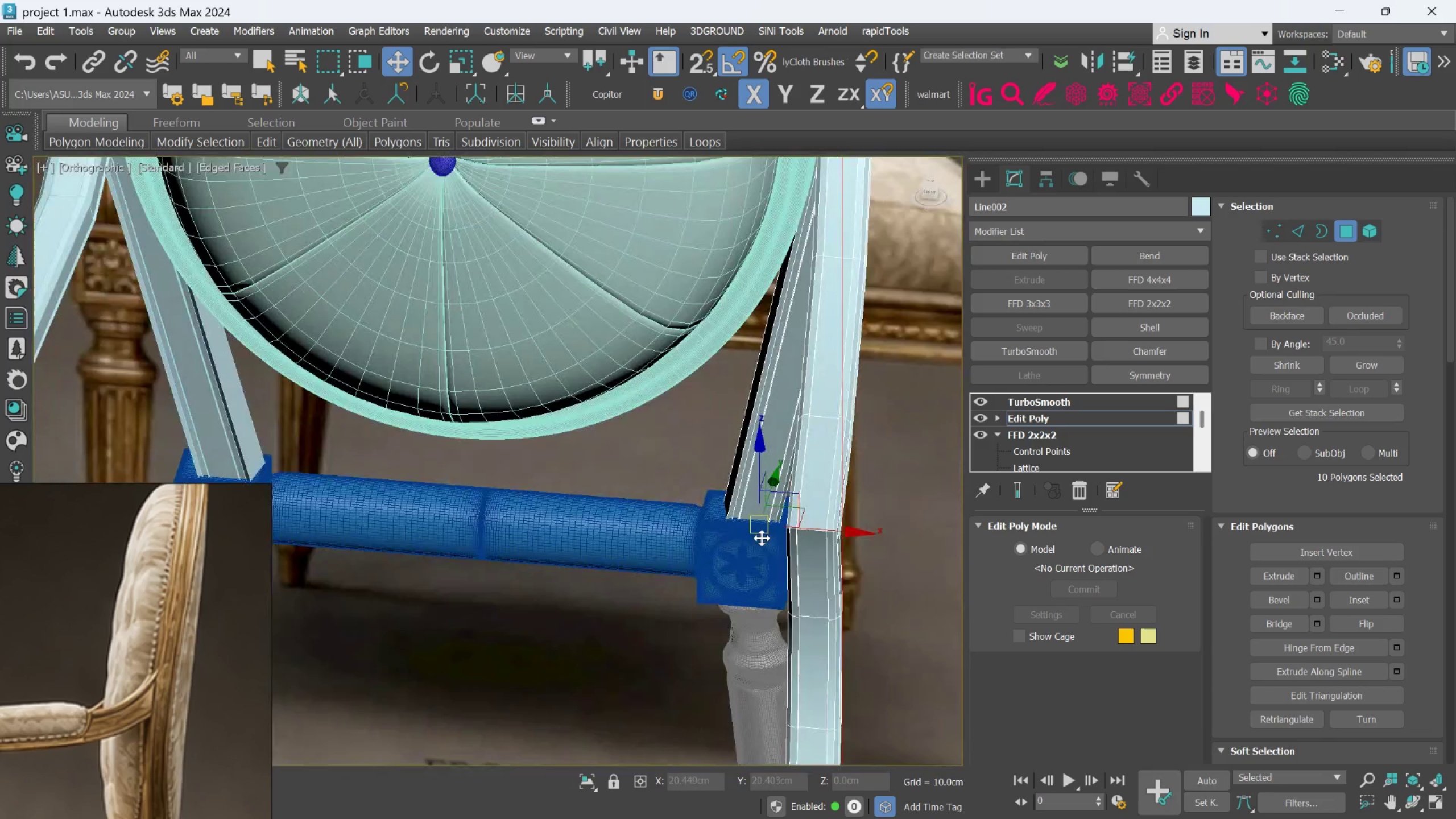 
scroll: coordinate [762, 539], scroll_direction: down, amount: 2.0
 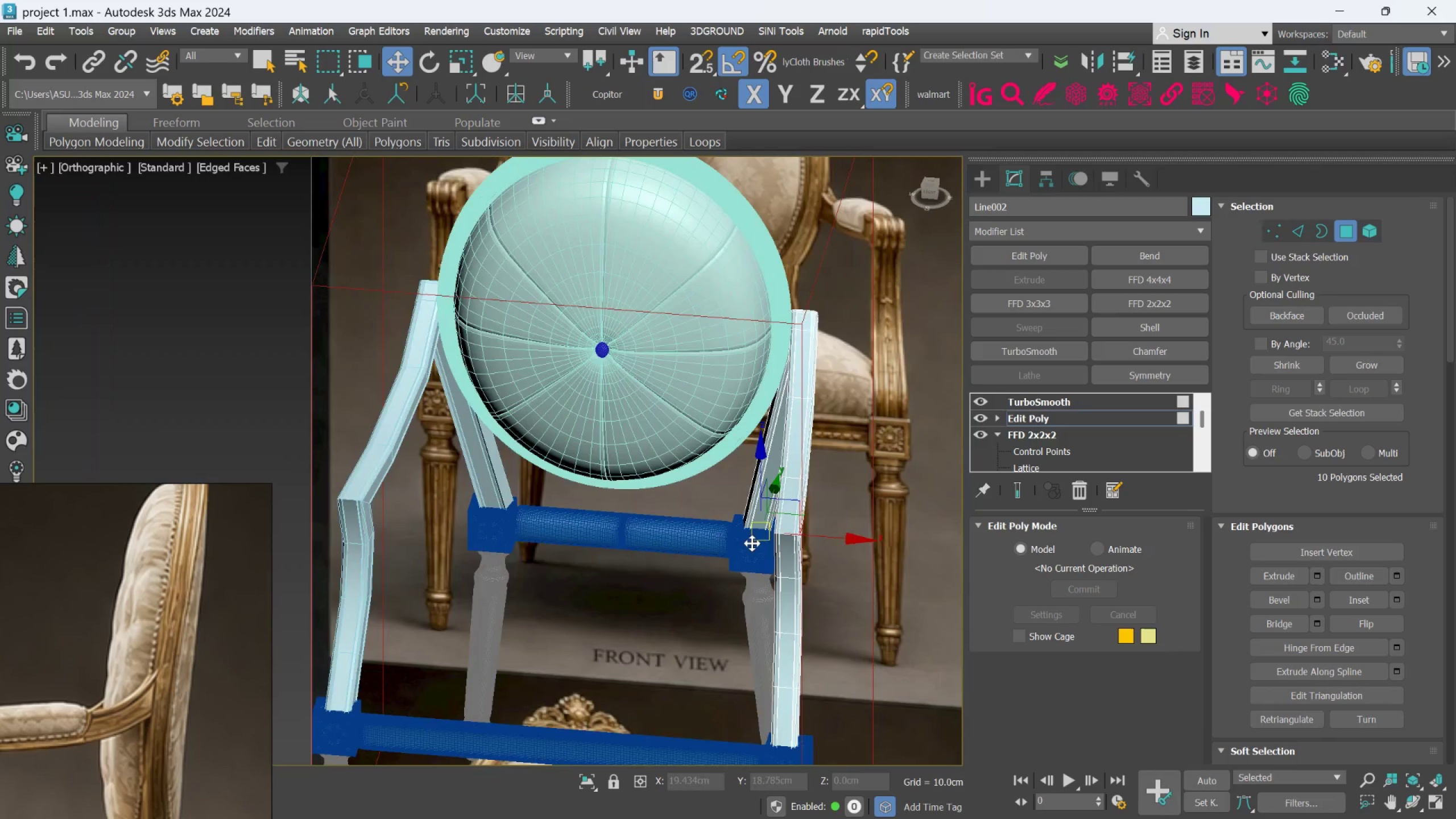 
hold_key(key=AltLeft, duration=0.77)
 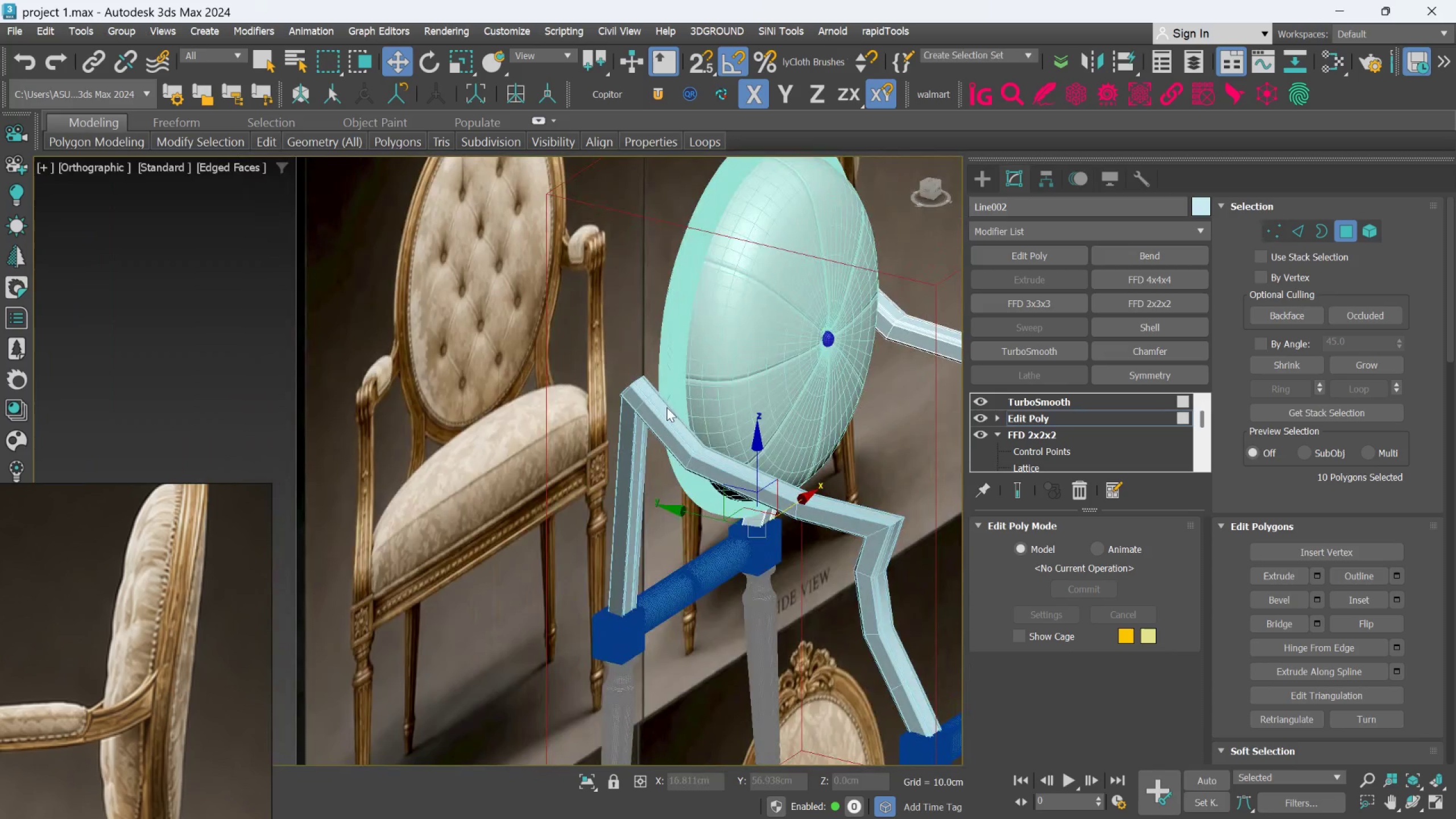 
scroll: coordinate [667, 407], scroll_direction: up, amount: 2.0
 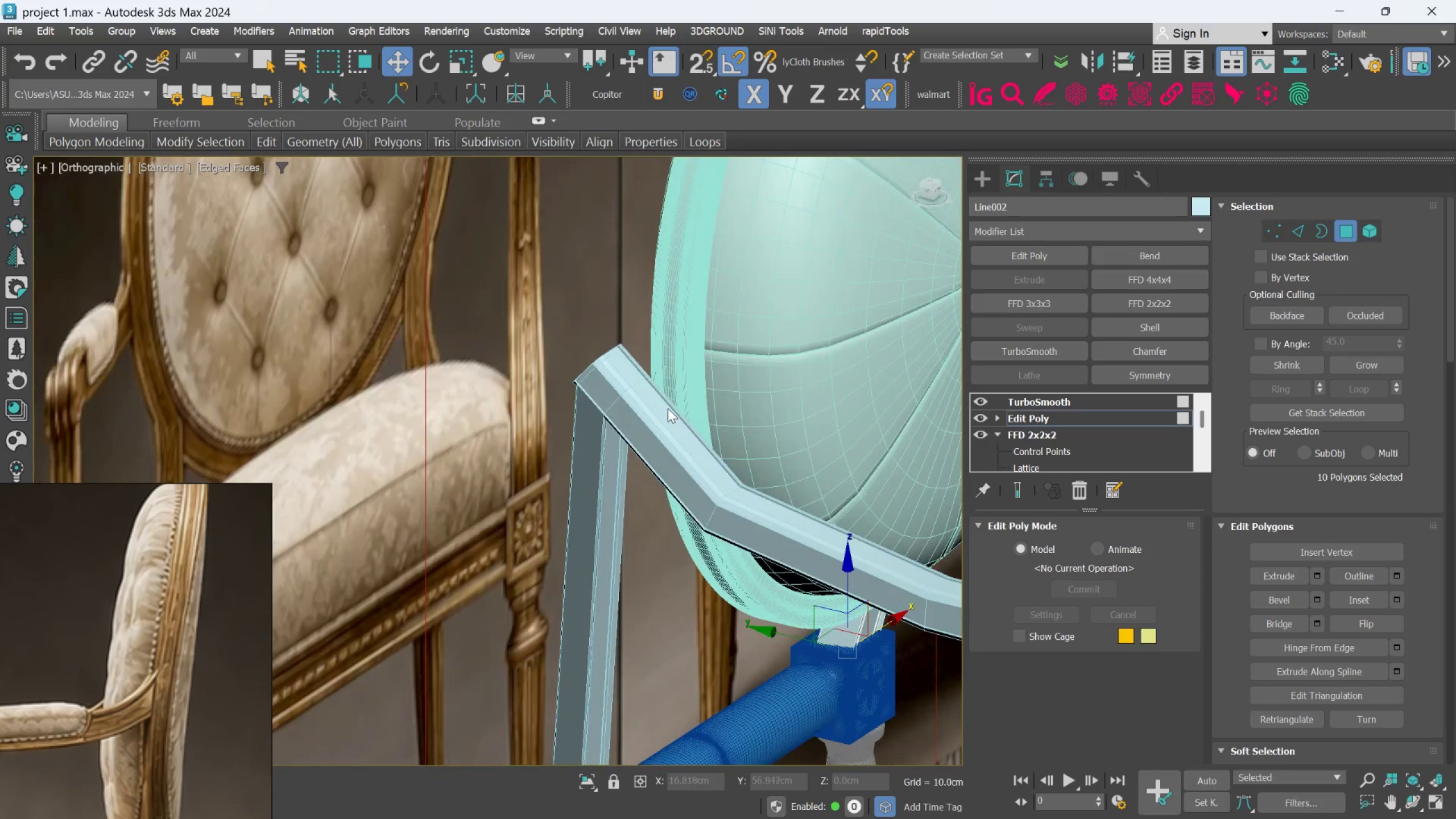 
hold_key(key=AltLeft, duration=0.59)
 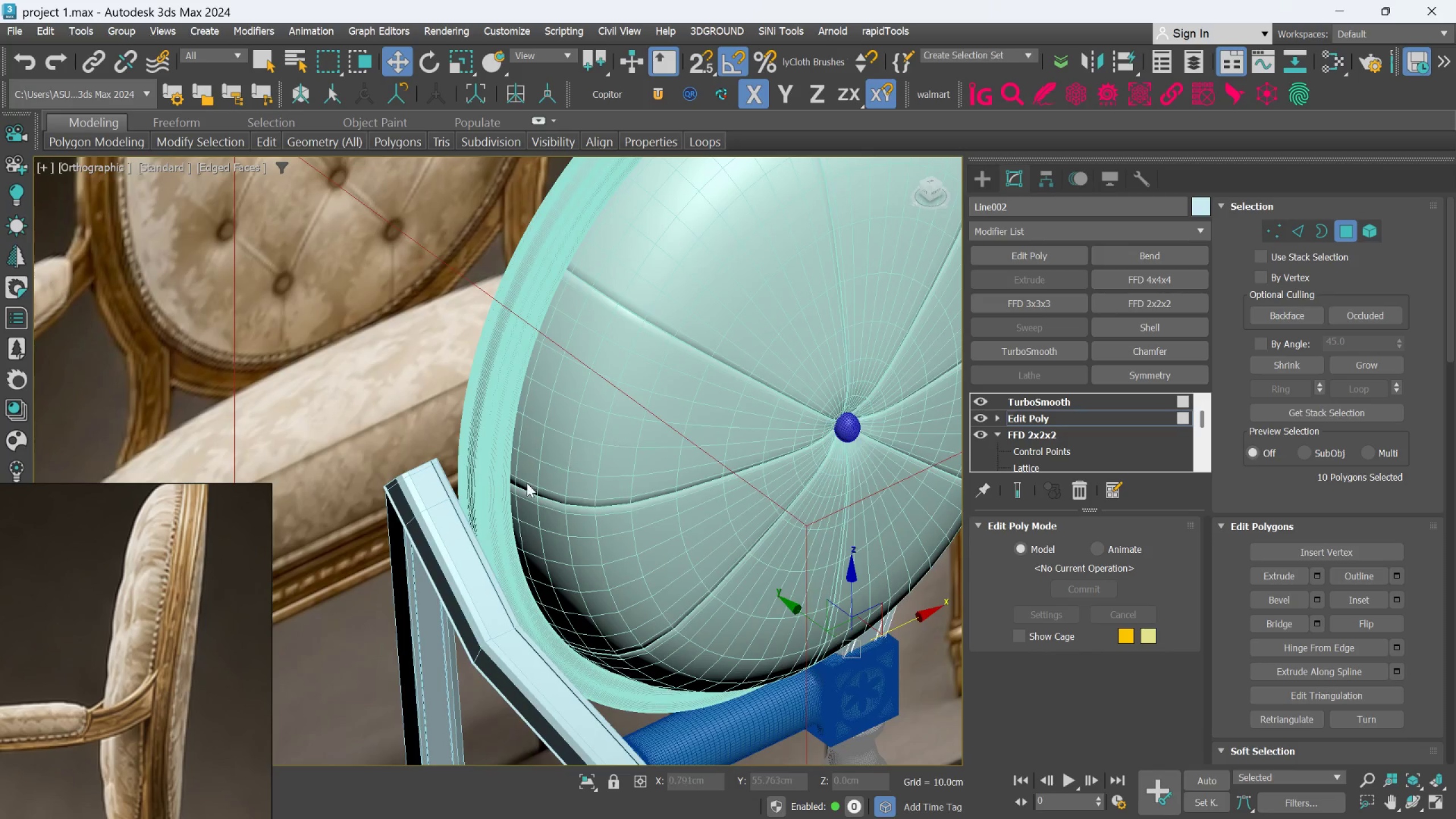 
scroll: coordinate [526, 486], scroll_direction: down, amount: 2.0
 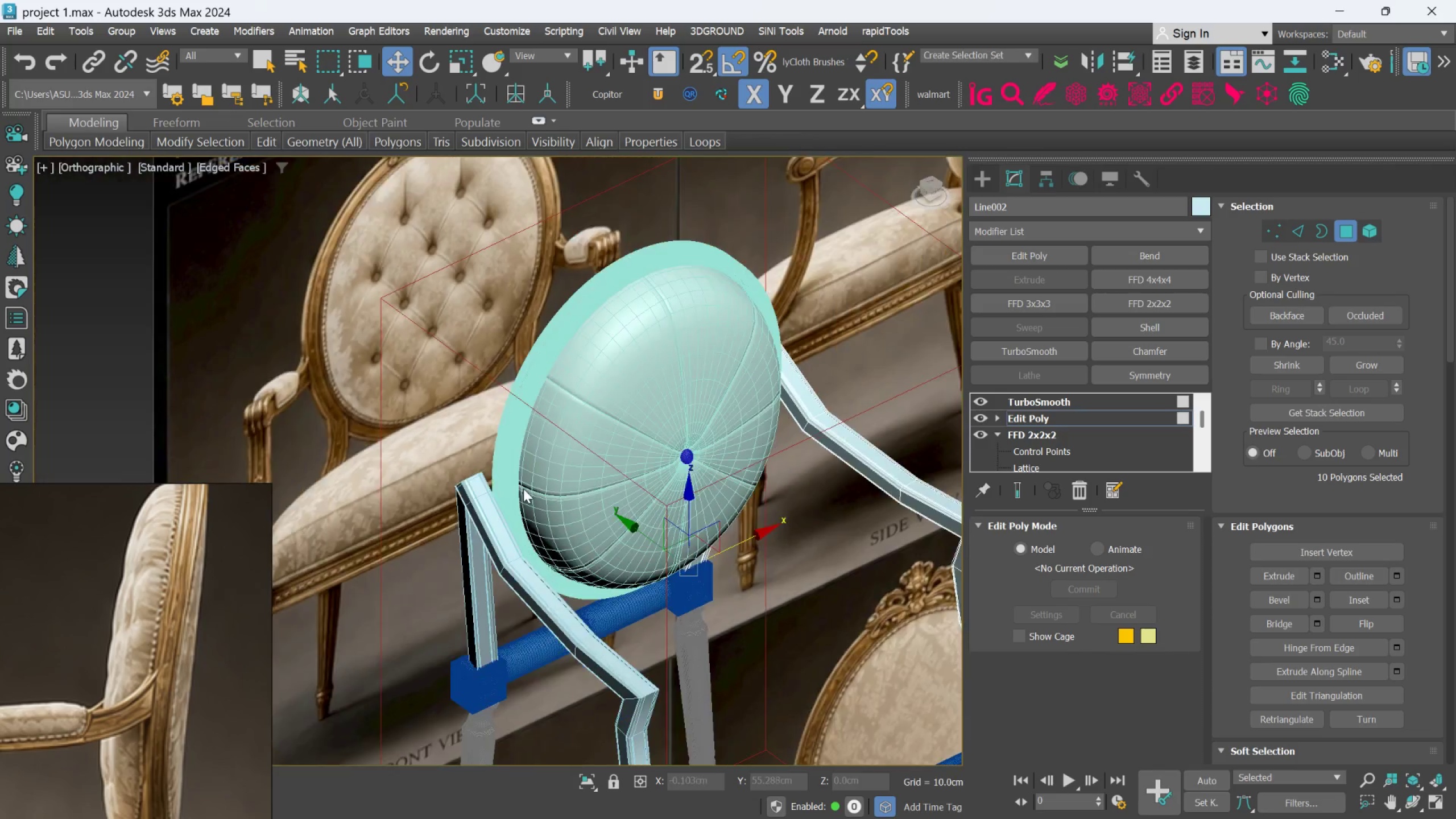 
hold_key(key=AltLeft, duration=0.69)
 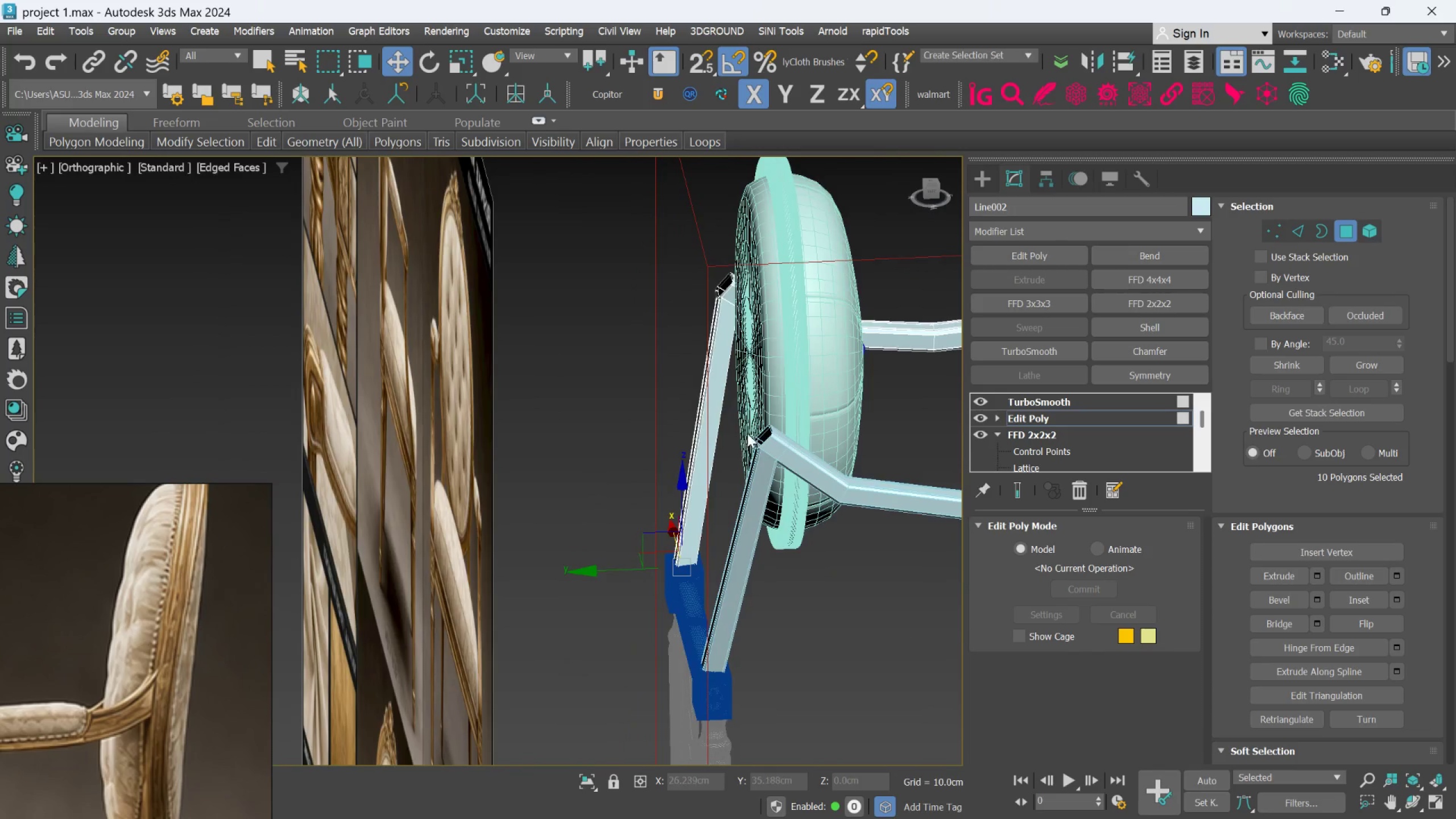 
scroll: coordinate [751, 436], scroll_direction: up, amount: 1.0
 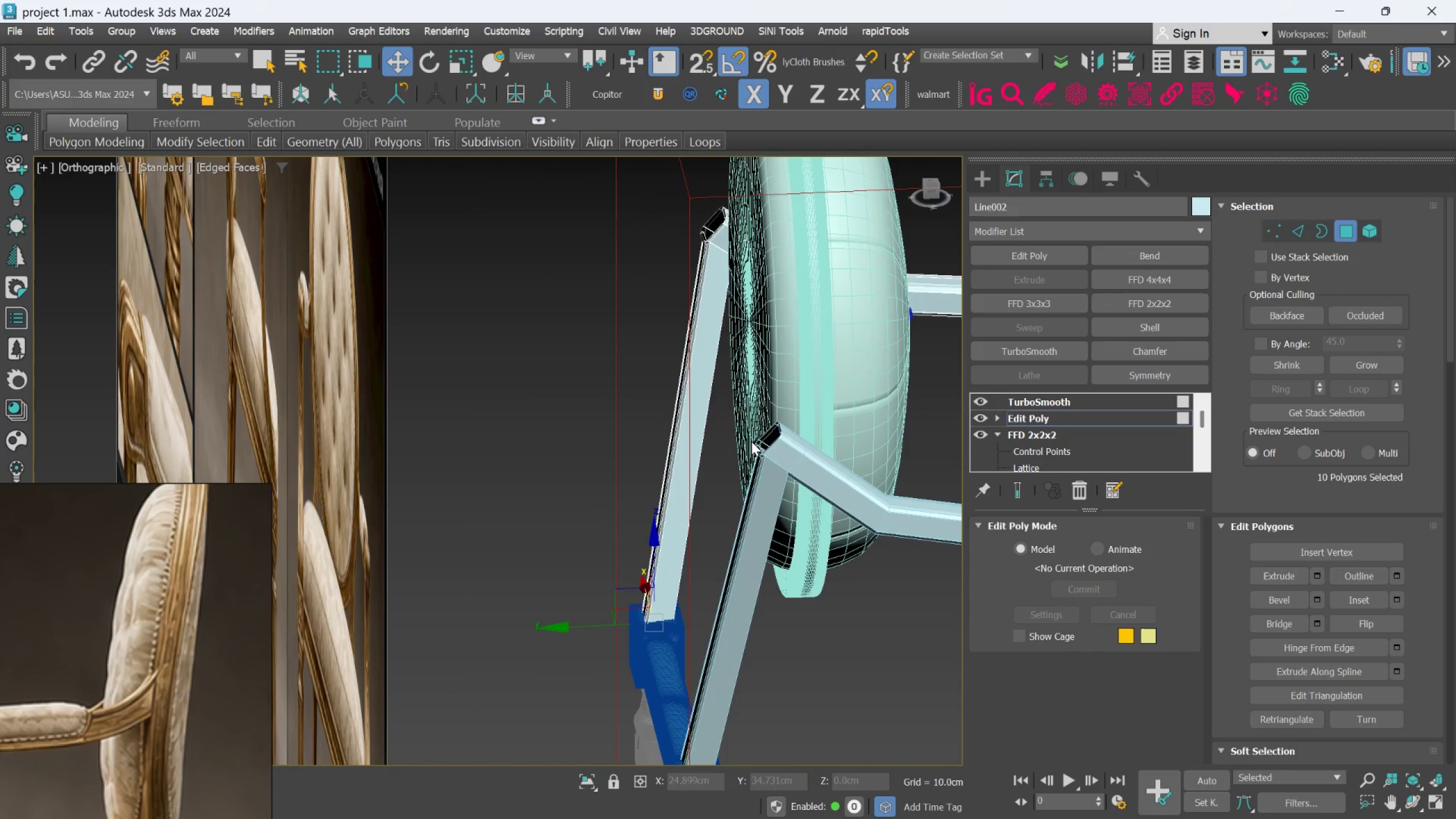 
hold_key(key=AltLeft, duration=0.55)
 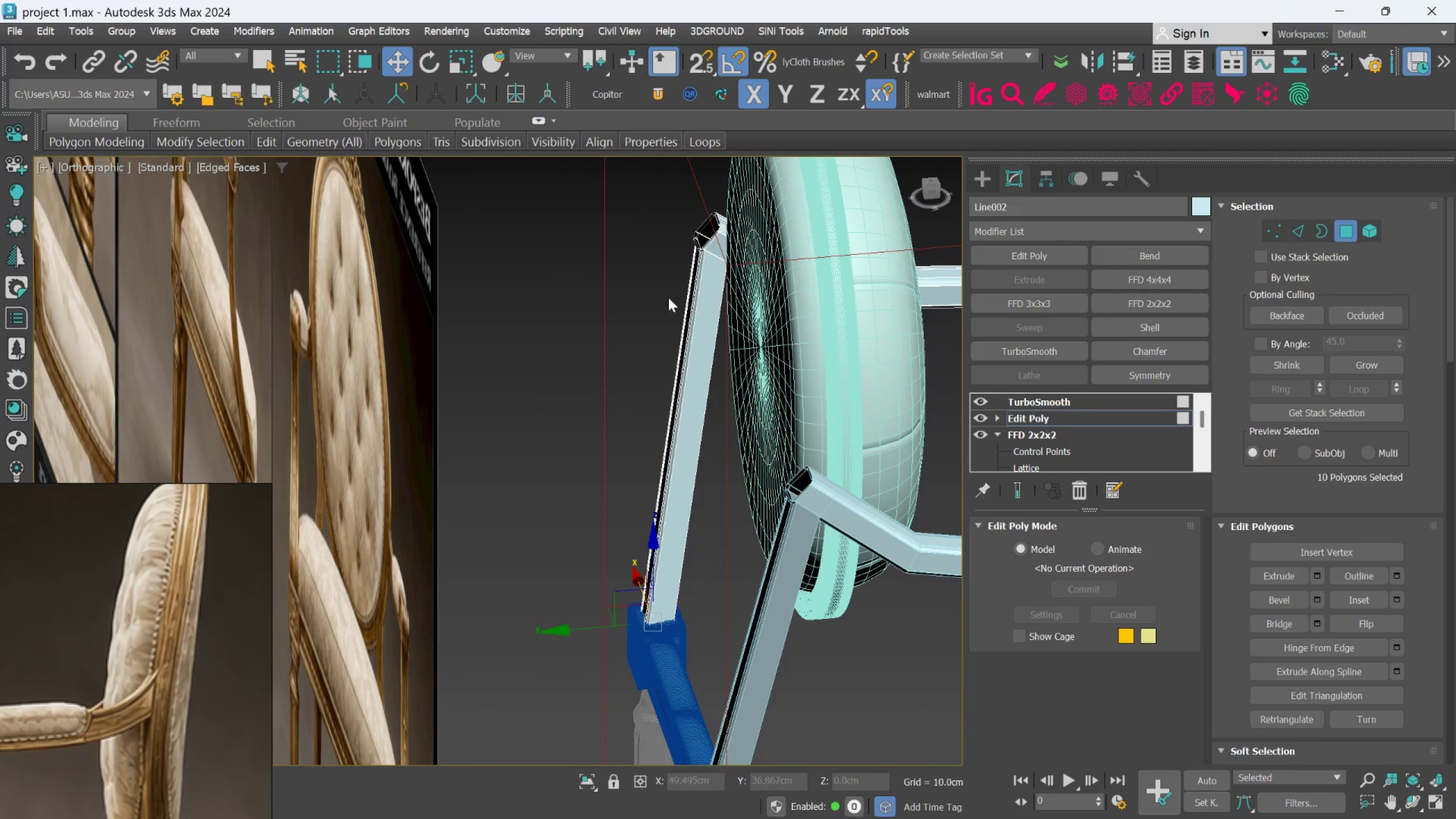 
scroll: coordinate [630, 407], scroll_direction: up, amount: 6.0
 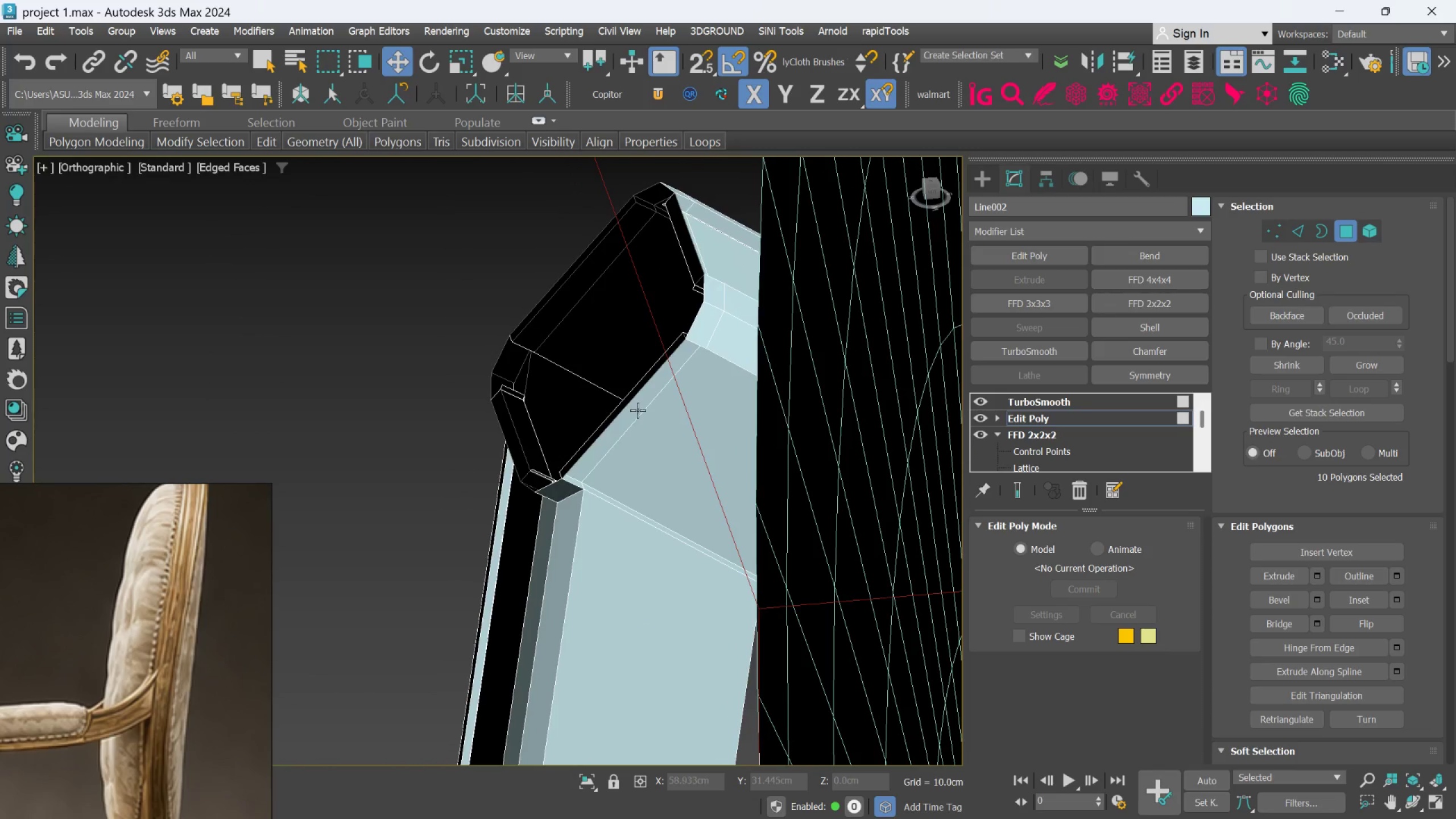 
scroll: coordinate [646, 419], scroll_direction: down, amount: 2.0
 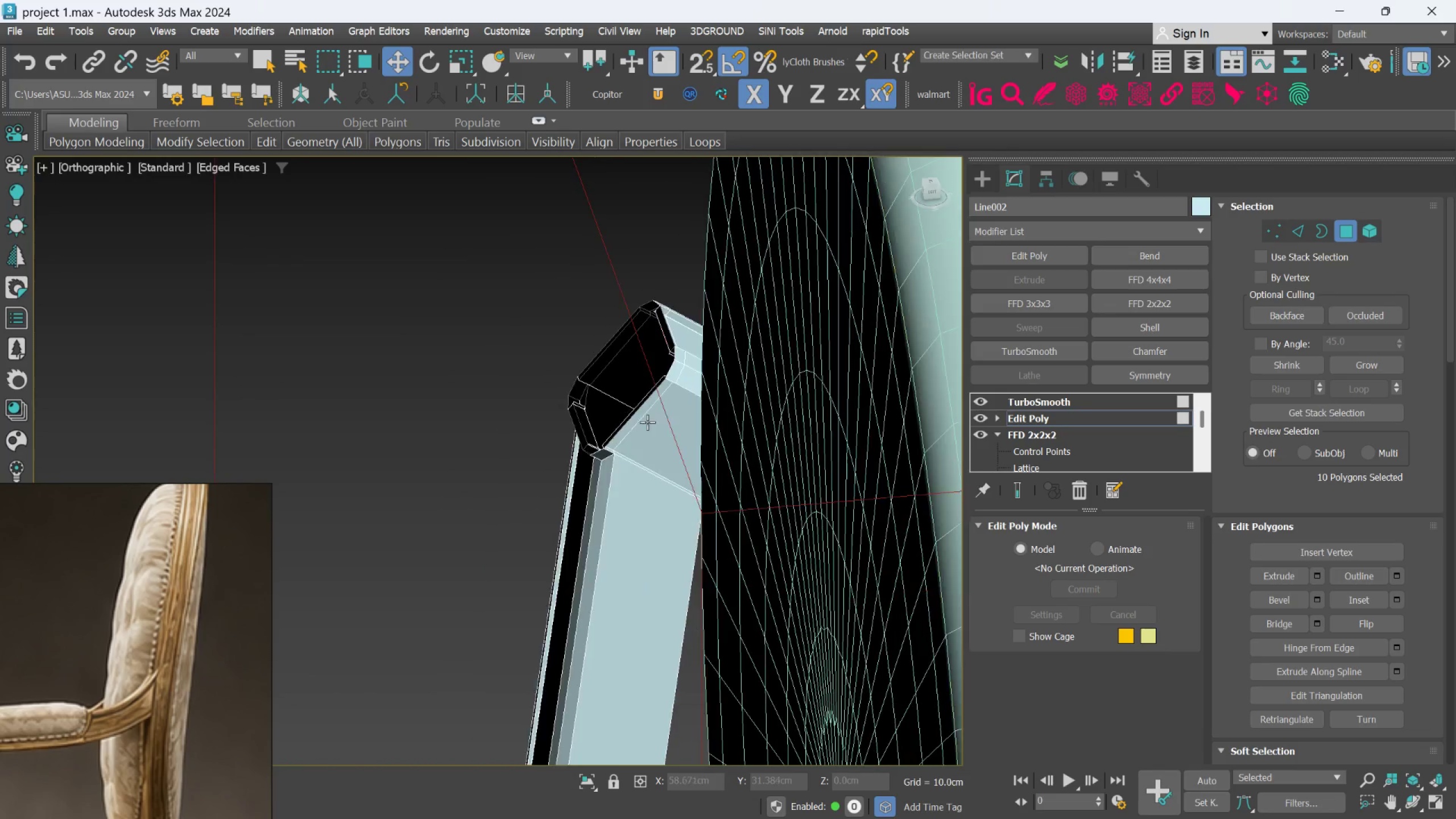 
hold_key(key=AltLeft, duration=0.78)
 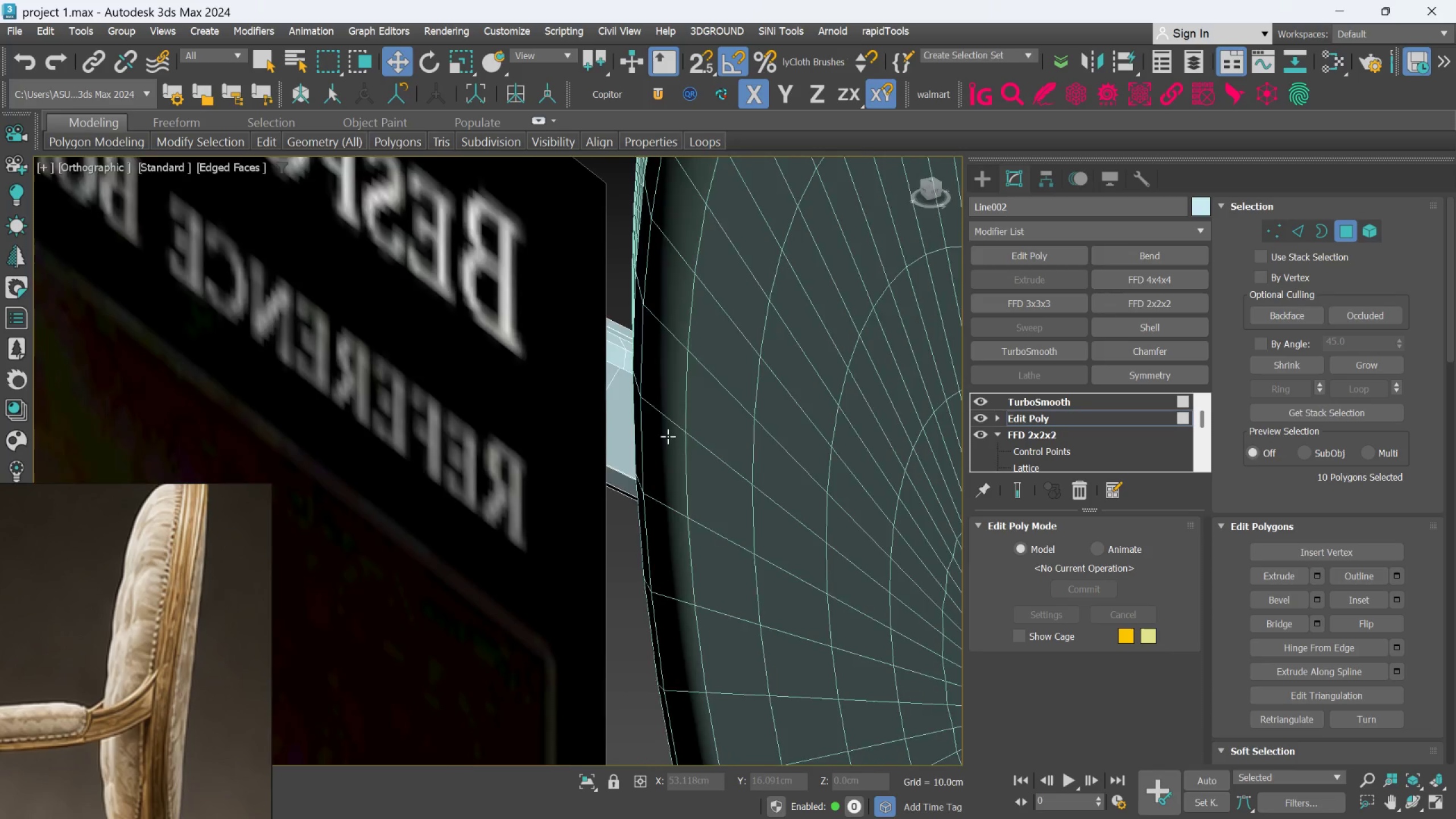 
scroll: coordinate [667, 438], scroll_direction: down, amount: 2.0
 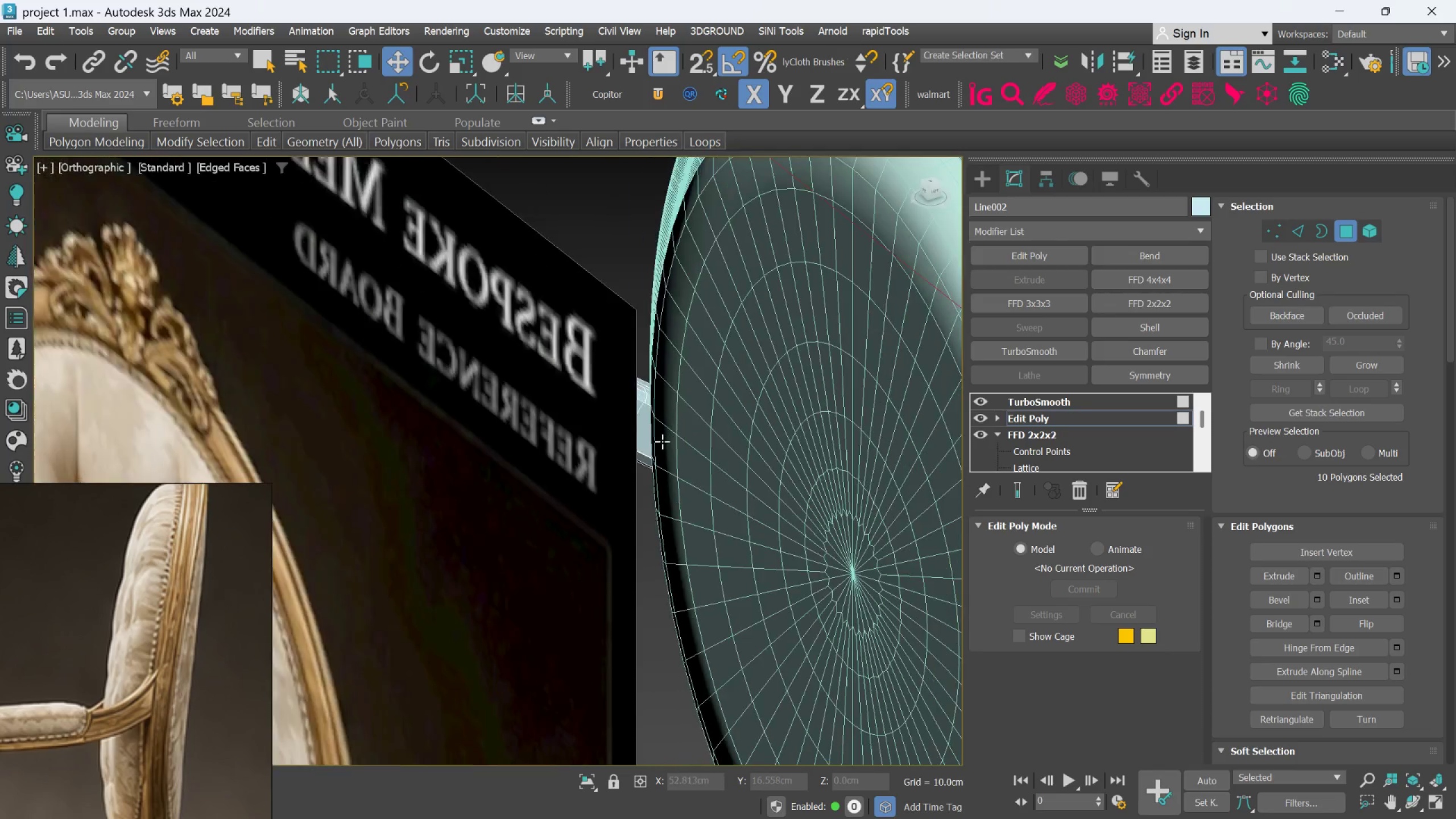 
hold_key(key=AltLeft, duration=0.56)
 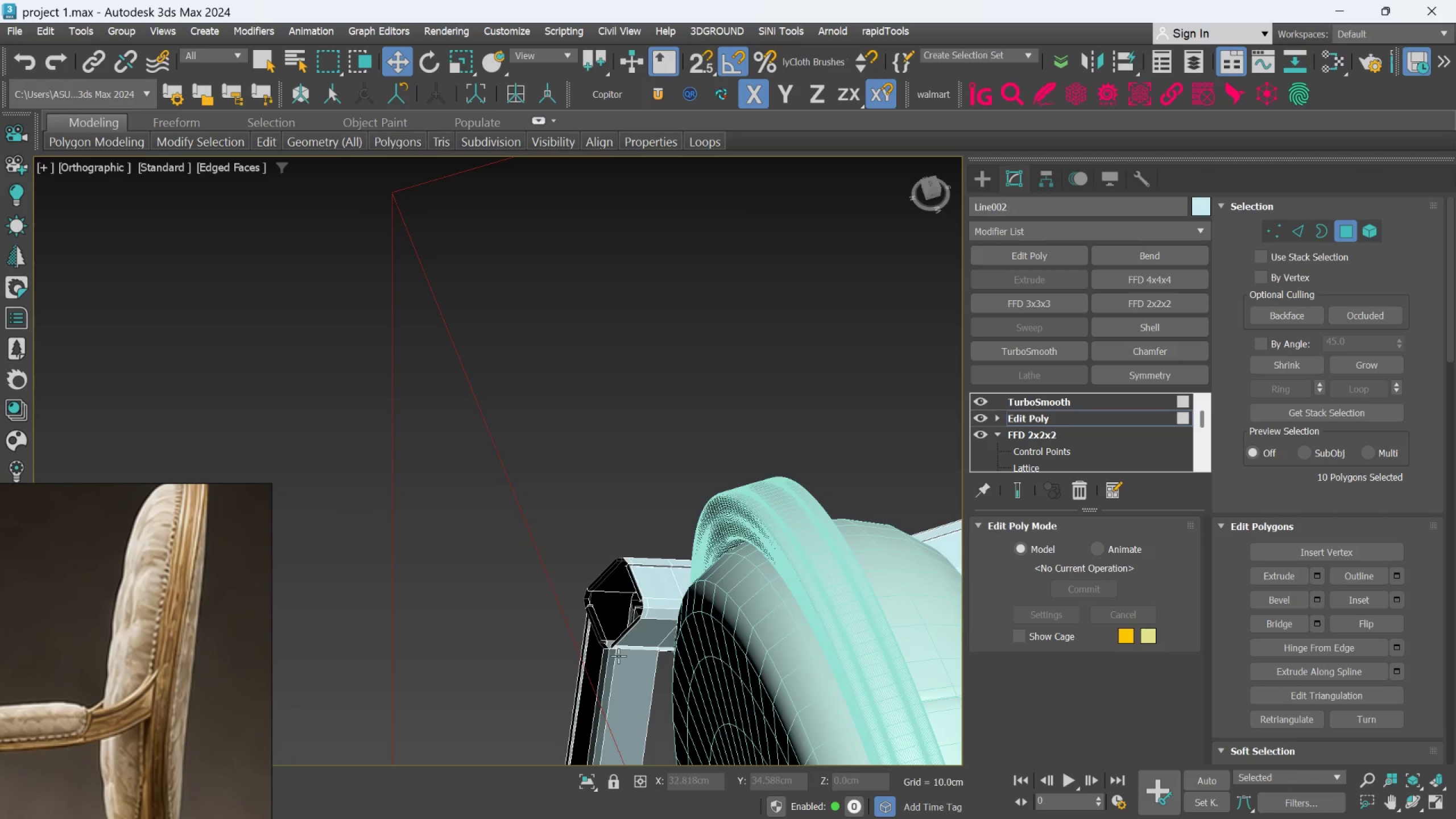 
scroll: coordinate [648, 617], scroll_direction: up, amount: 4.0
 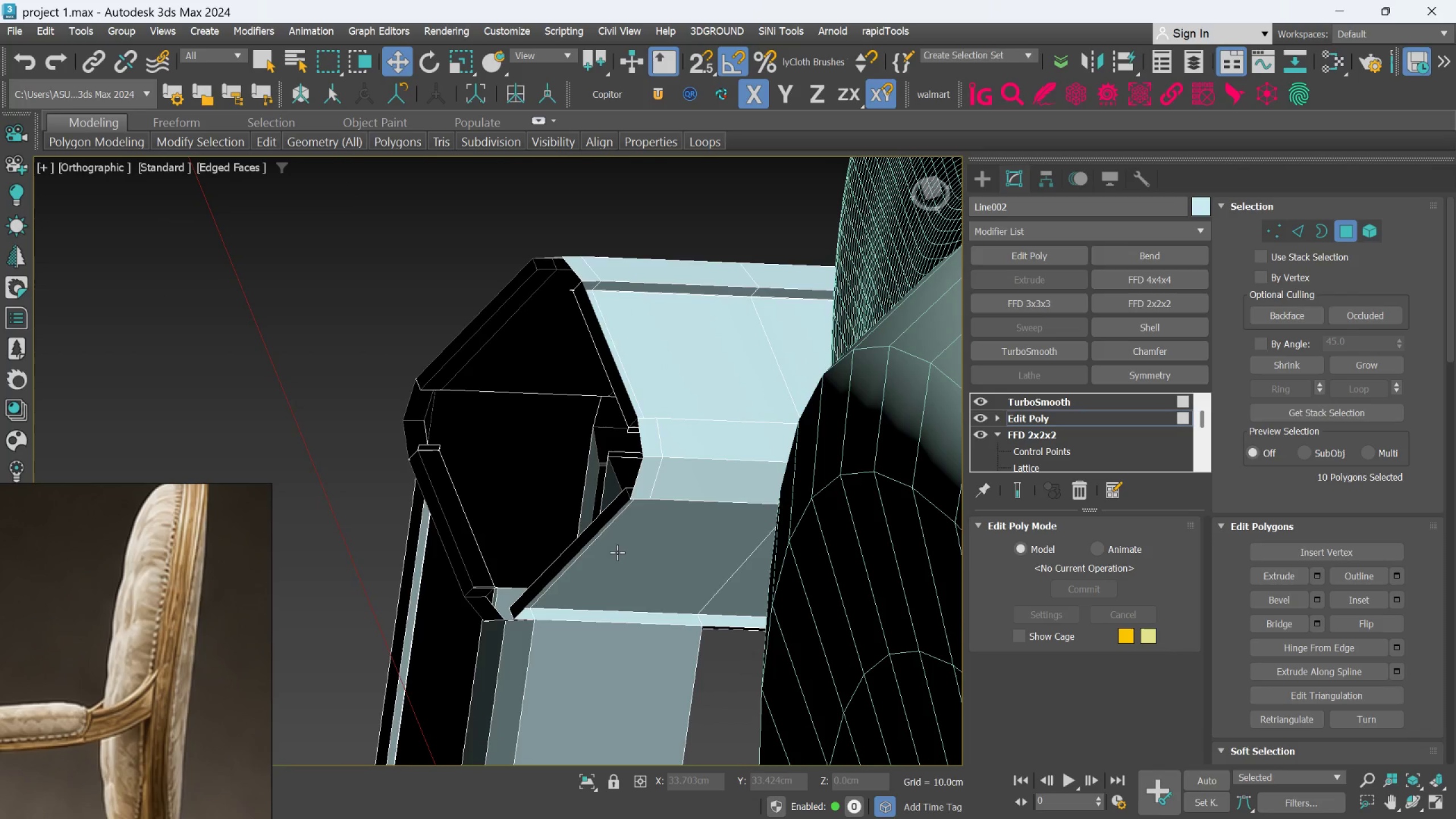 
scroll: coordinate [617, 552], scroll_direction: down, amount: 2.0
 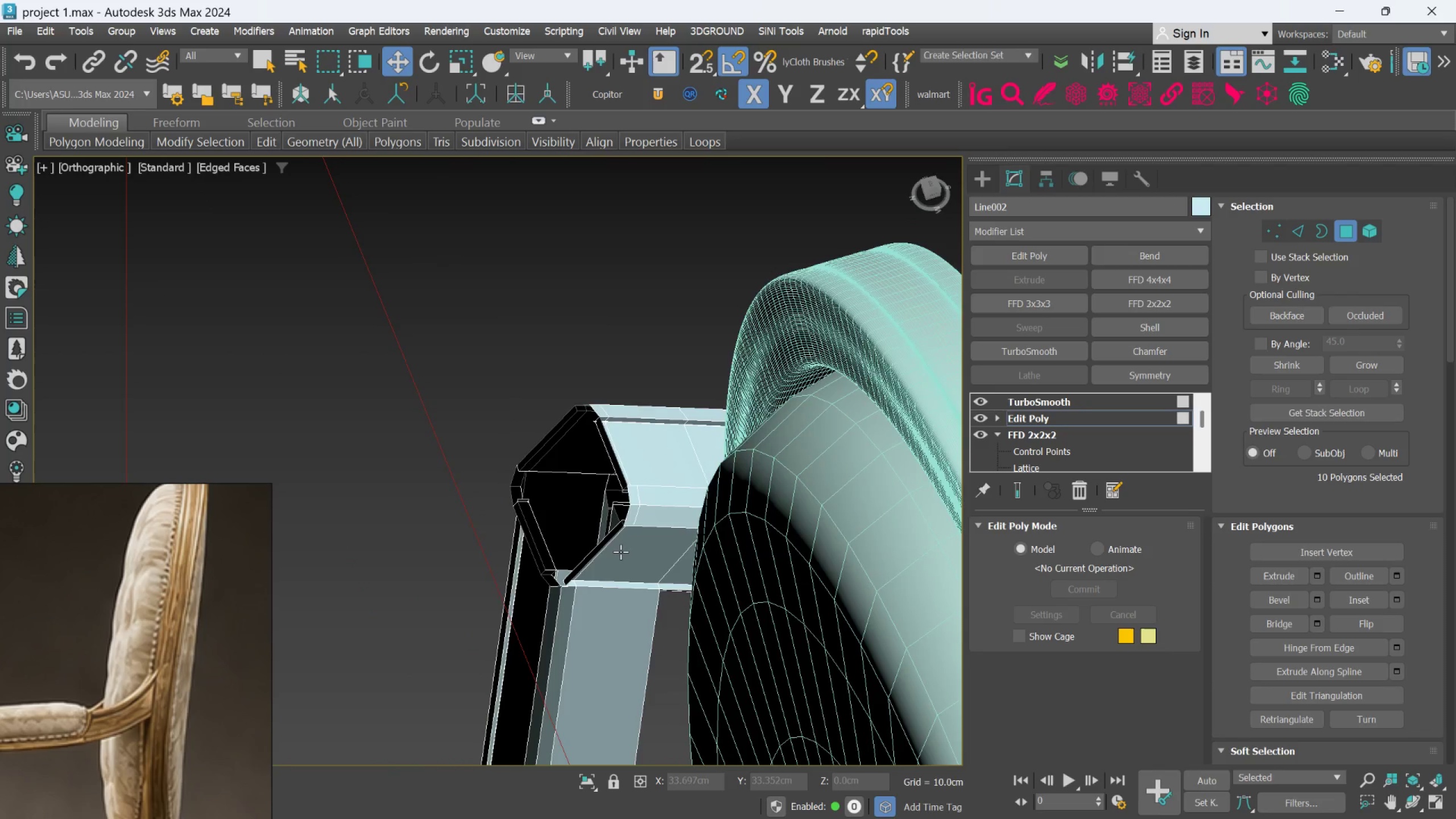 
hold_key(key=AltLeft, duration=0.5)
 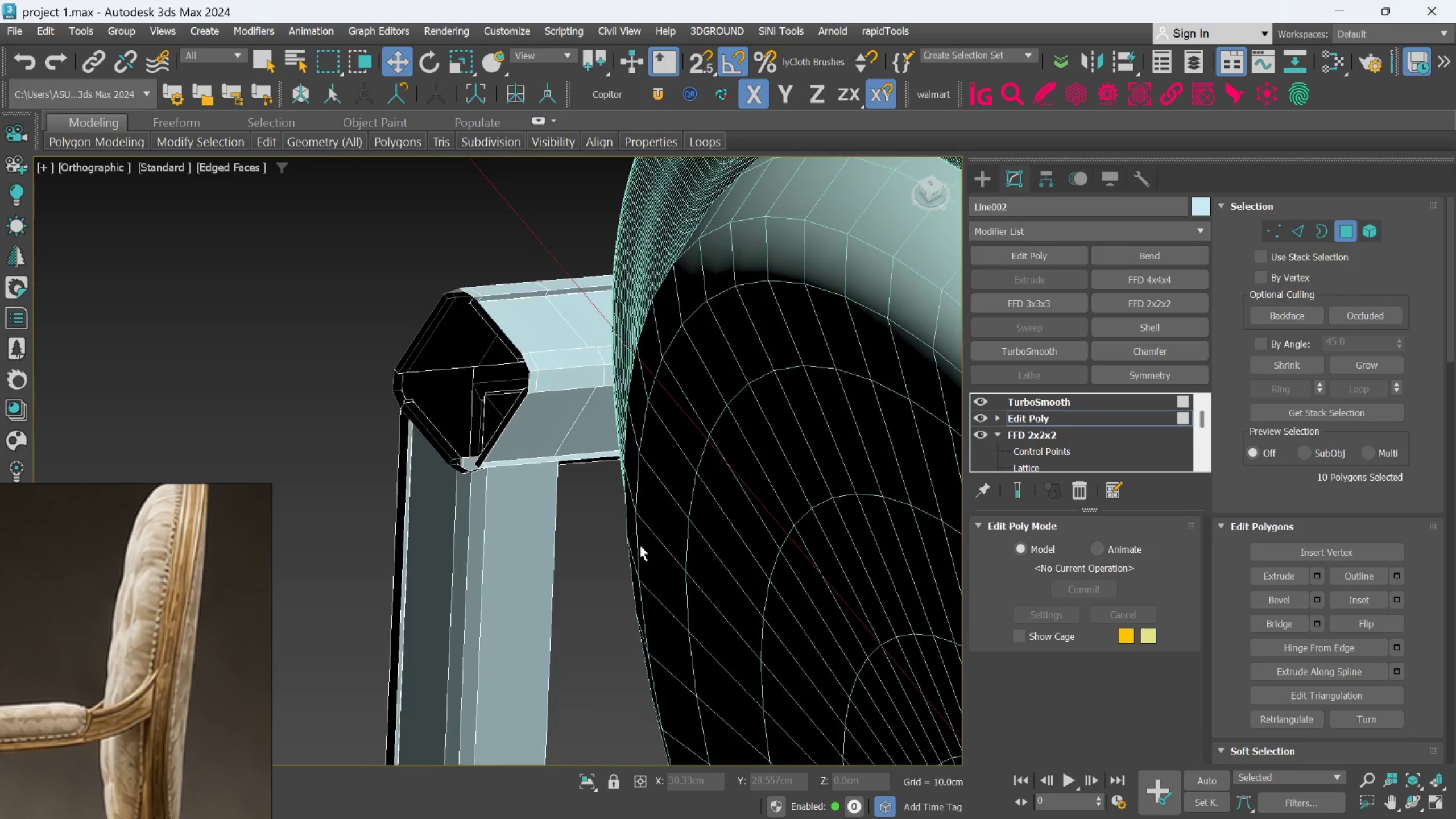 
scroll: coordinate [640, 545], scroll_direction: down, amount: 3.0
 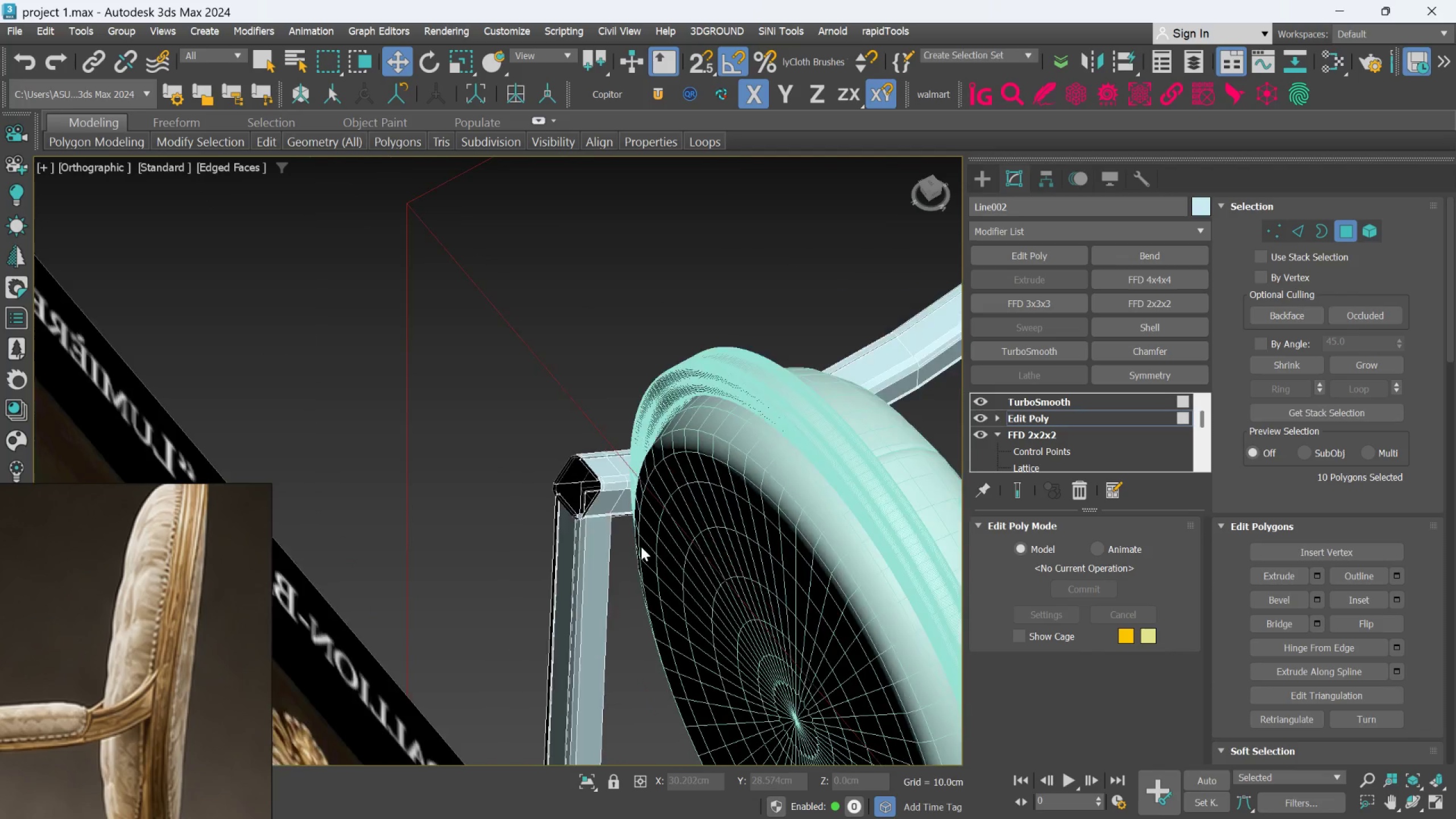 
hold_key(key=AltLeft, duration=1.11)
 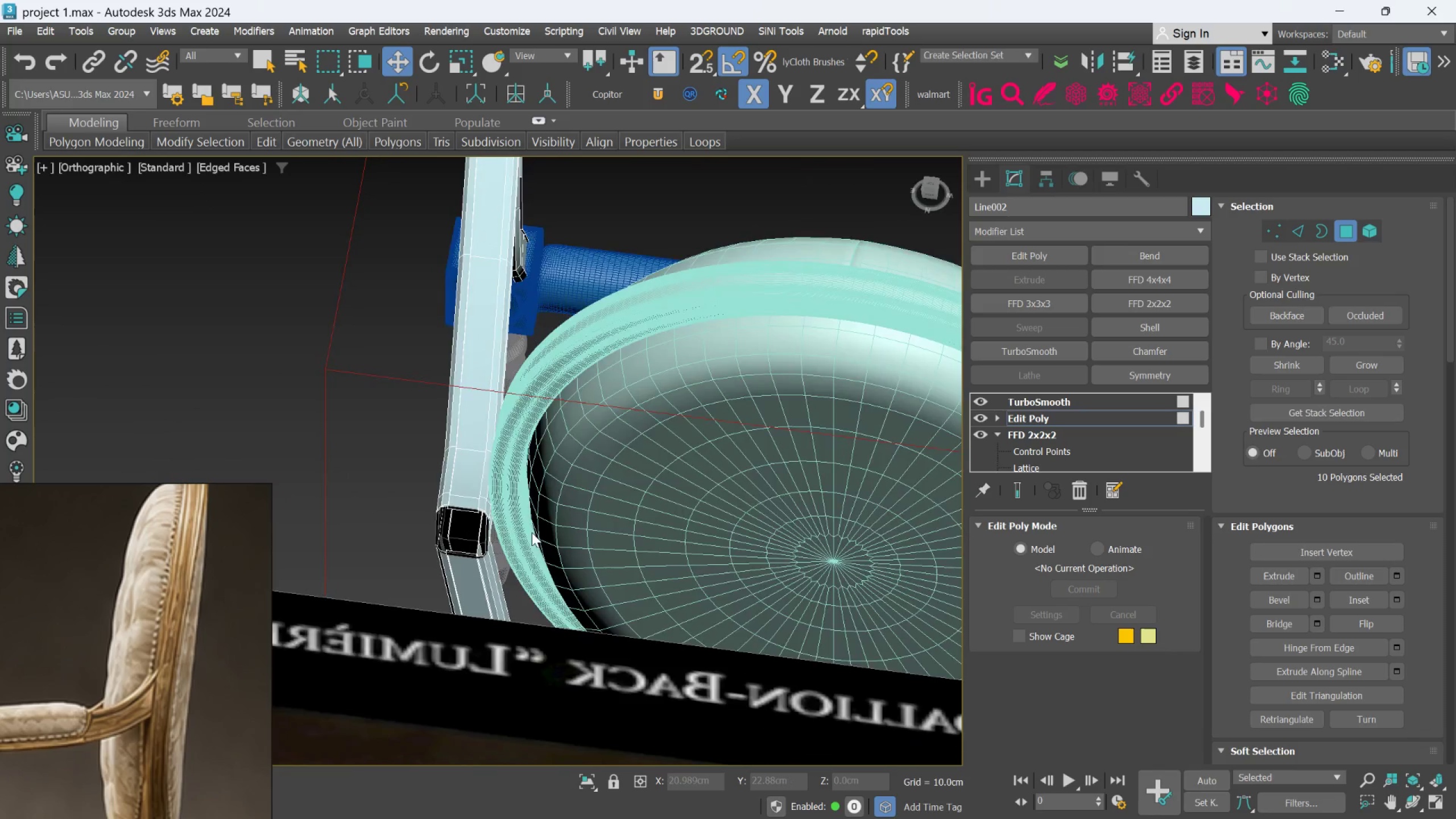 
scroll: coordinate [442, 552], scroll_direction: up, amount: 3.0
 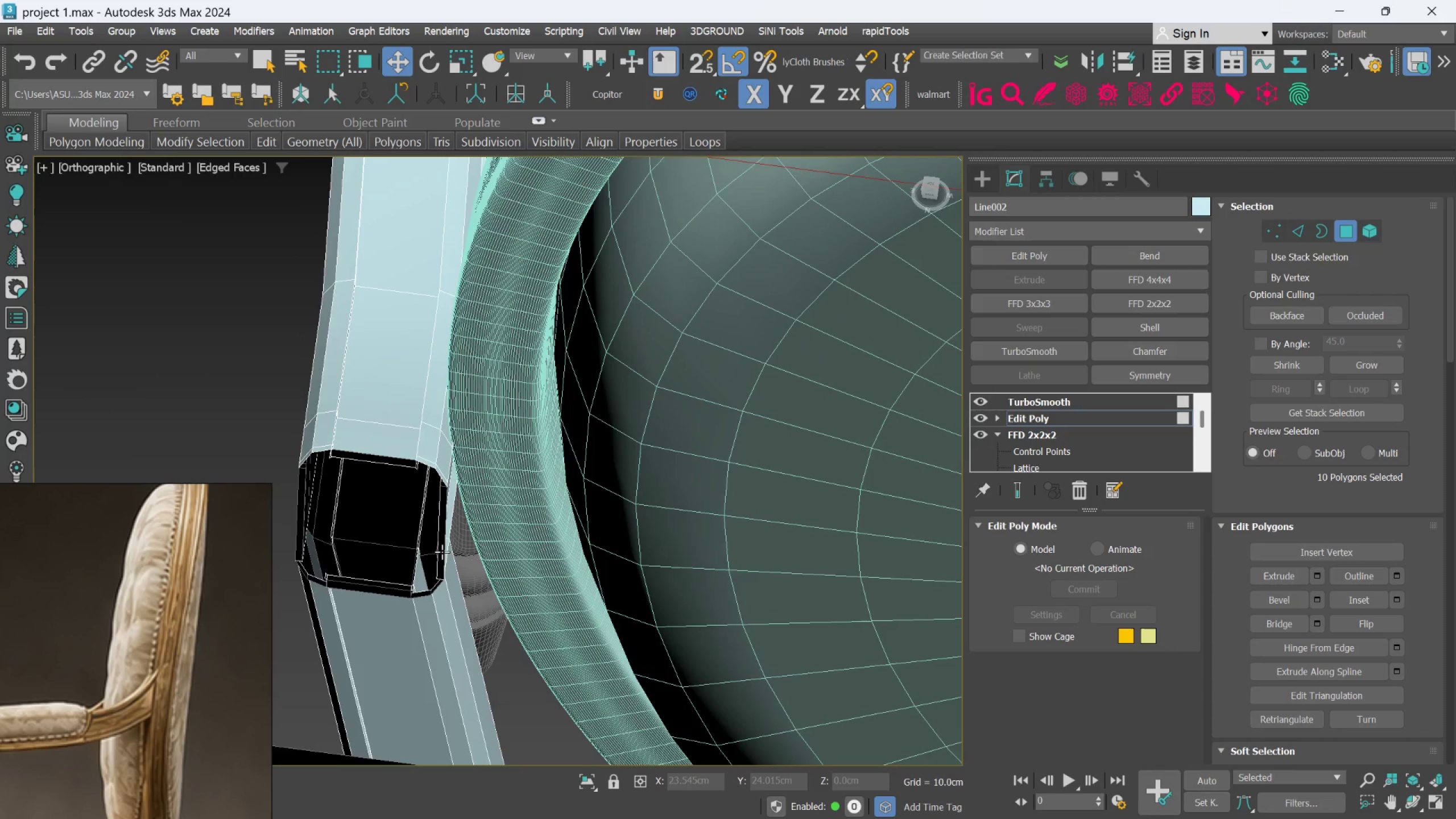 
hold_key(key=AltLeft, duration=0.59)
 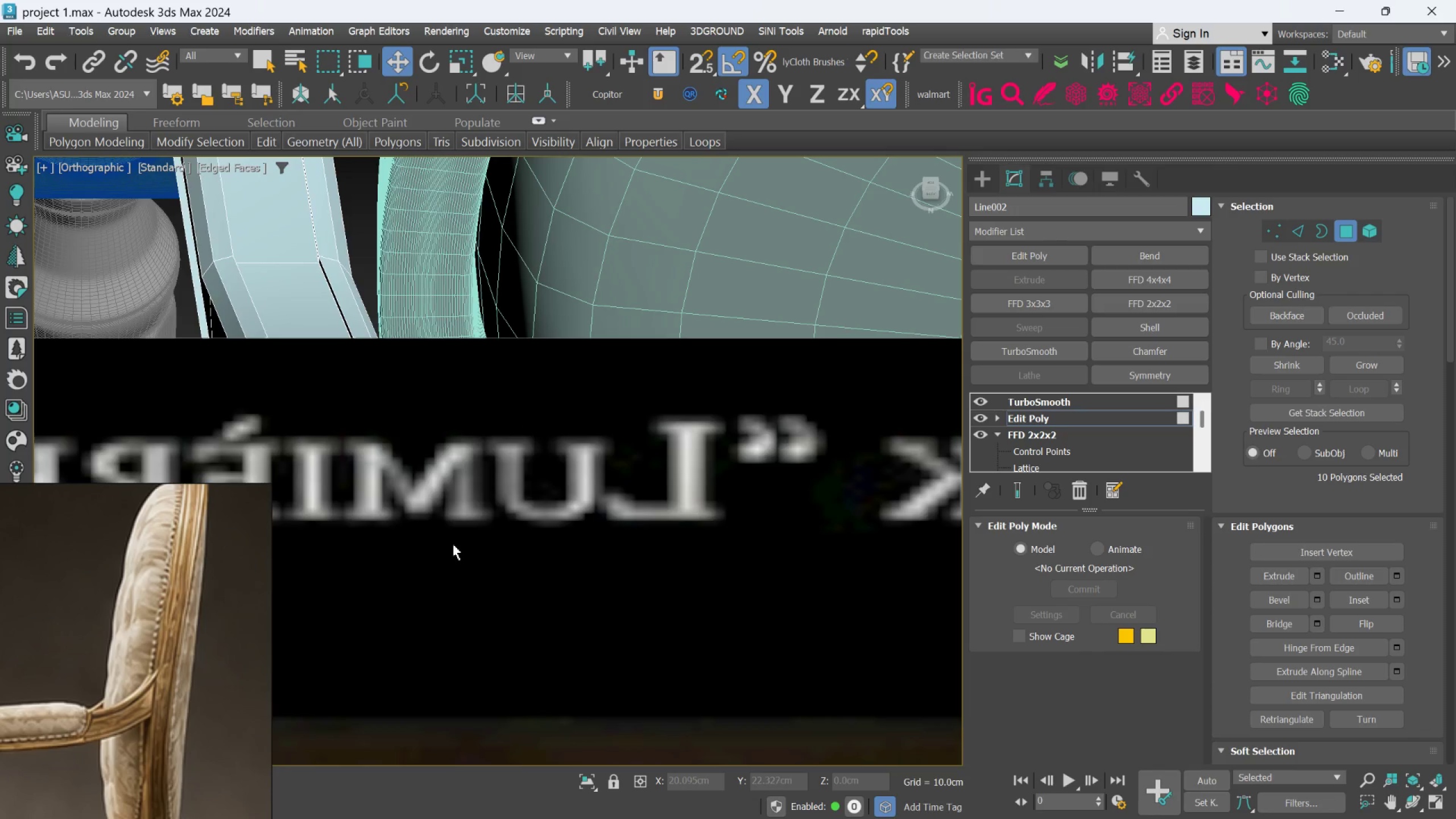 
scroll: coordinate [450, 547], scroll_direction: down, amount: 3.0
 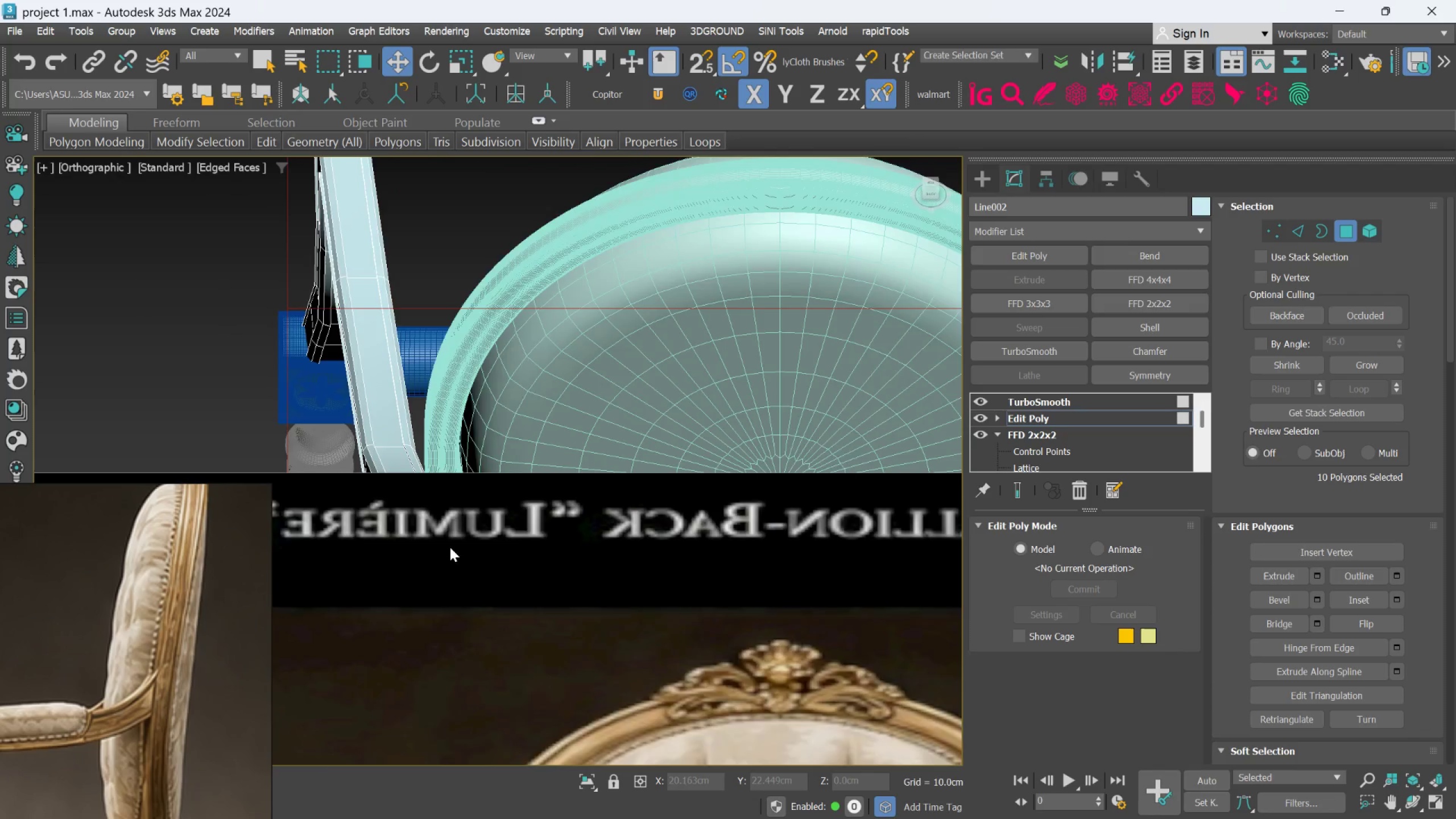 
hold_key(key=AltLeft, duration=0.53)
 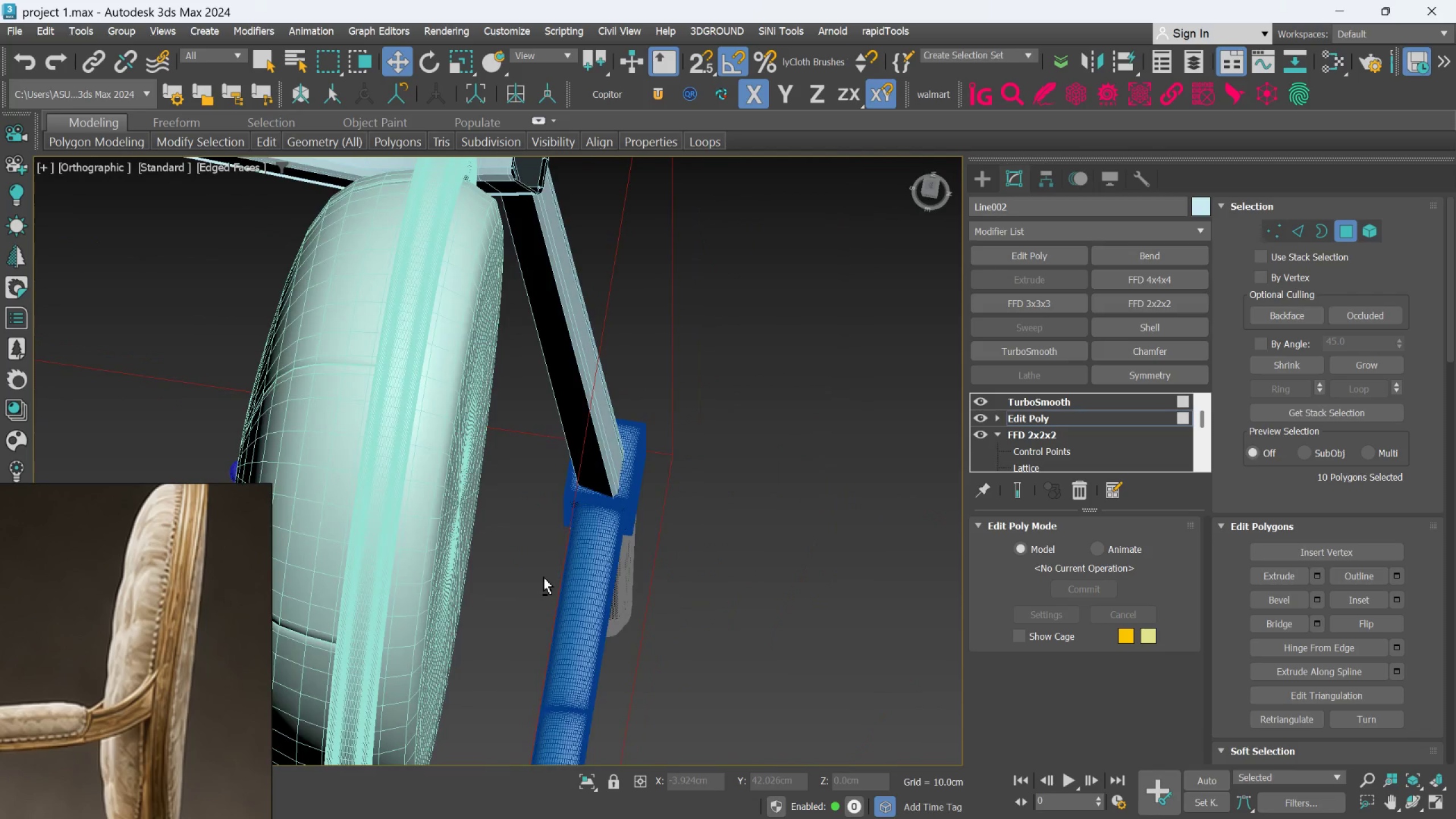 
scroll: coordinate [544, 577], scroll_direction: down, amount: 3.0
 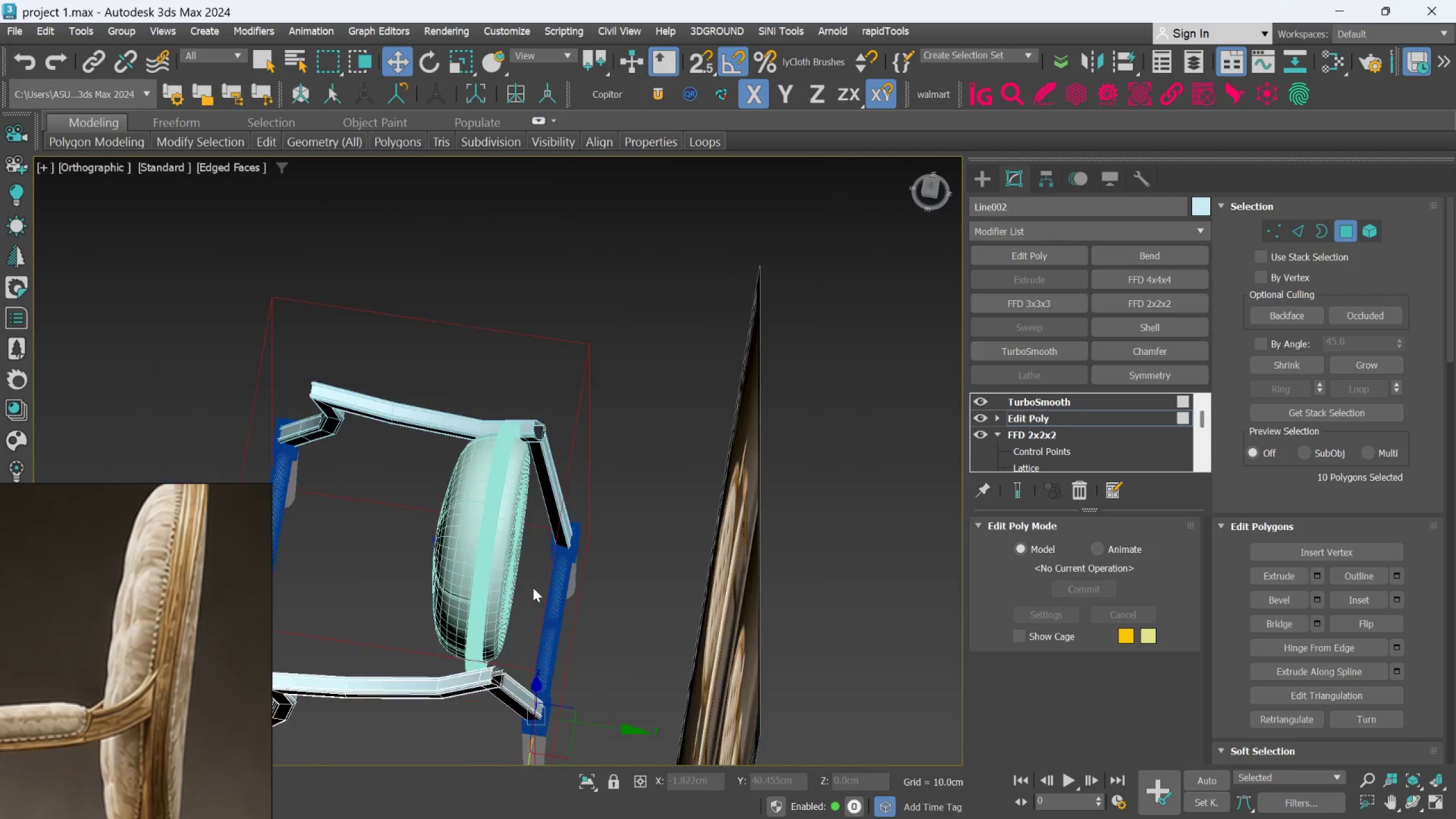 
hold_key(key=AltLeft, duration=0.45)
 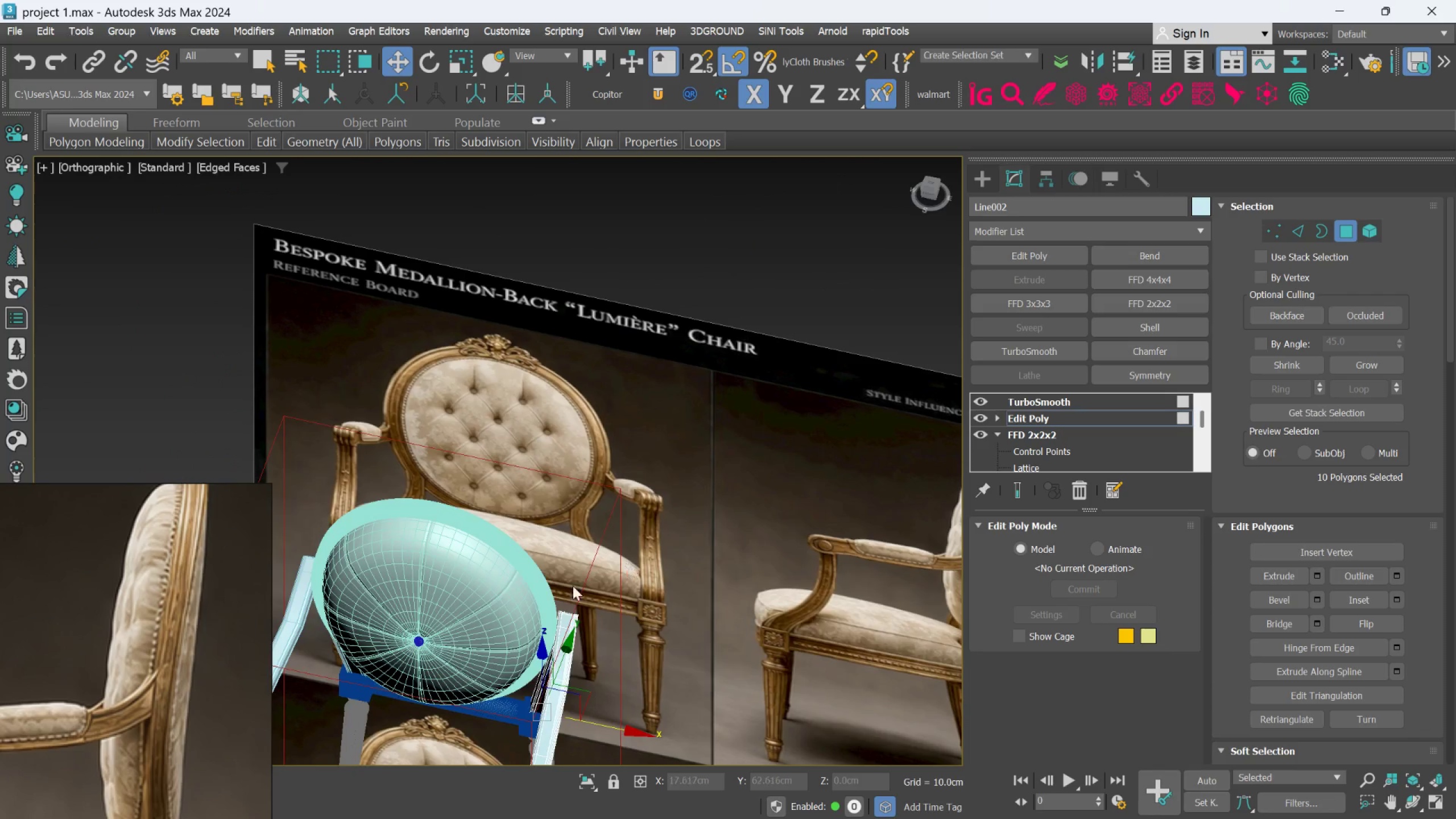 
scroll: coordinate [559, 590], scroll_direction: down, amount: 3.0
 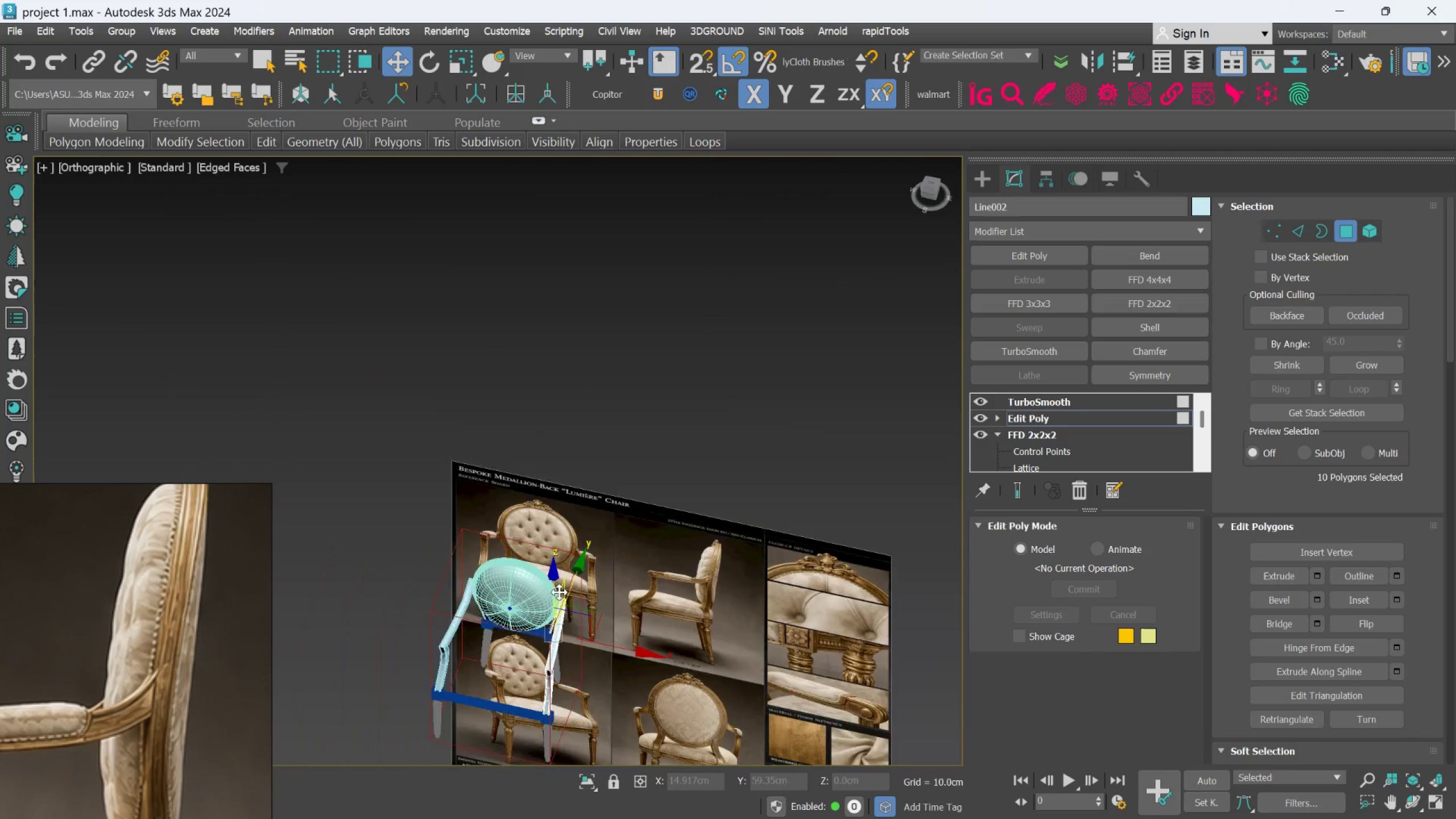 
hold_key(key=AltLeft, duration=0.39)
 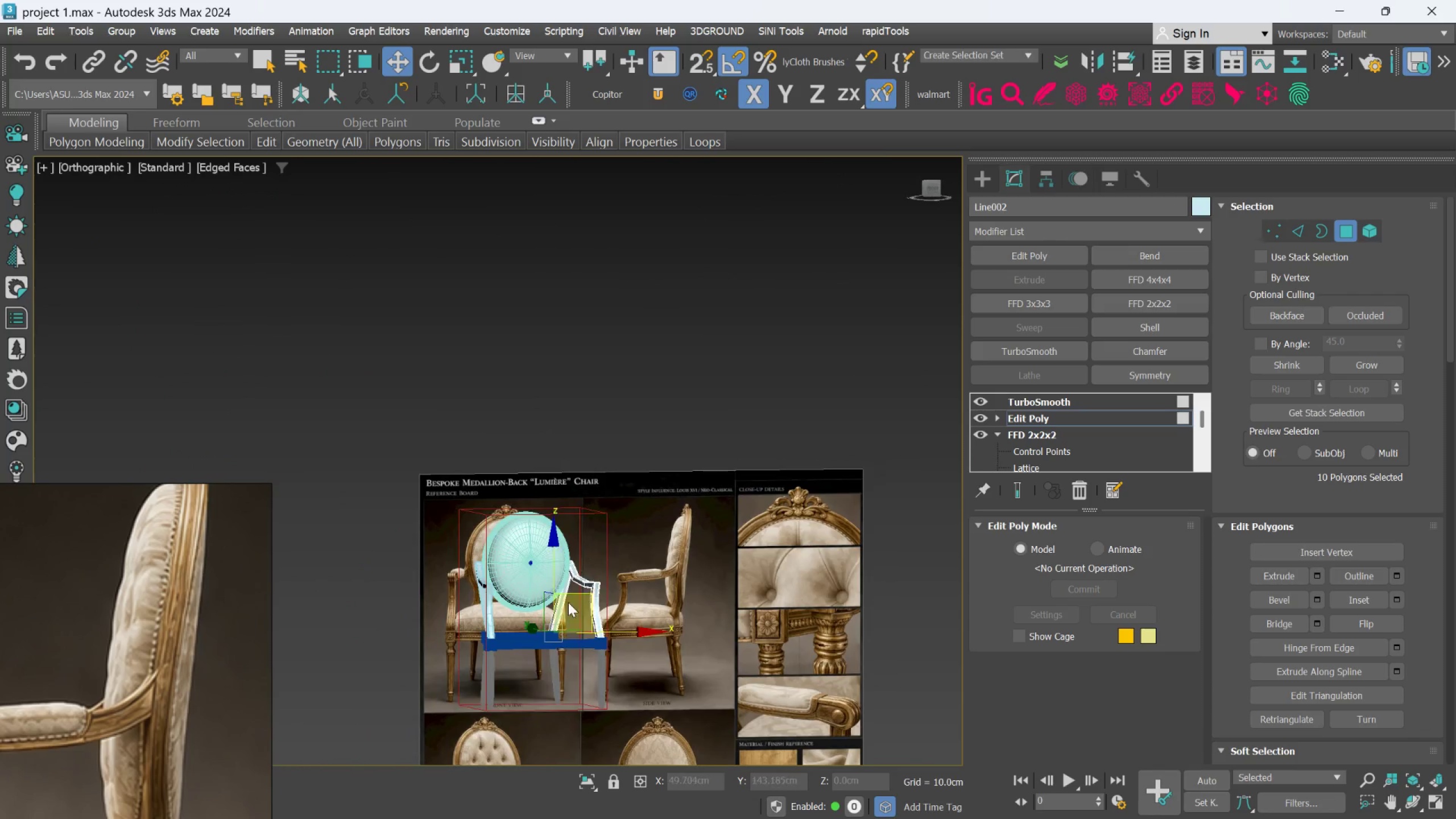 
scroll: coordinate [564, 608], scroll_direction: up, amount: 3.0
 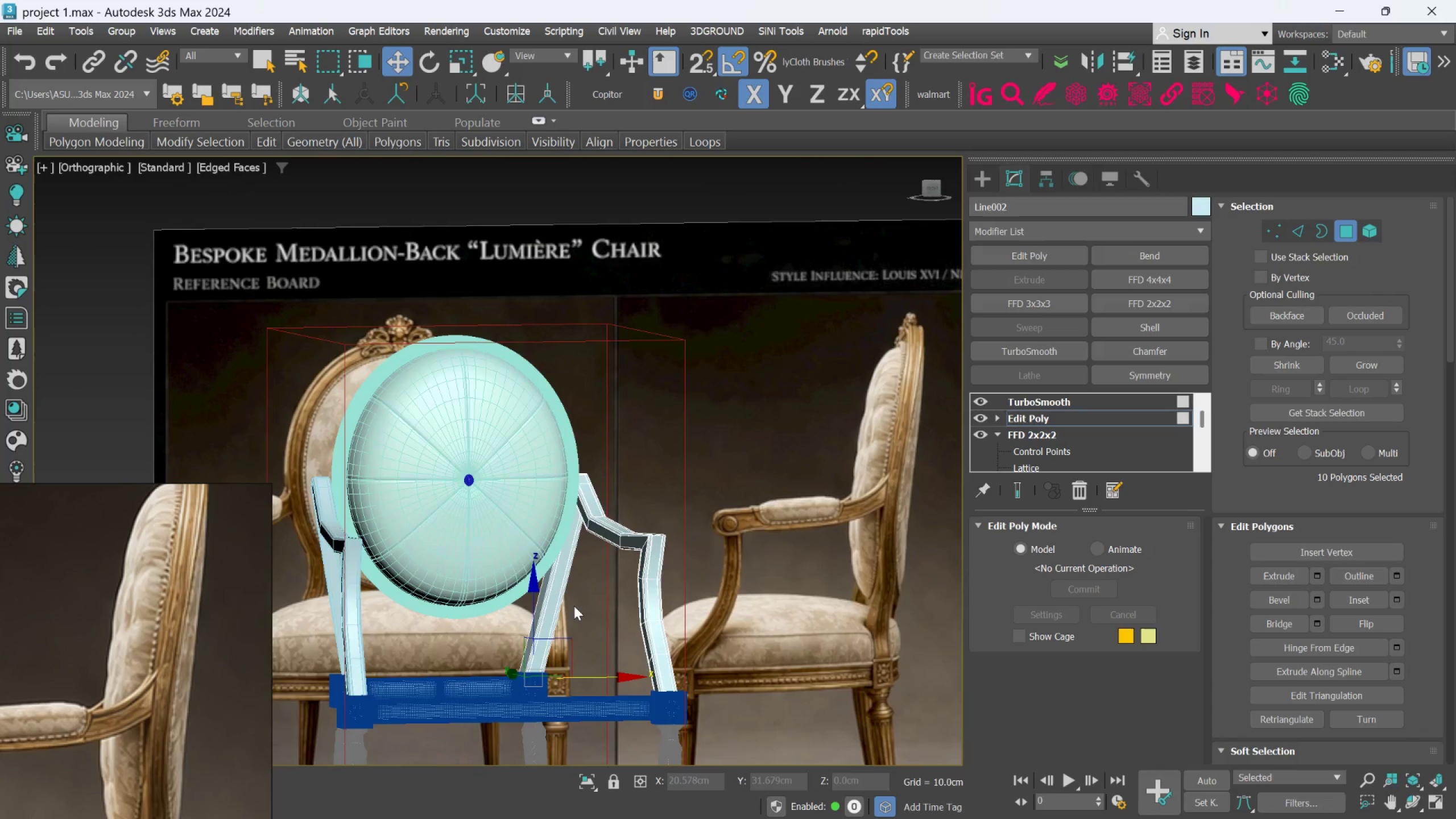 
hold_key(key=AltLeft, duration=0.33)
 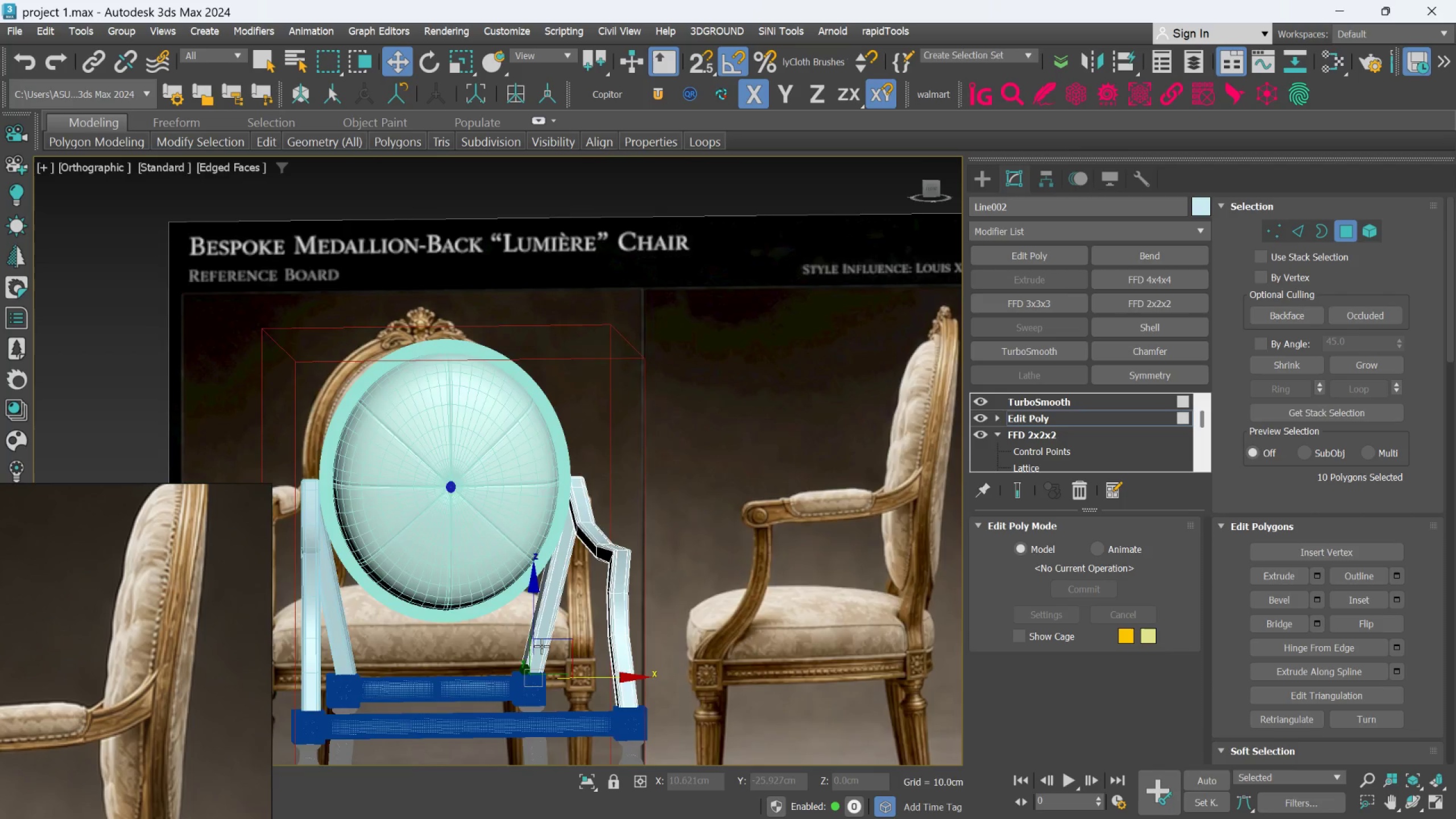 
scroll: coordinate [540, 648], scroll_direction: up, amount: 2.0
 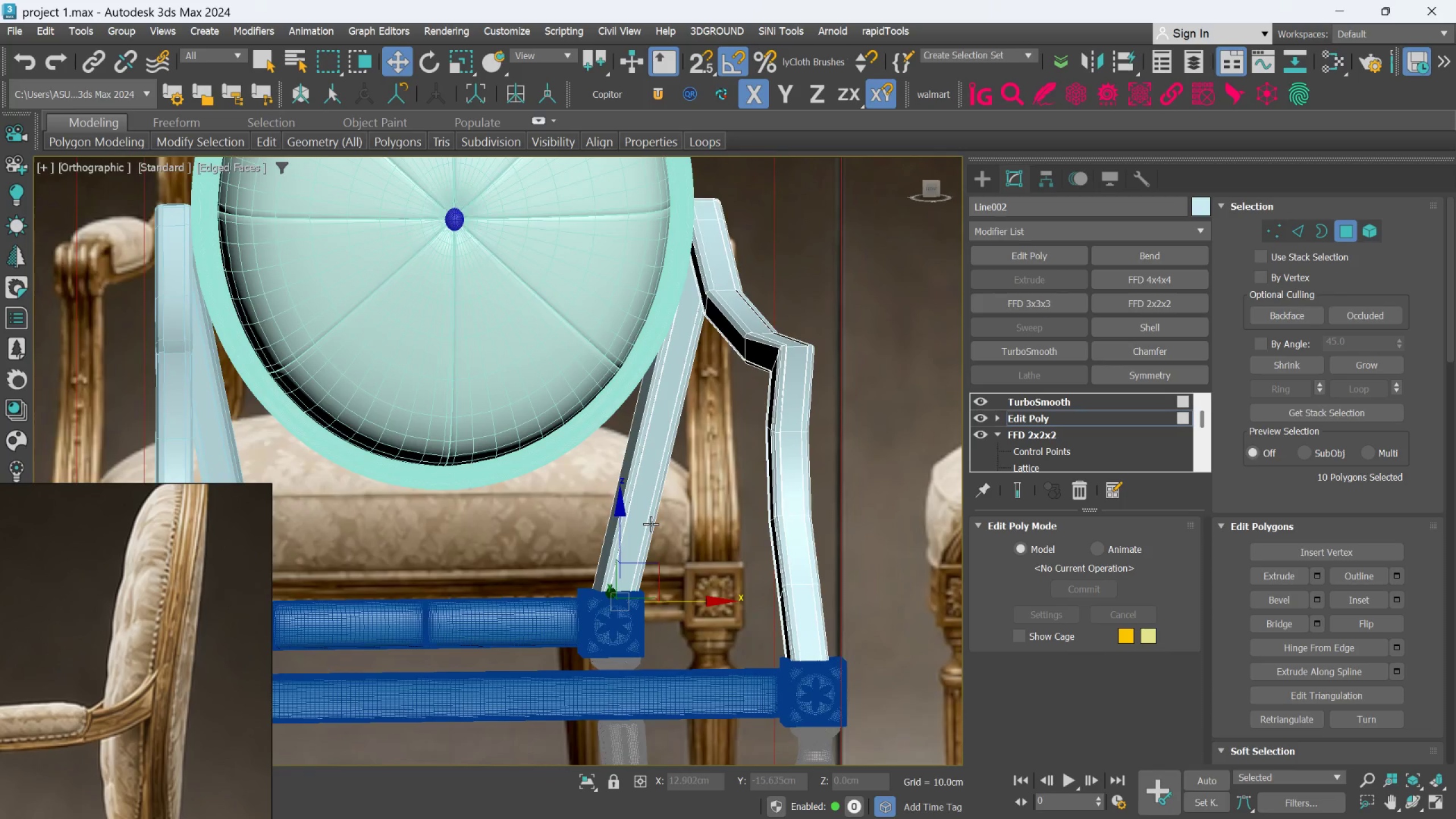 
hold_key(key=AltLeft, duration=0.34)
middle_click([649, 529])
 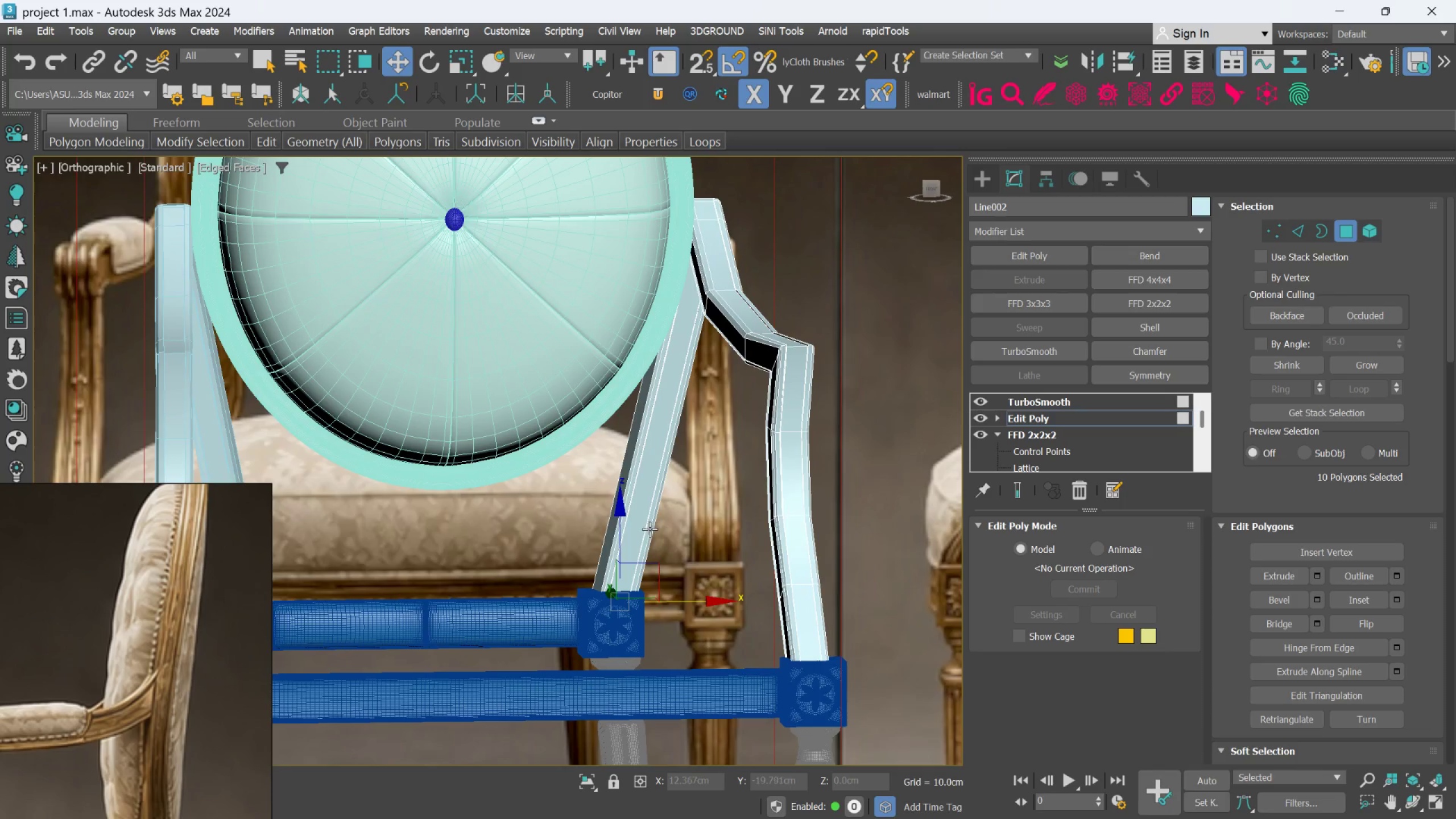 
scroll: coordinate [651, 532], scroll_direction: down, amount: 2.0
 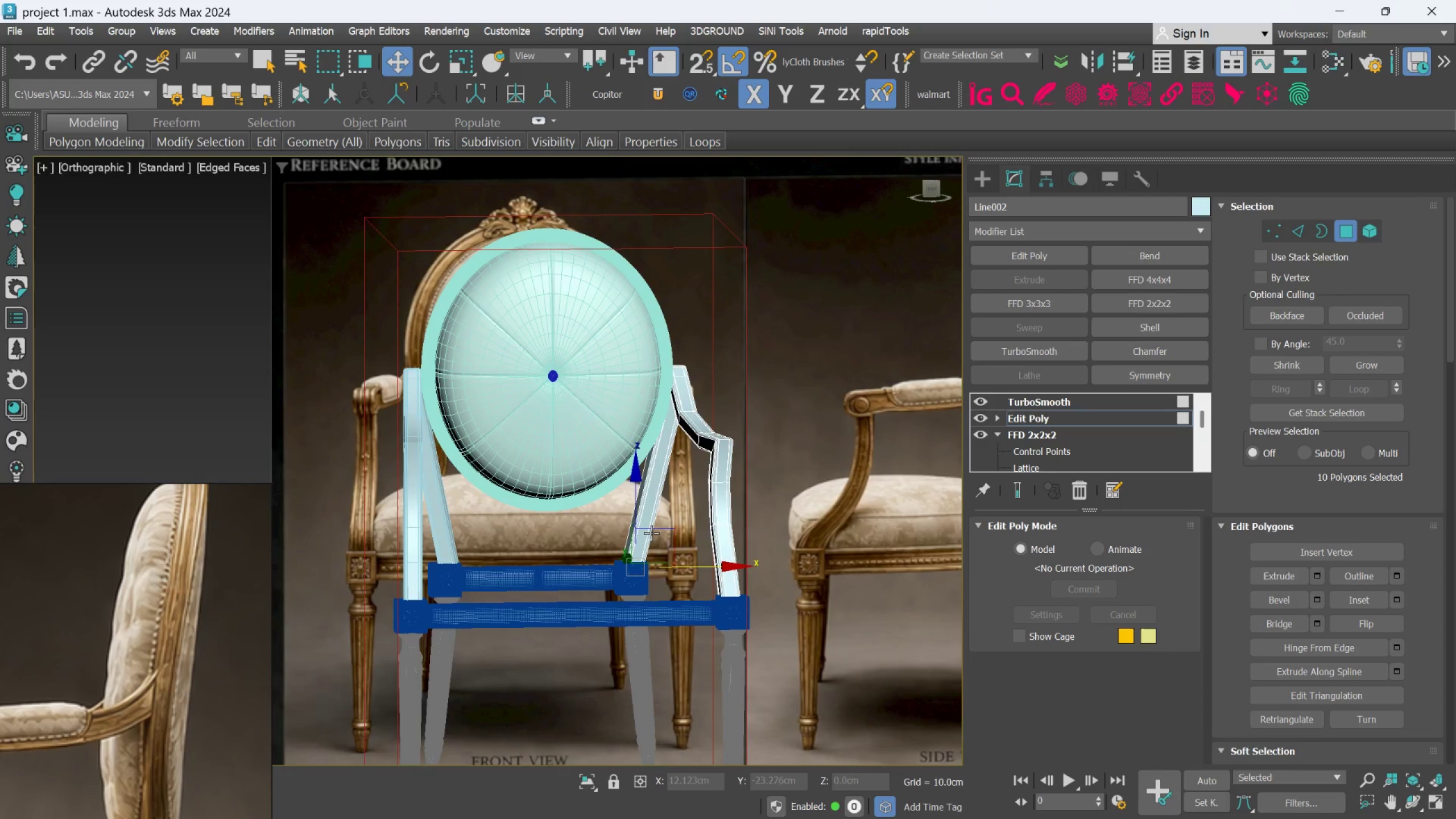 
hold_key(key=AltLeft, duration=0.94)
 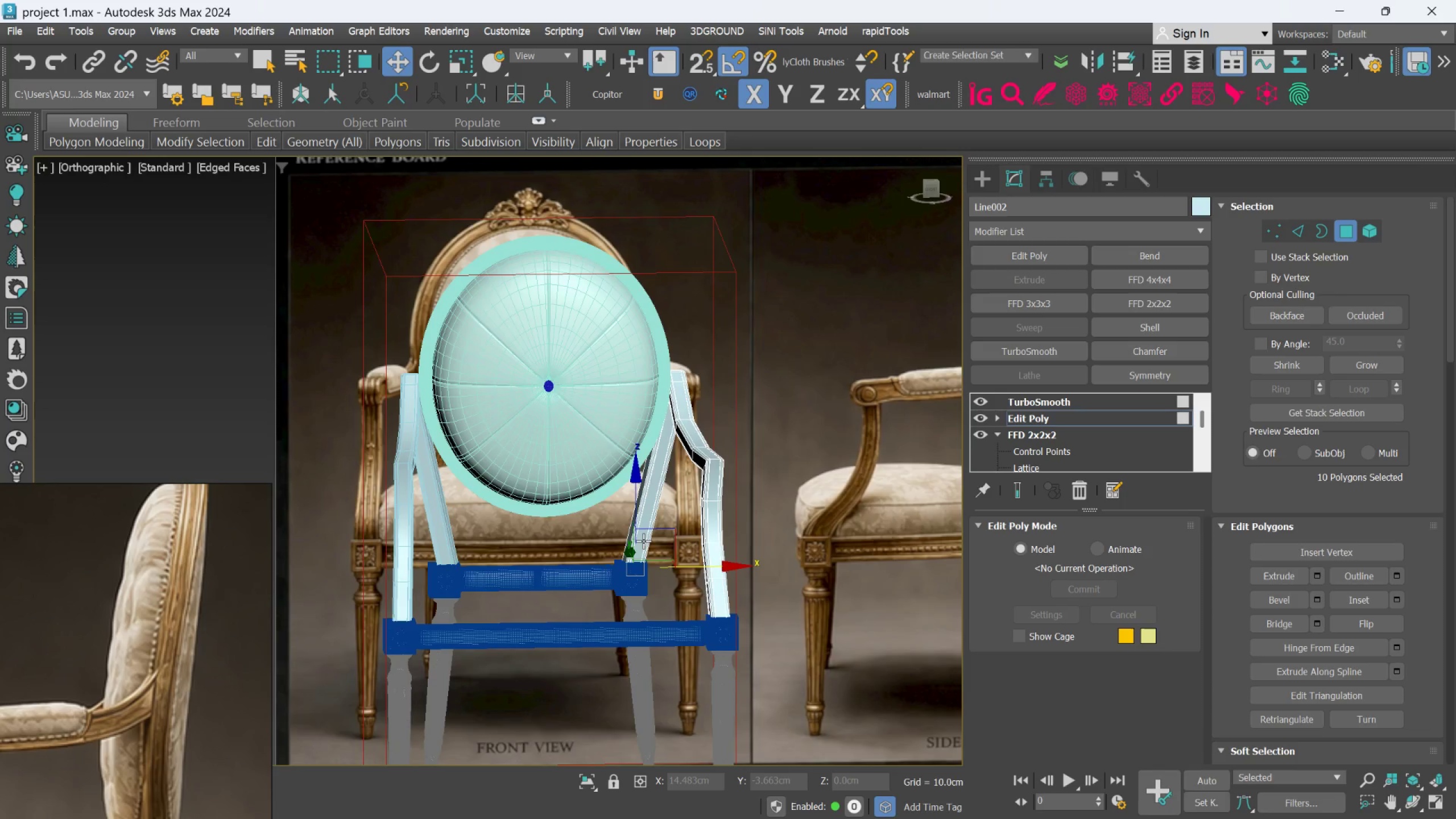 
hold_key(key=AltLeft, duration=0.55)
 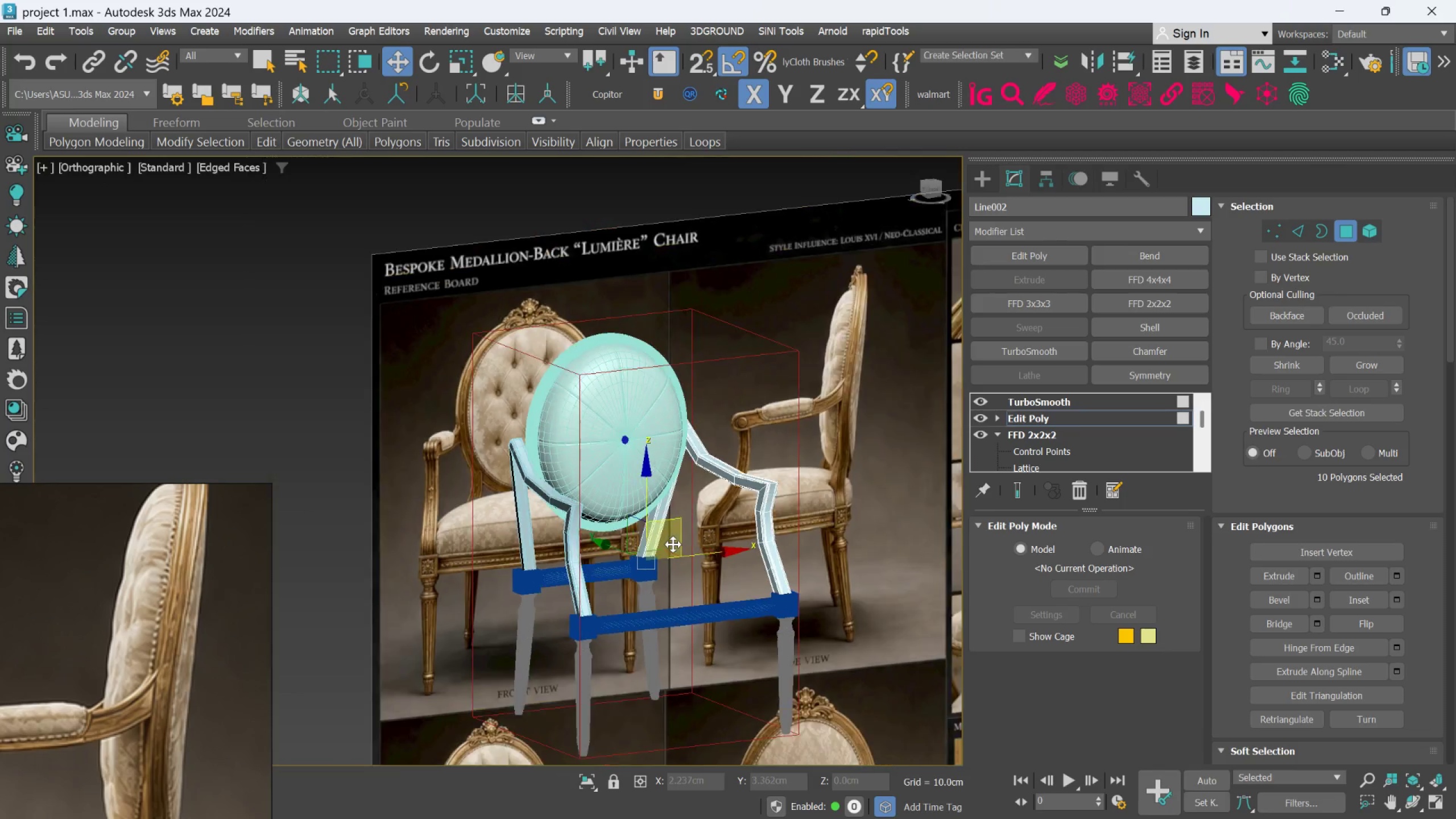 
hold_key(key=AltLeft, duration=0.59)
scroll: coordinate [673, 544], scroll_direction: down, amount: 1.0
 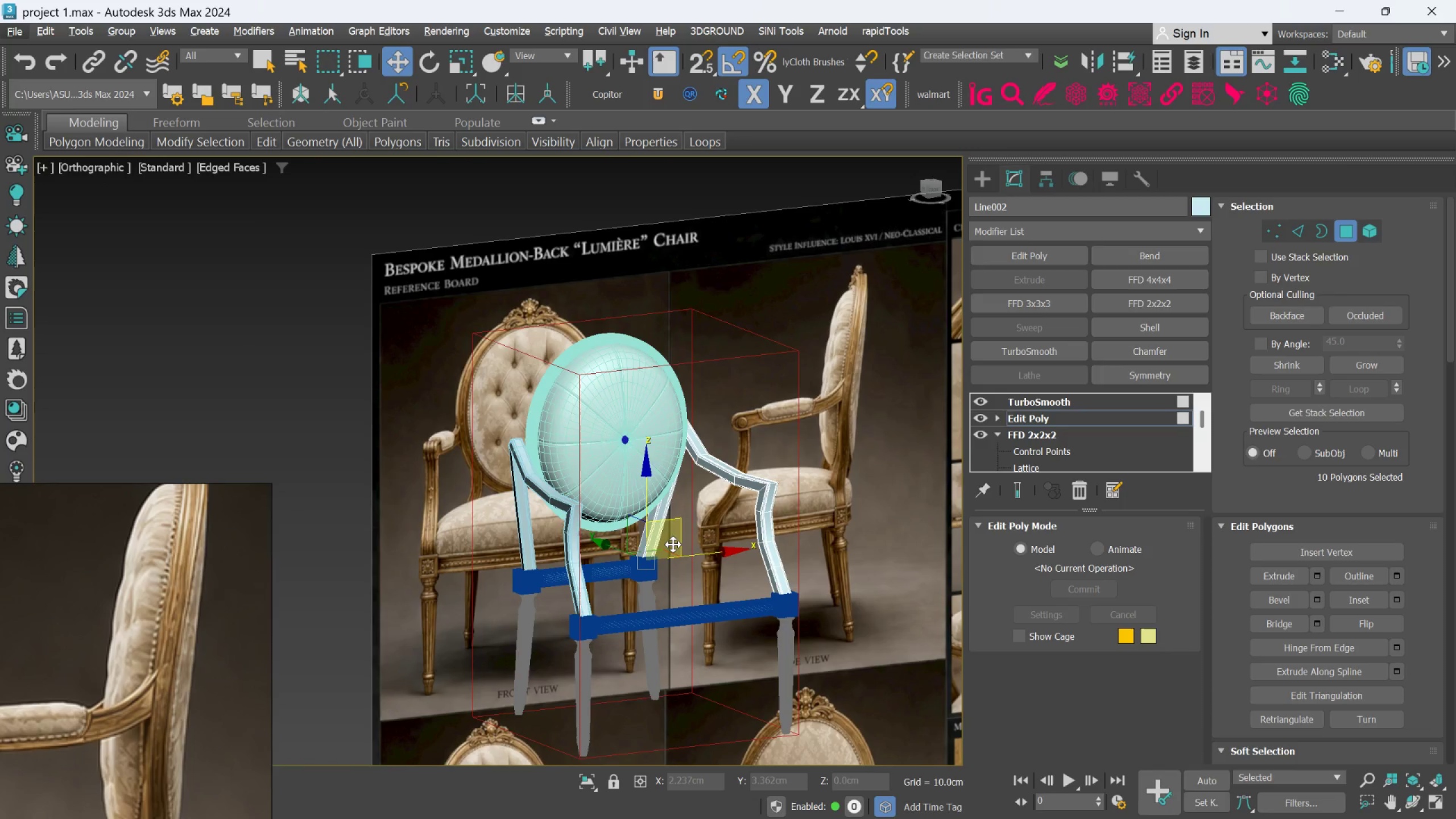 
key(F4)
 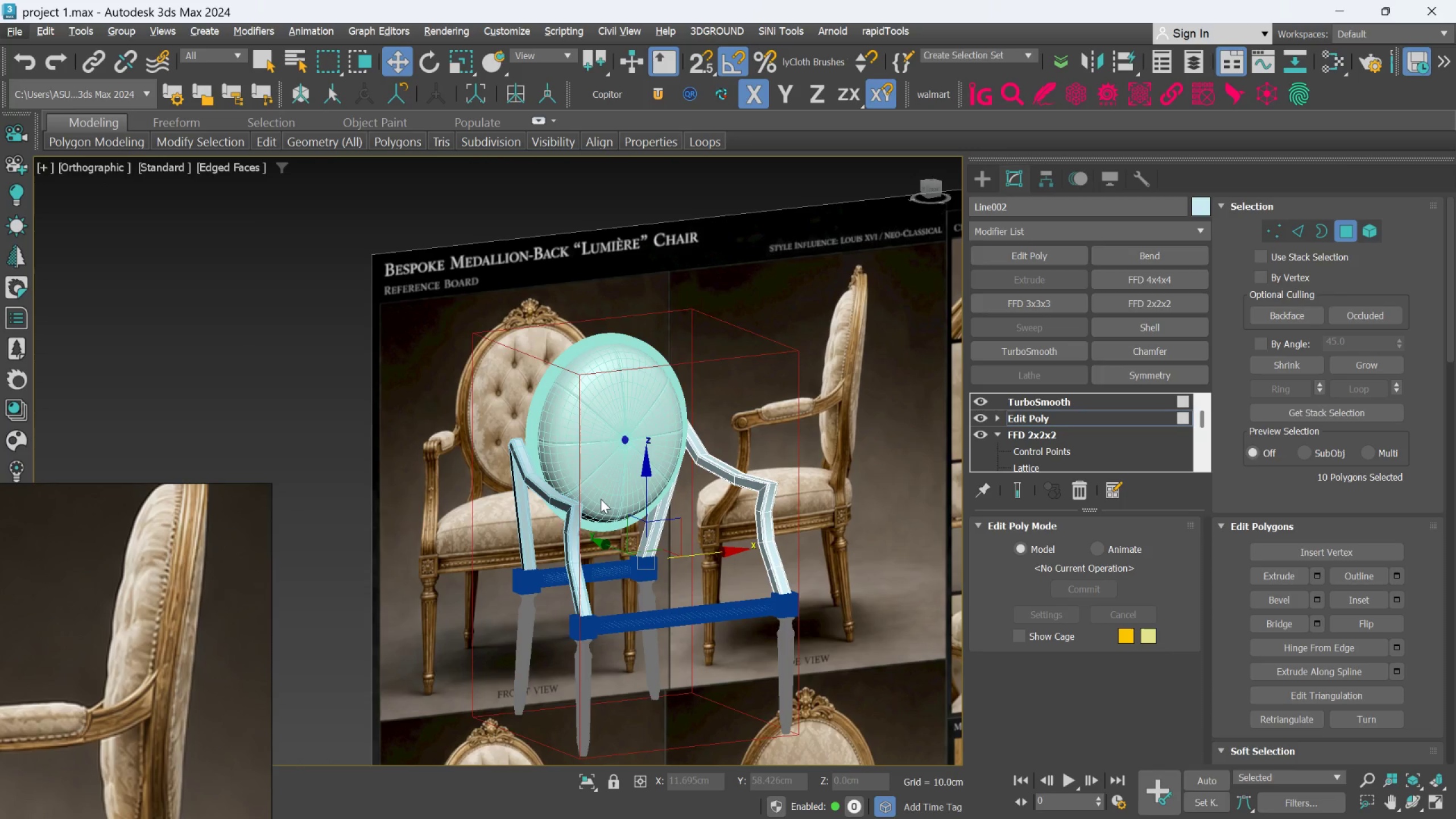 
key(F4)
 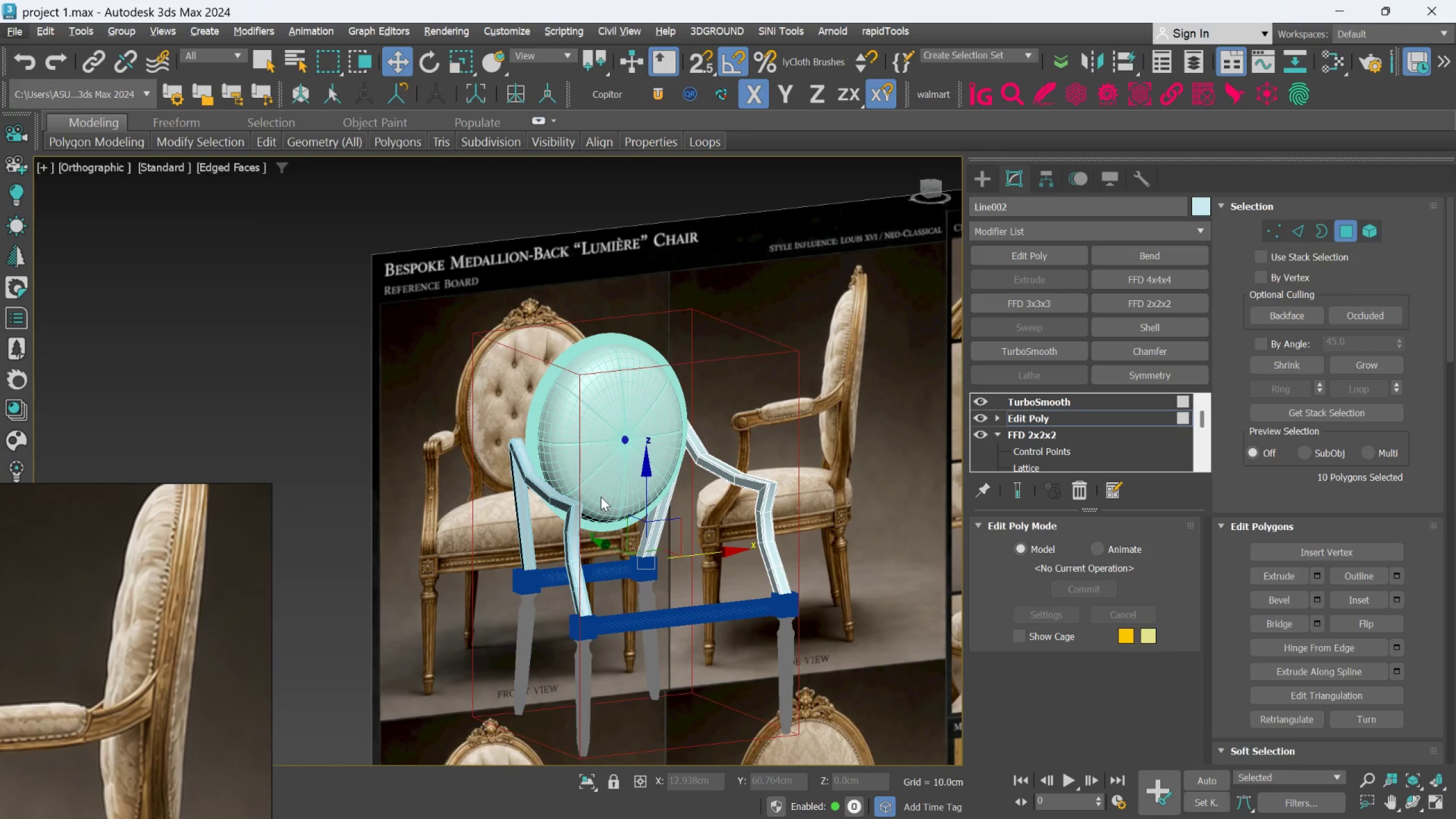 
key(F)
 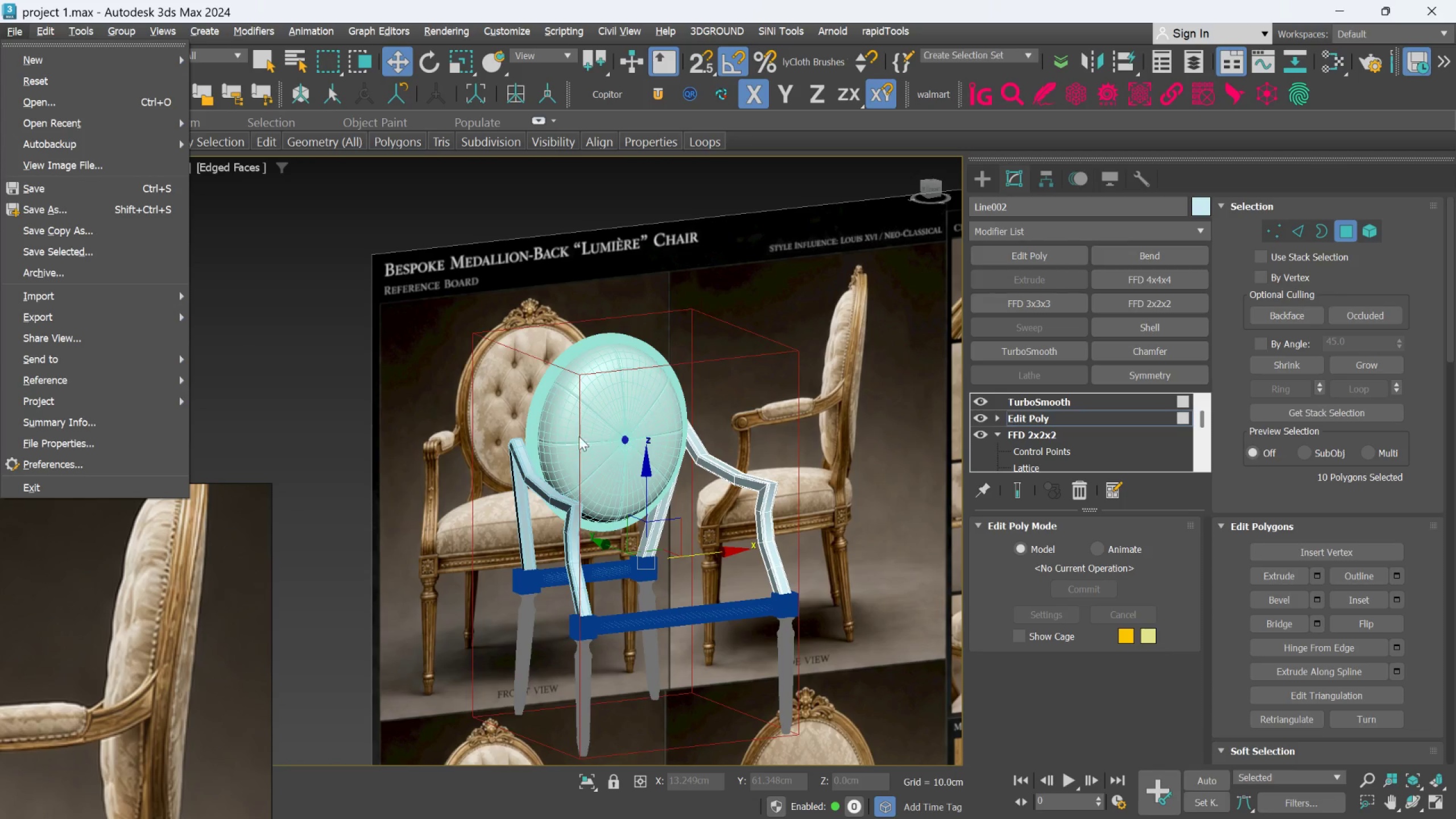 
scroll: coordinate [601, 458], scroll_direction: down, amount: 2.0
 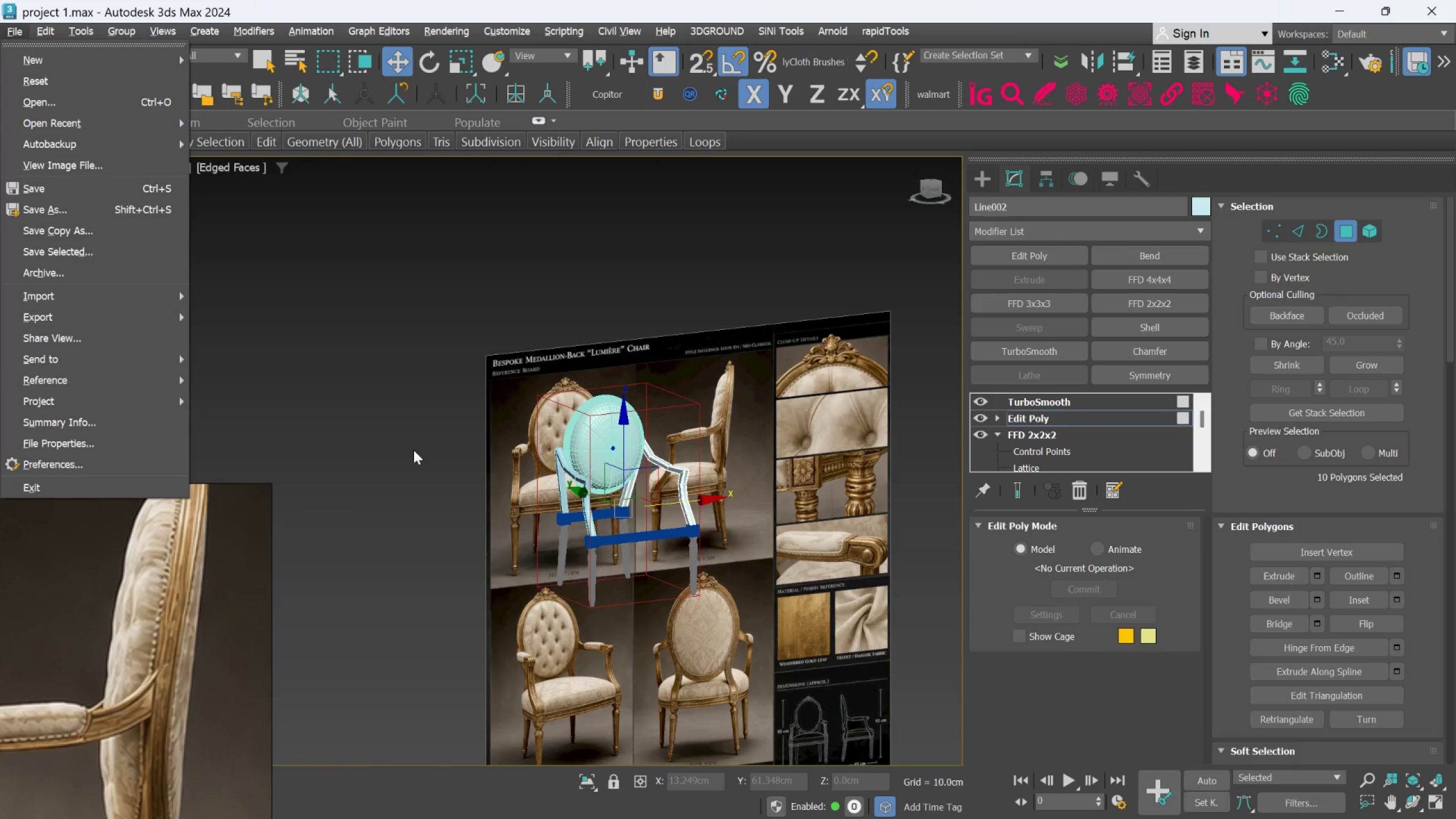 
left_click([413, 449])
 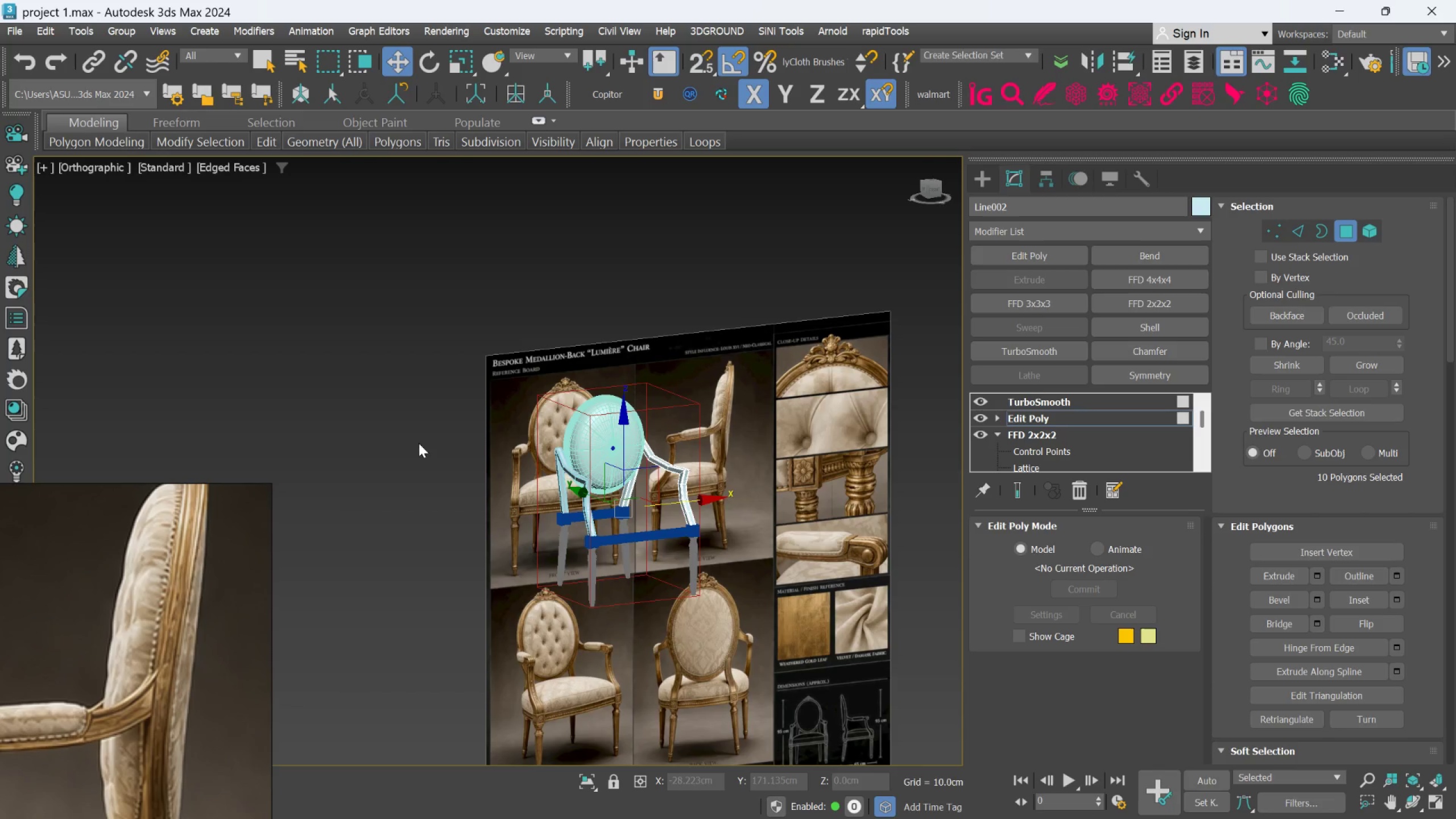 
key(F)
 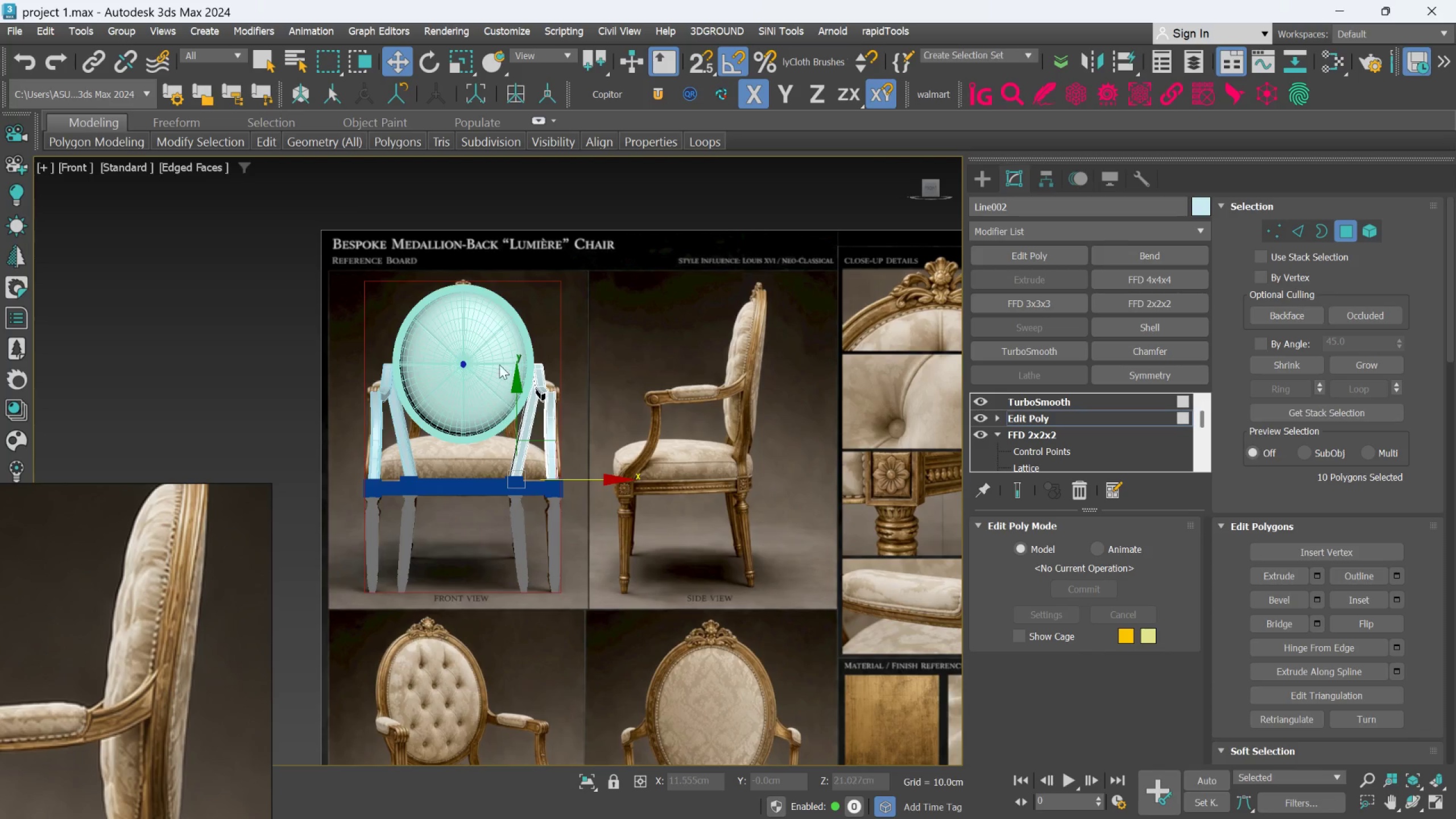 
scroll: coordinate [647, 424], scroll_direction: up, amount: 4.0
 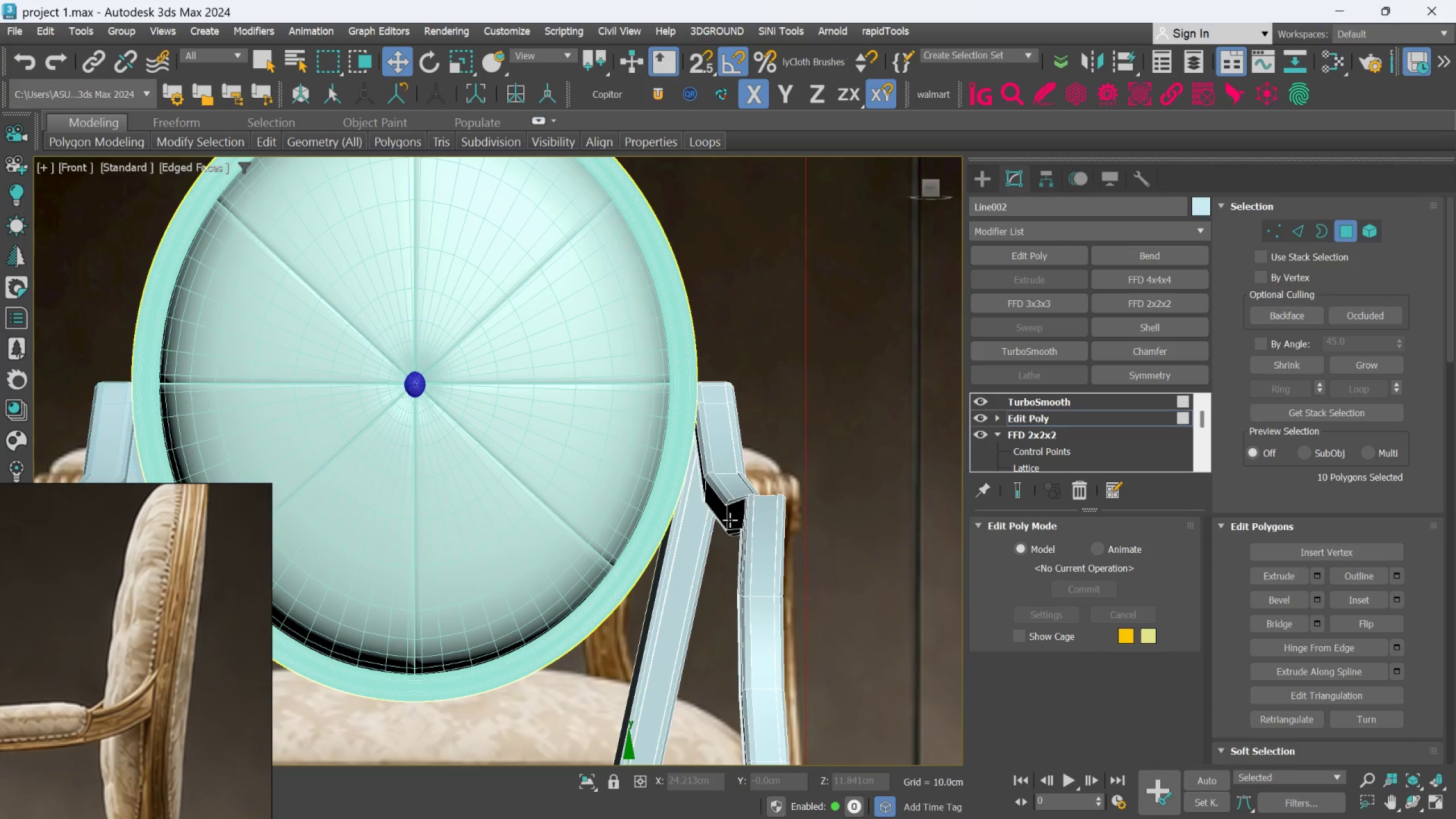 
hold_key(key=AltLeft, duration=1.5)
 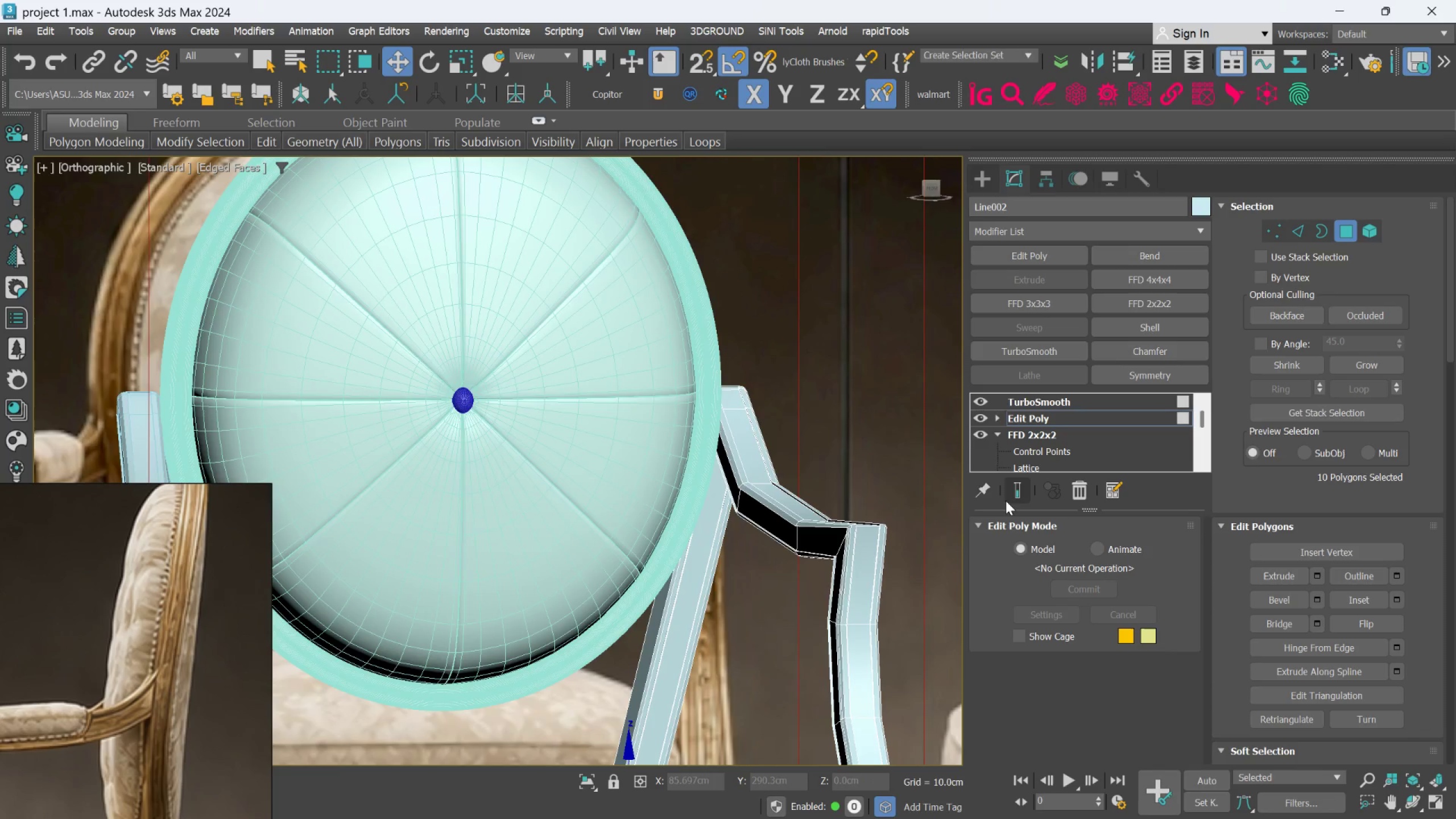 
left_click([1013, 495])
 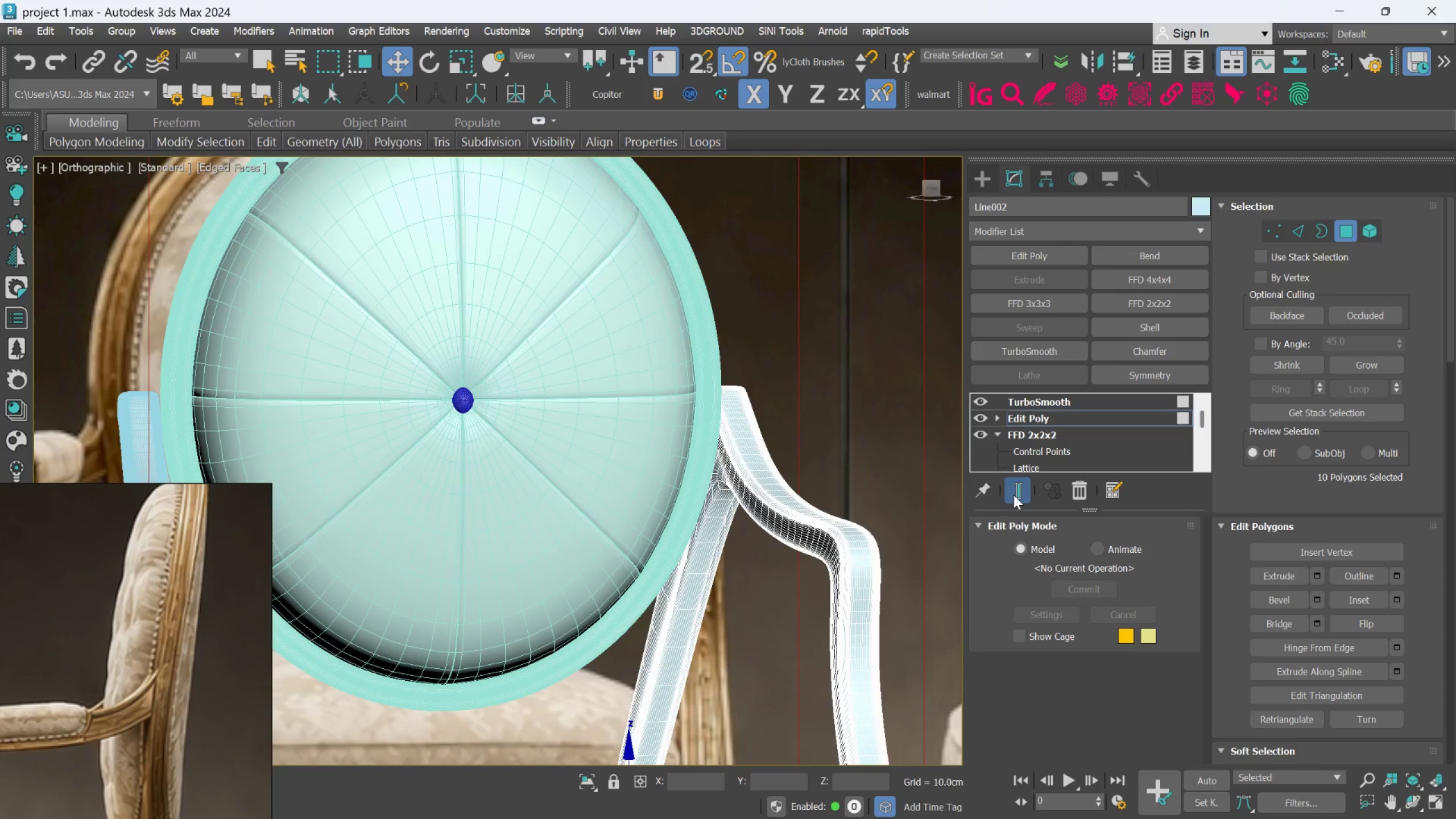 
left_click([1014, 495])
 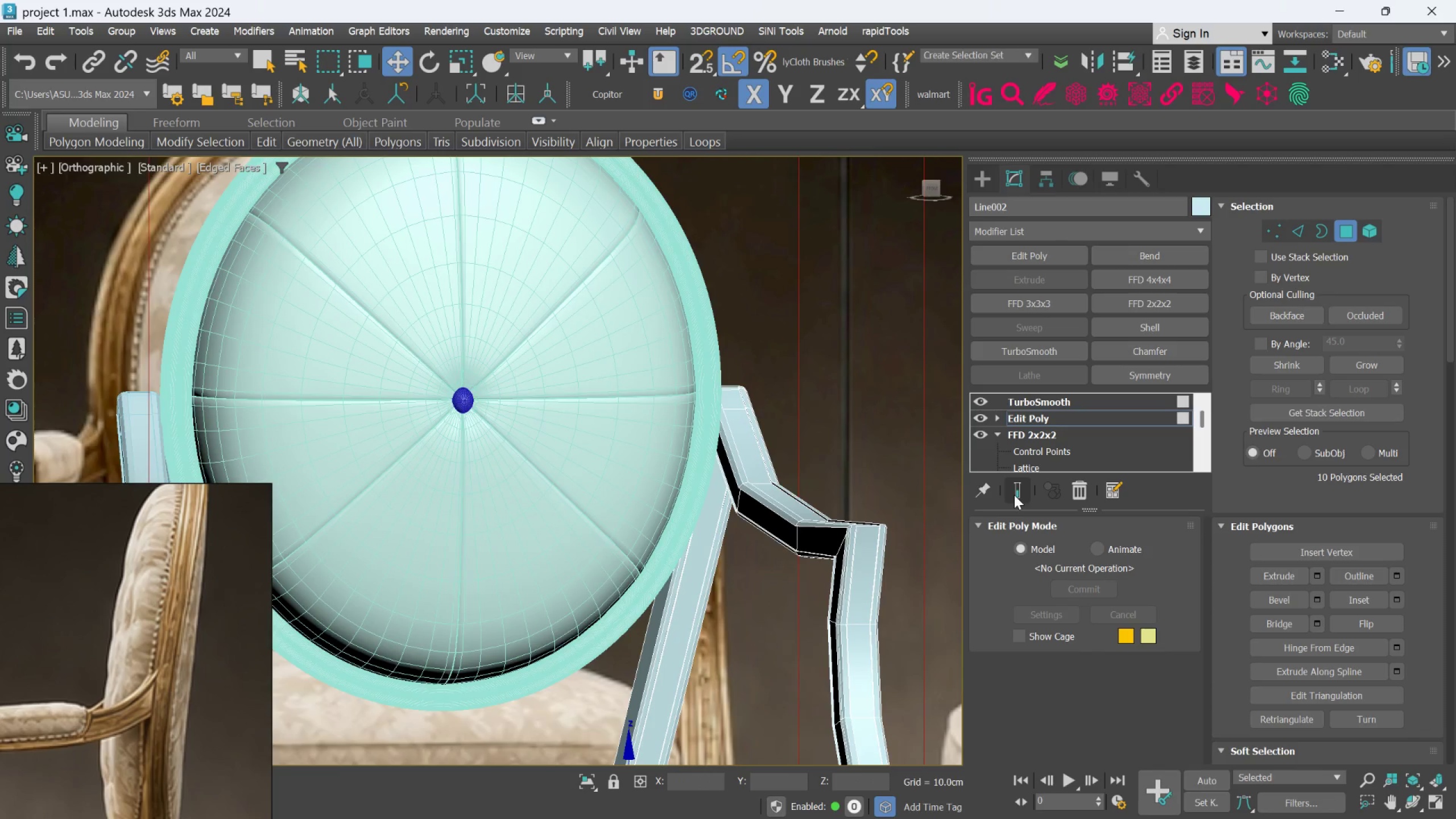 
left_click([1014, 495])
 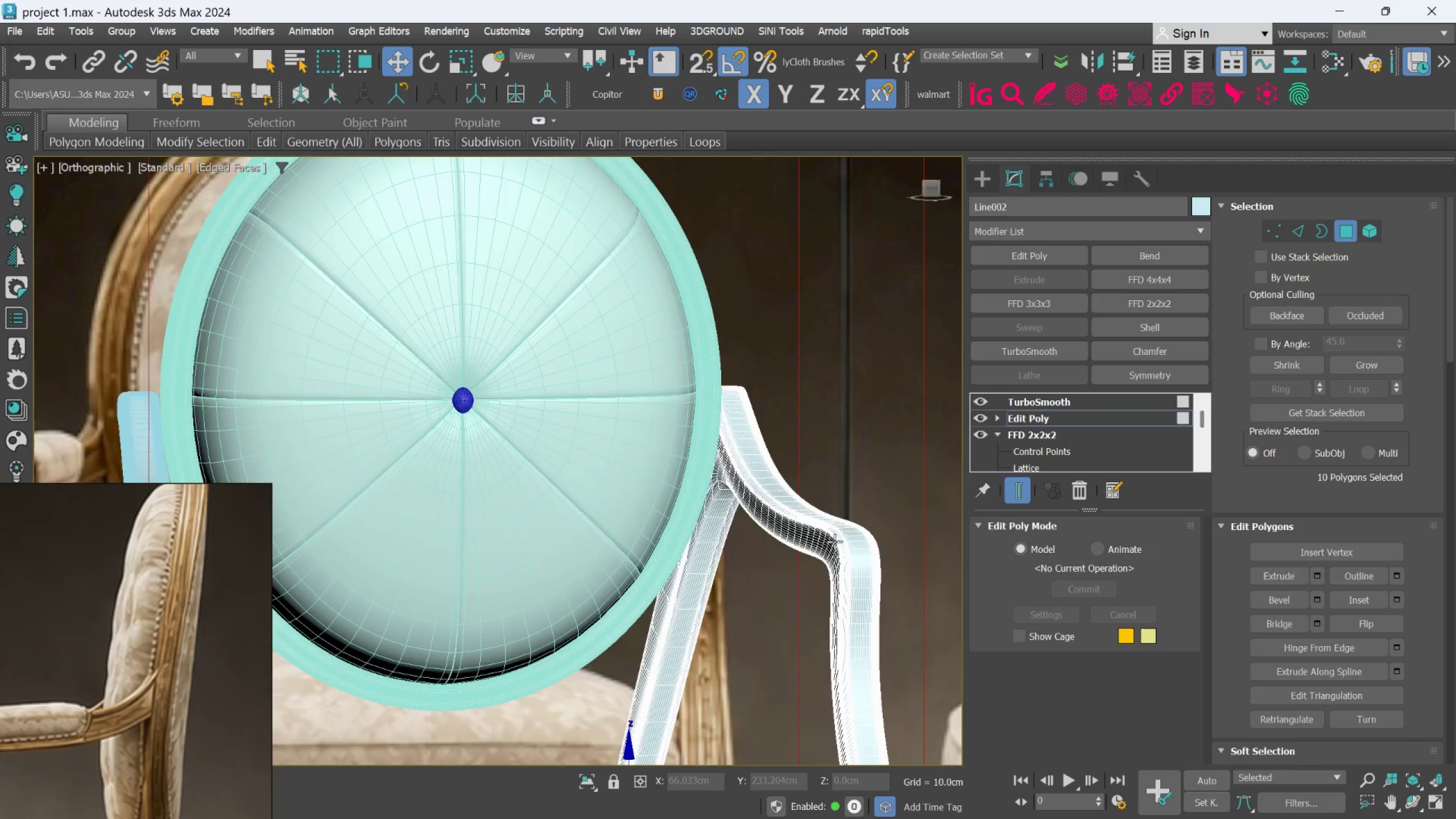 
scroll: coordinate [830, 544], scroll_direction: down, amount: 2.0
 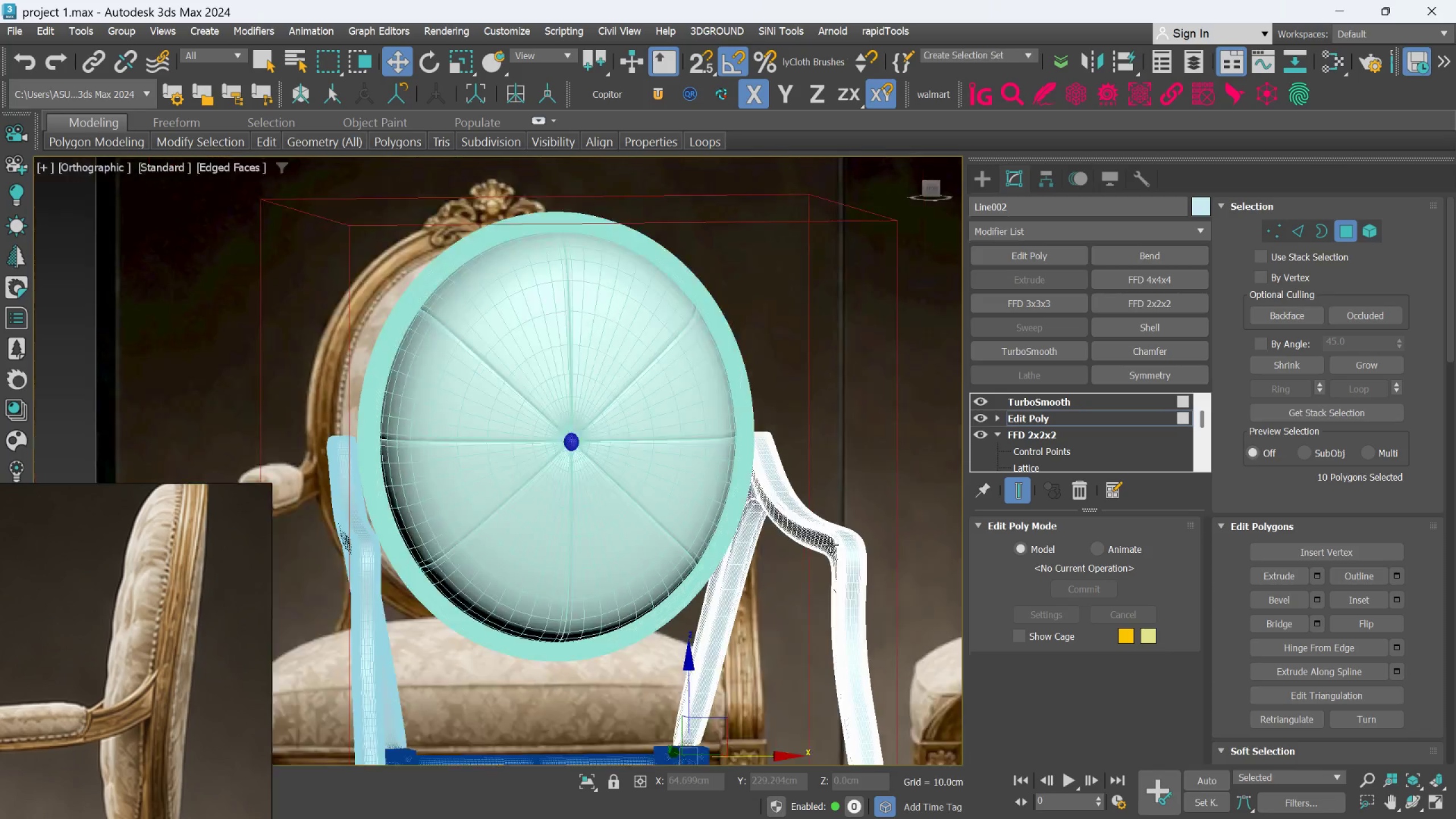 
hold_key(key=AltLeft, duration=0.77)
 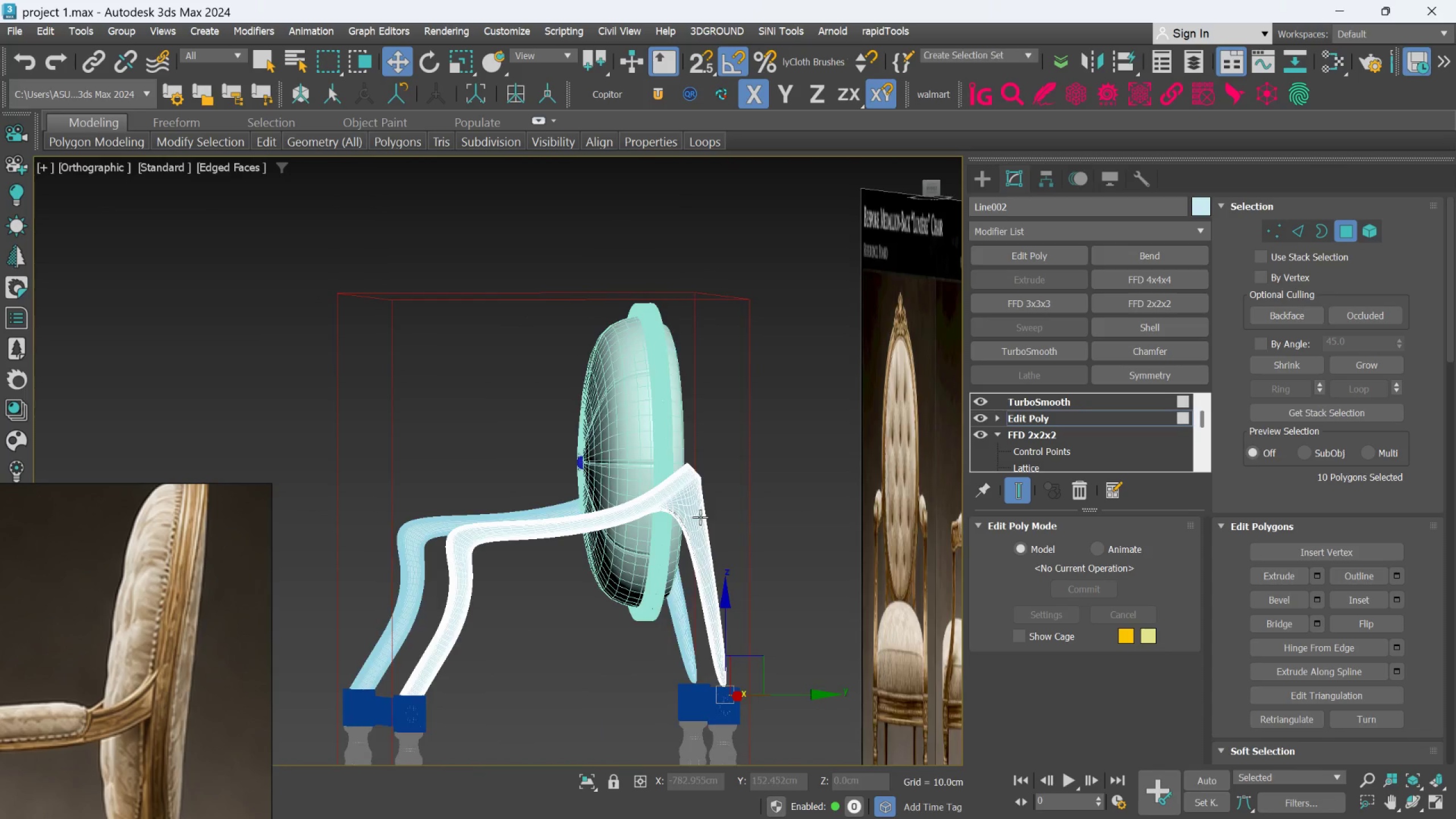 
scroll: coordinate [700, 517], scroll_direction: up, amount: 1.0
 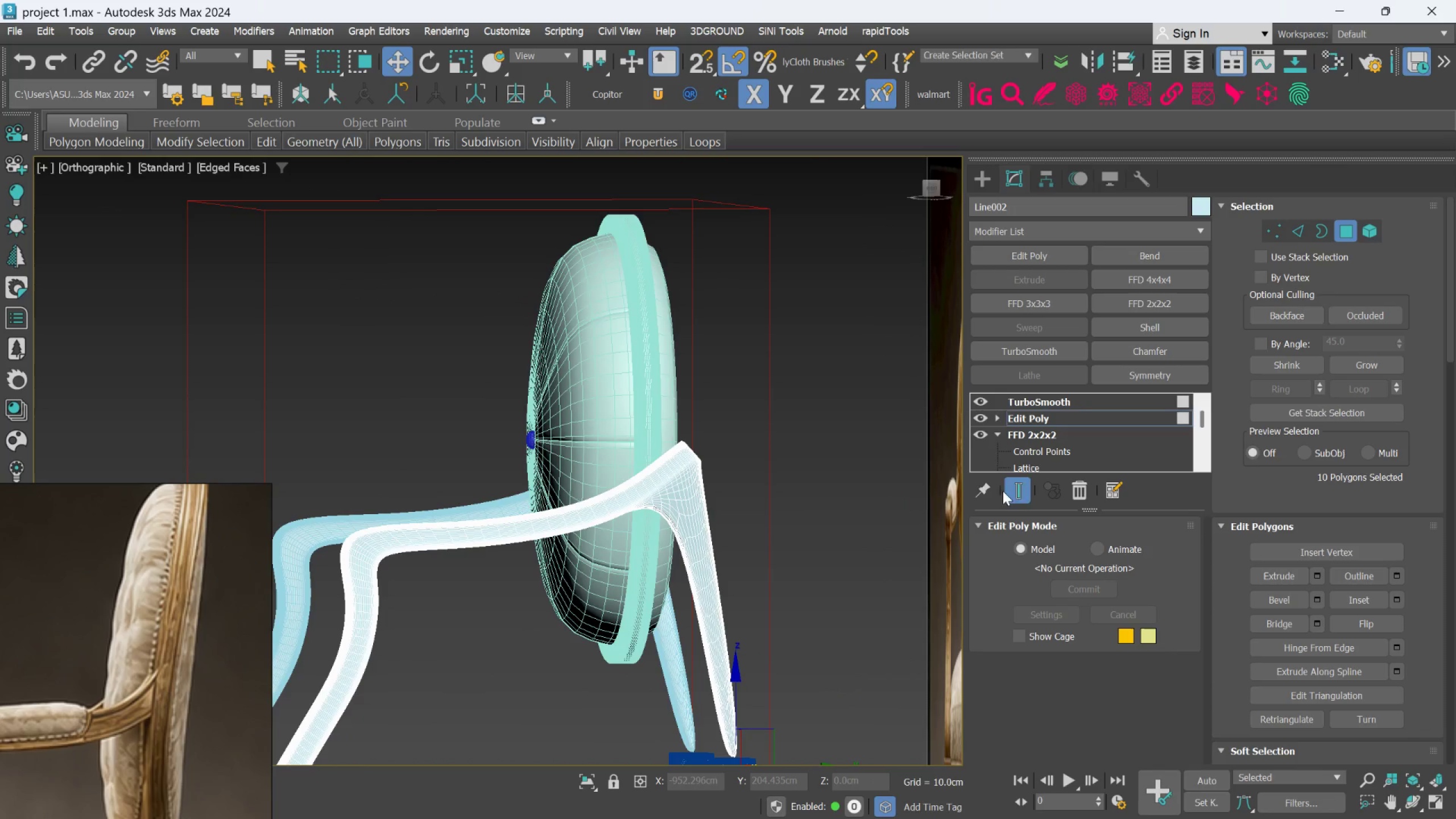 
left_click([1012, 488])
 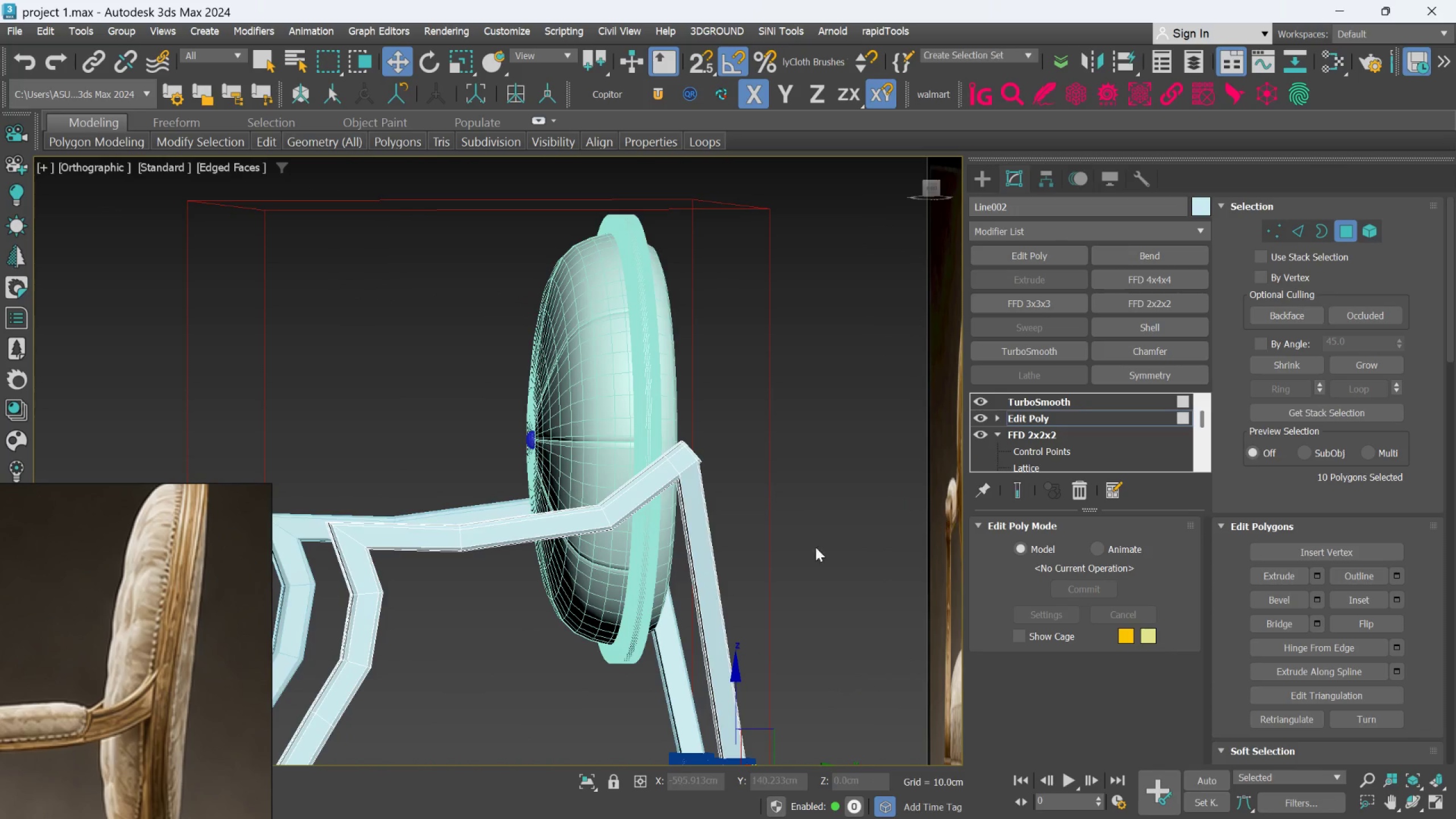 
hold_key(key=AltLeft, duration=0.5)
 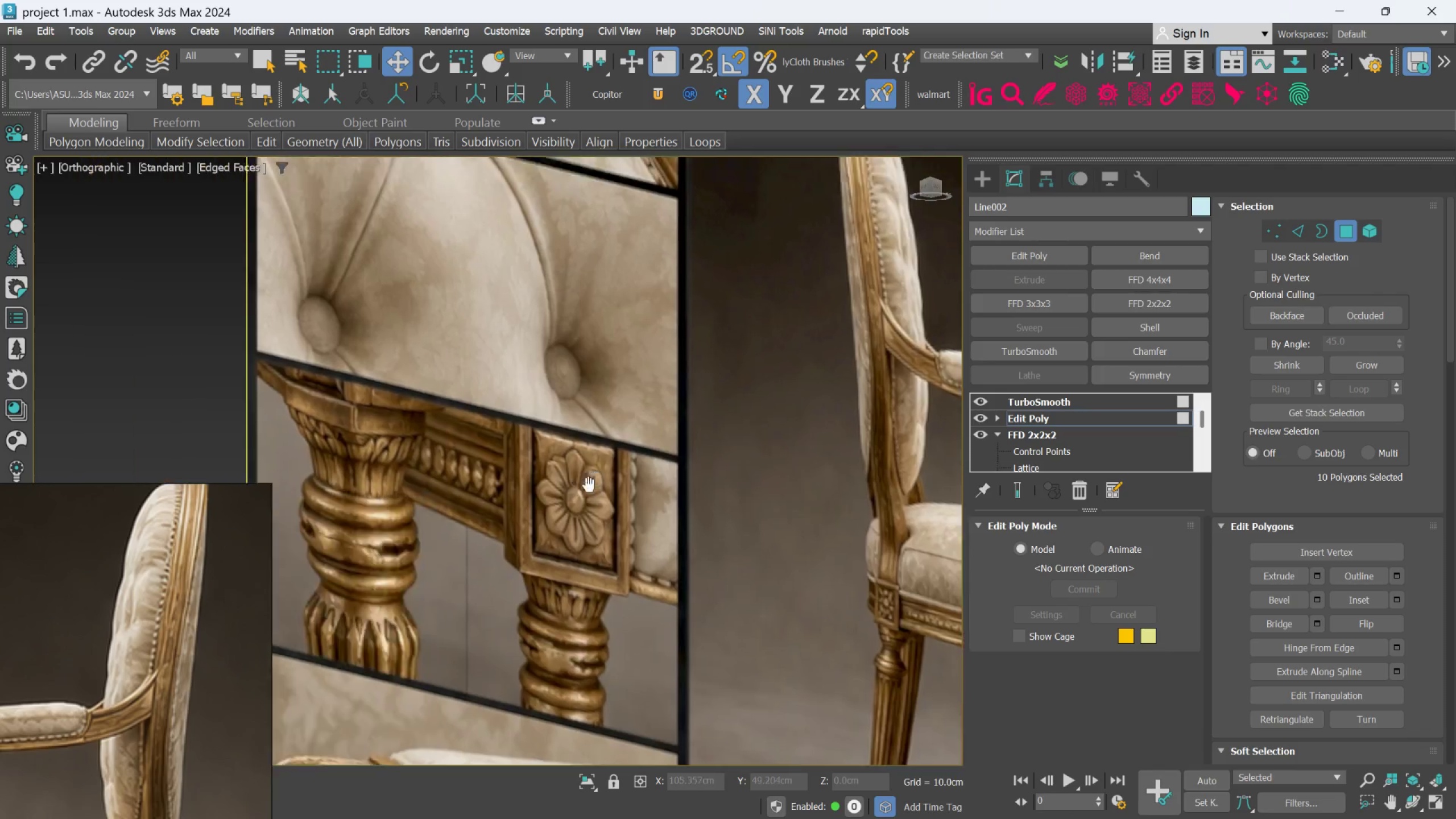 
scroll: coordinate [476, 498], scroll_direction: down, amount: 3.0
 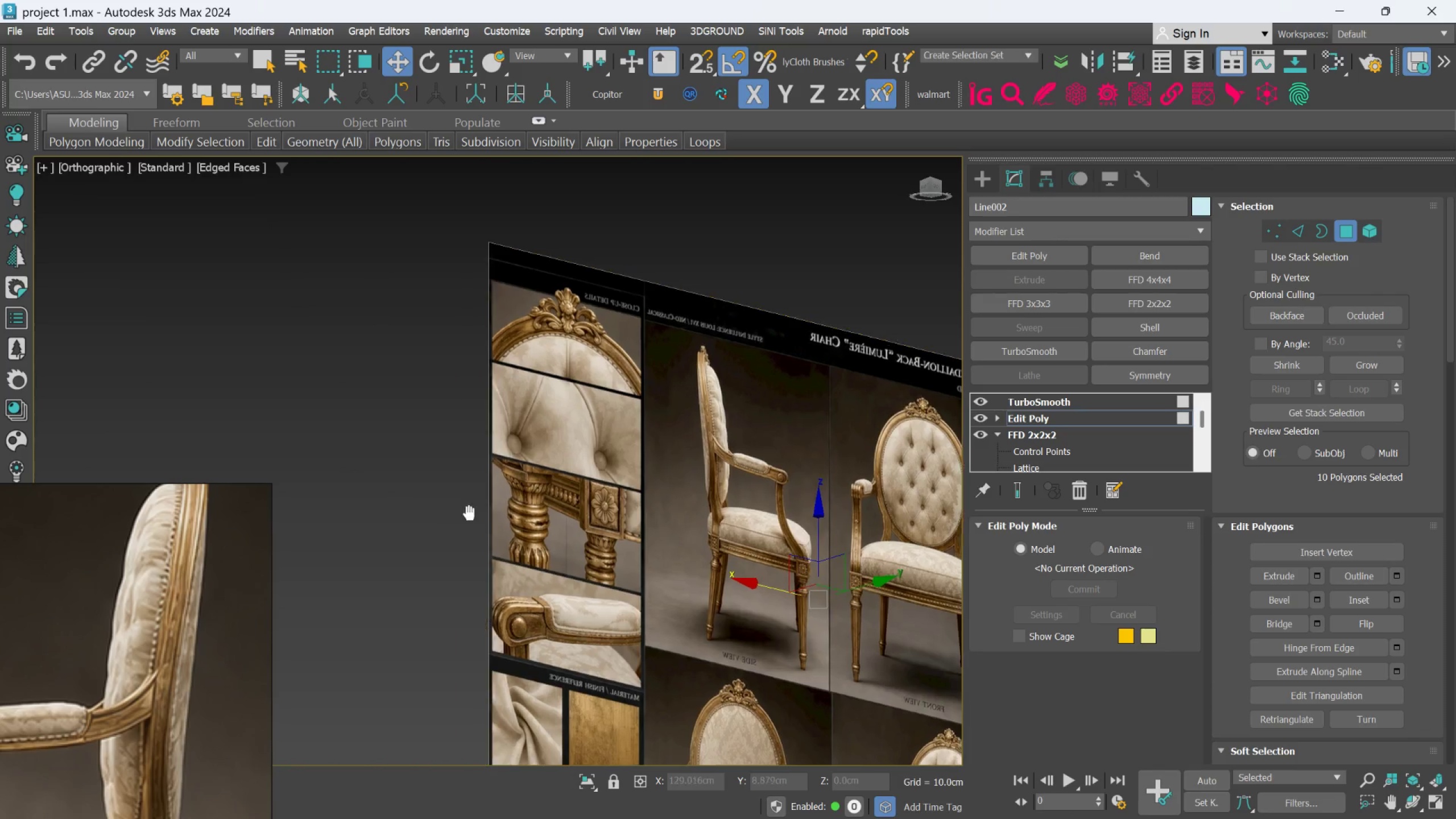 
hold_key(key=AltLeft, duration=0.58)
 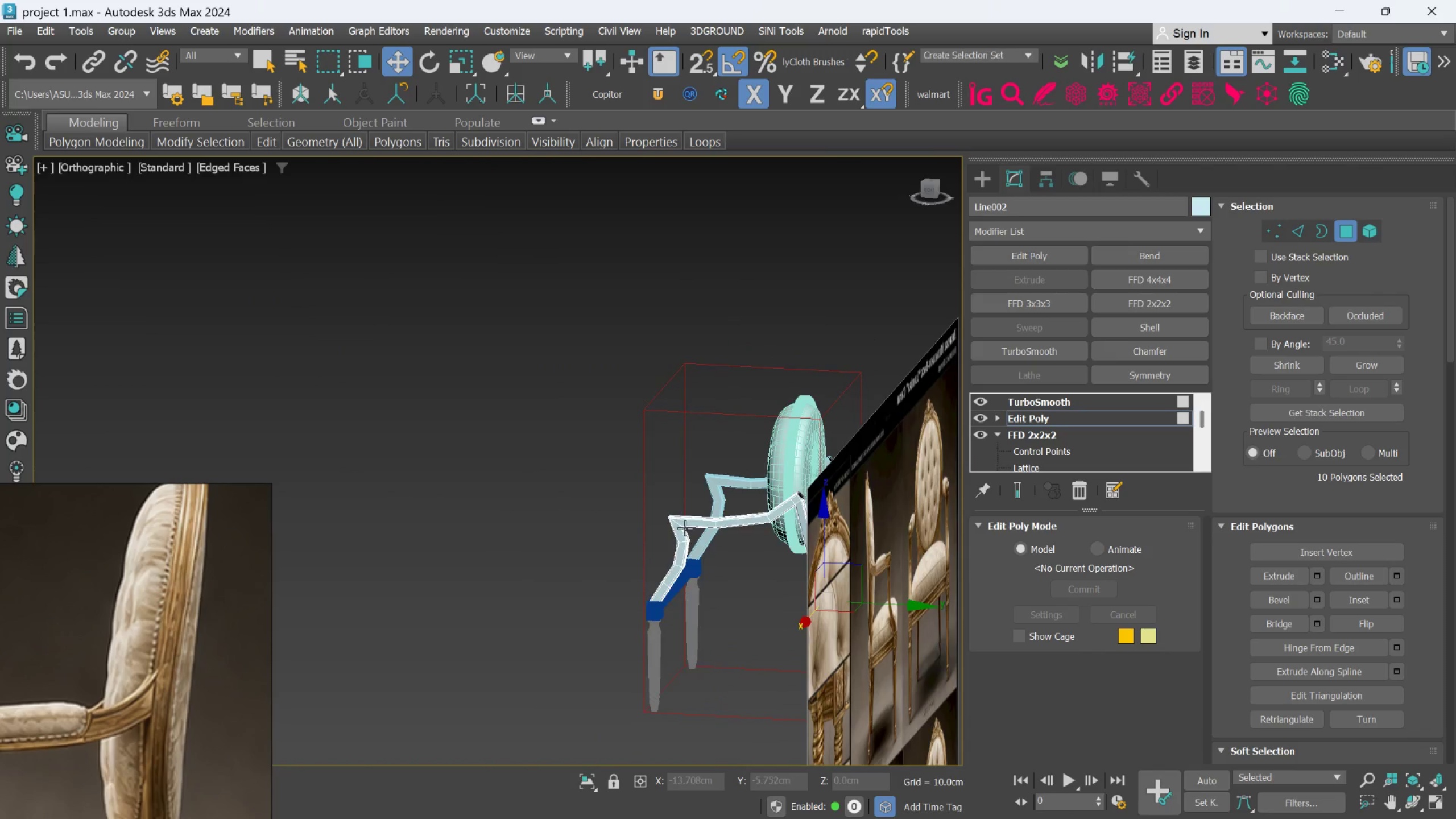 
scroll: coordinate [665, 485], scroll_direction: up, amount: 5.0
 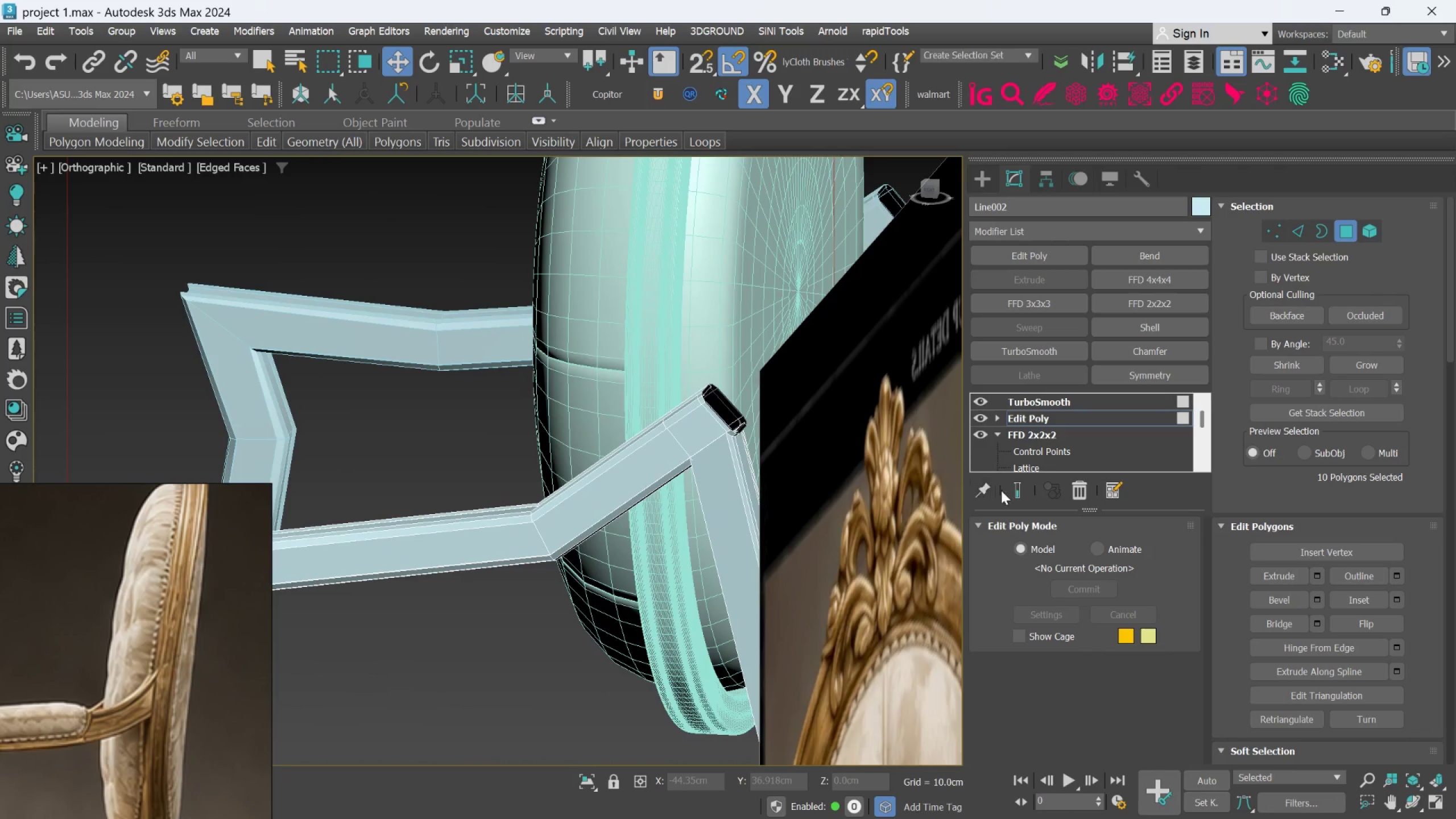 
left_click([1011, 487])
 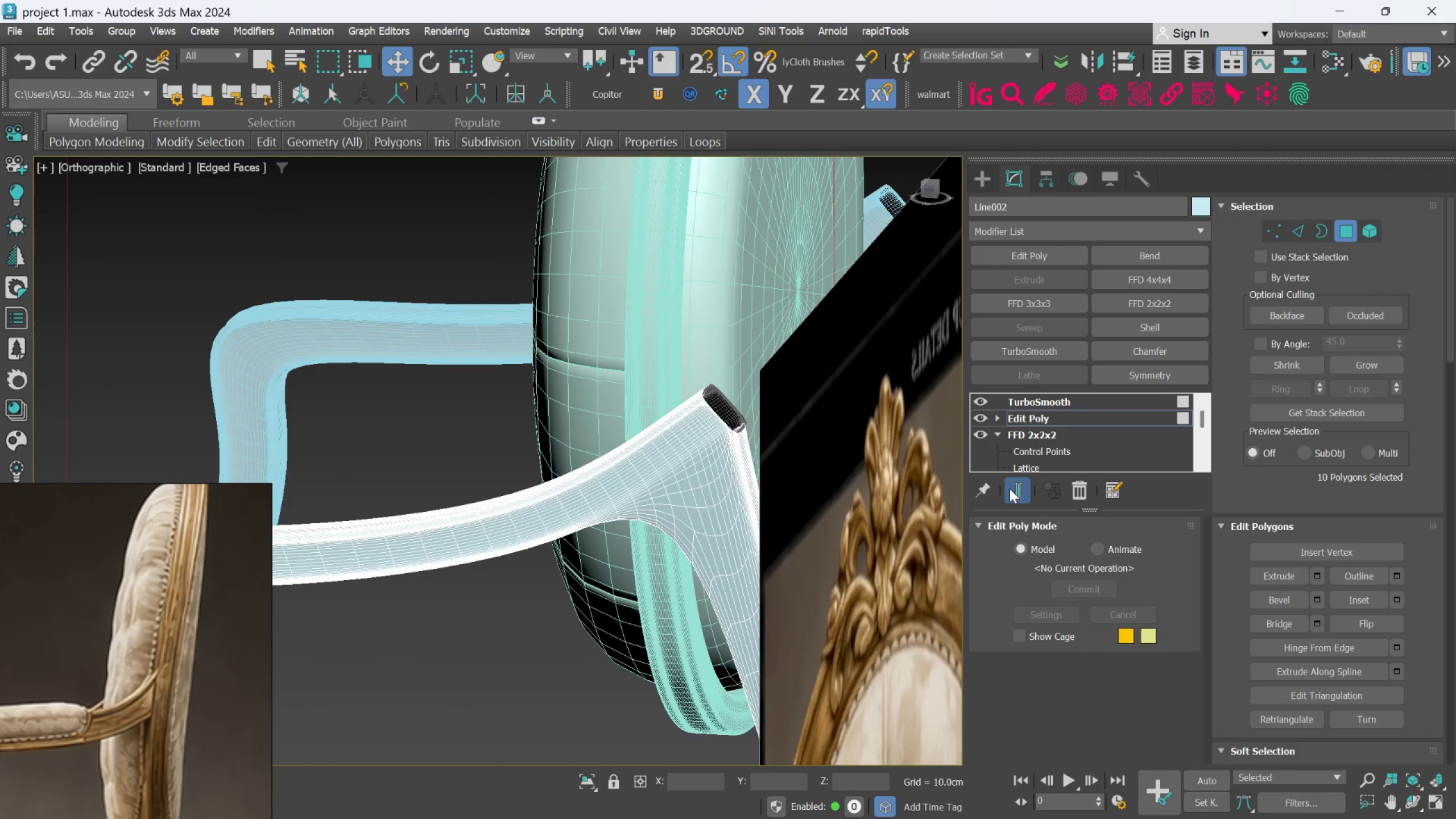 
key(F4)
 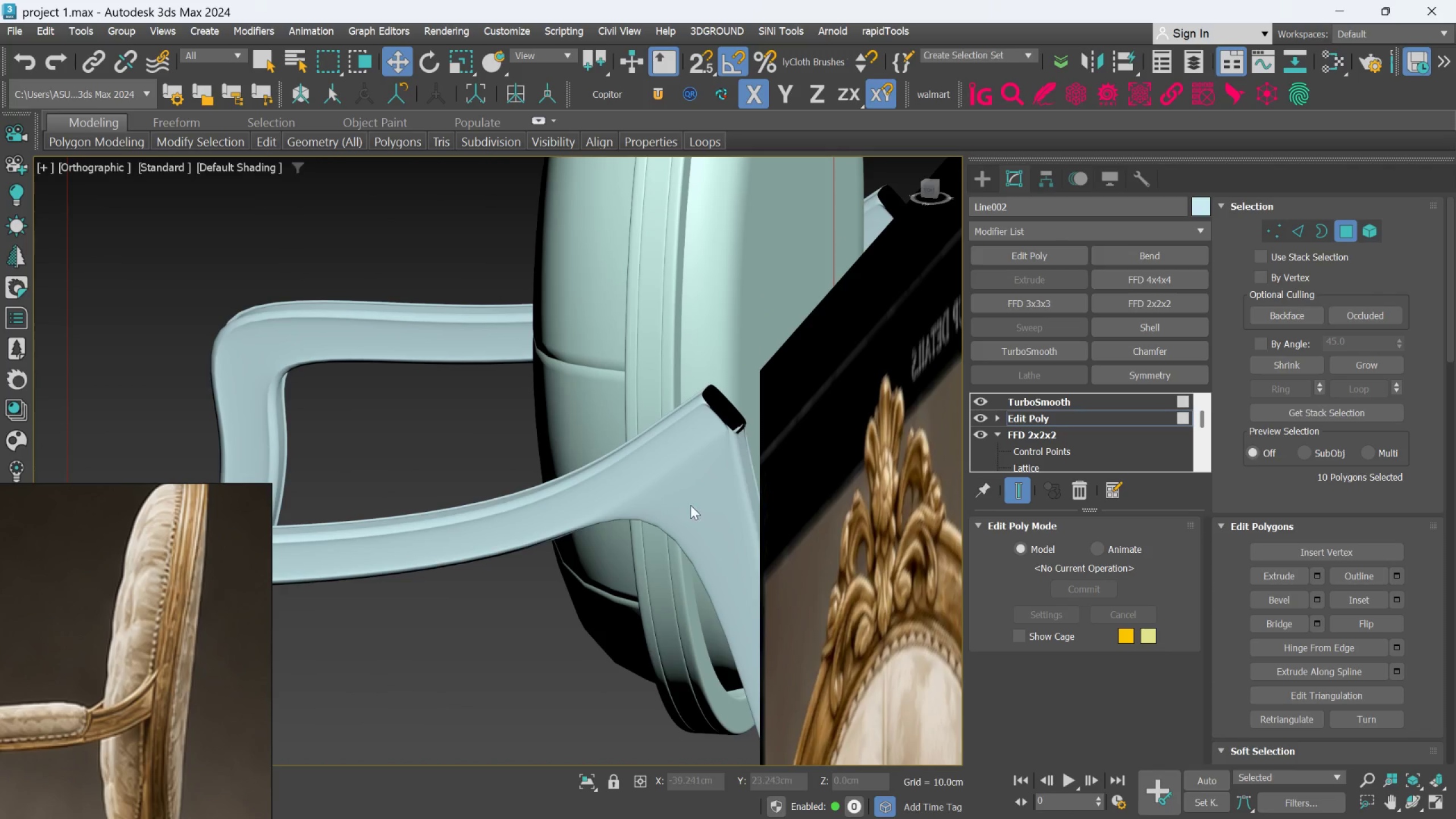 
scroll: coordinate [684, 505], scroll_direction: down, amount: 2.0
 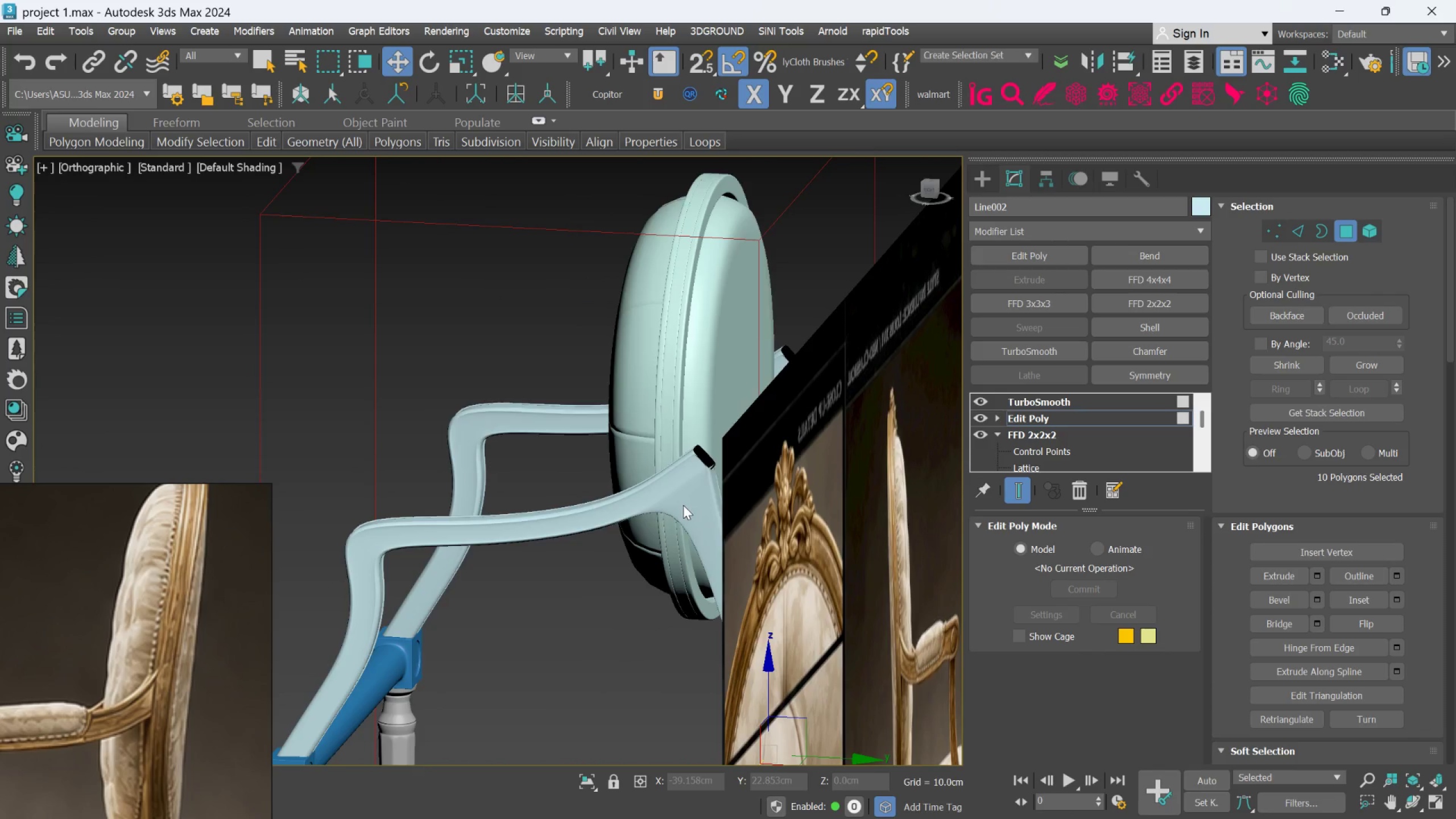 
hold_key(key=AltLeft, duration=1.25)
 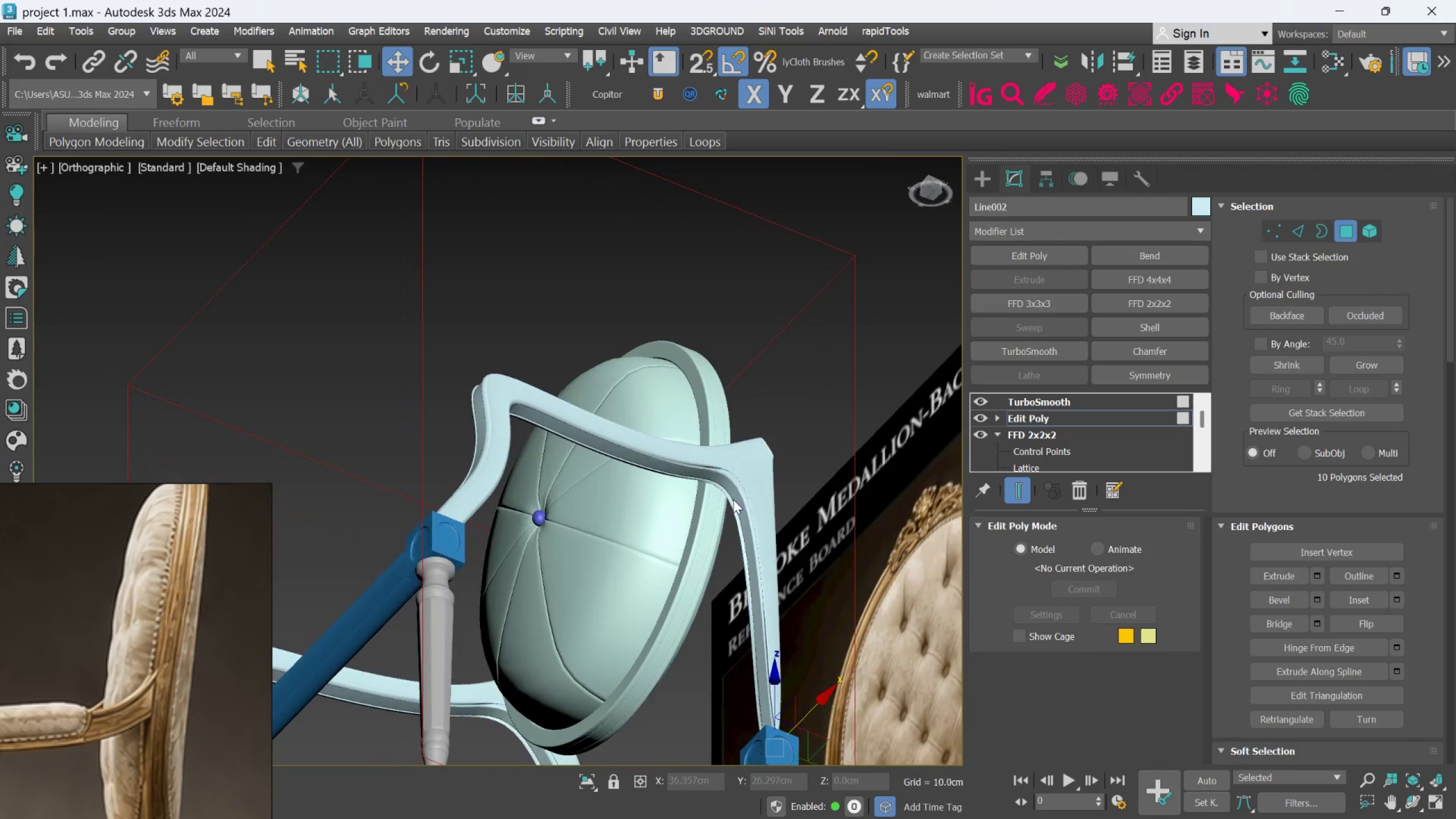 
scroll: coordinate [733, 499], scroll_direction: up, amount: 2.0
 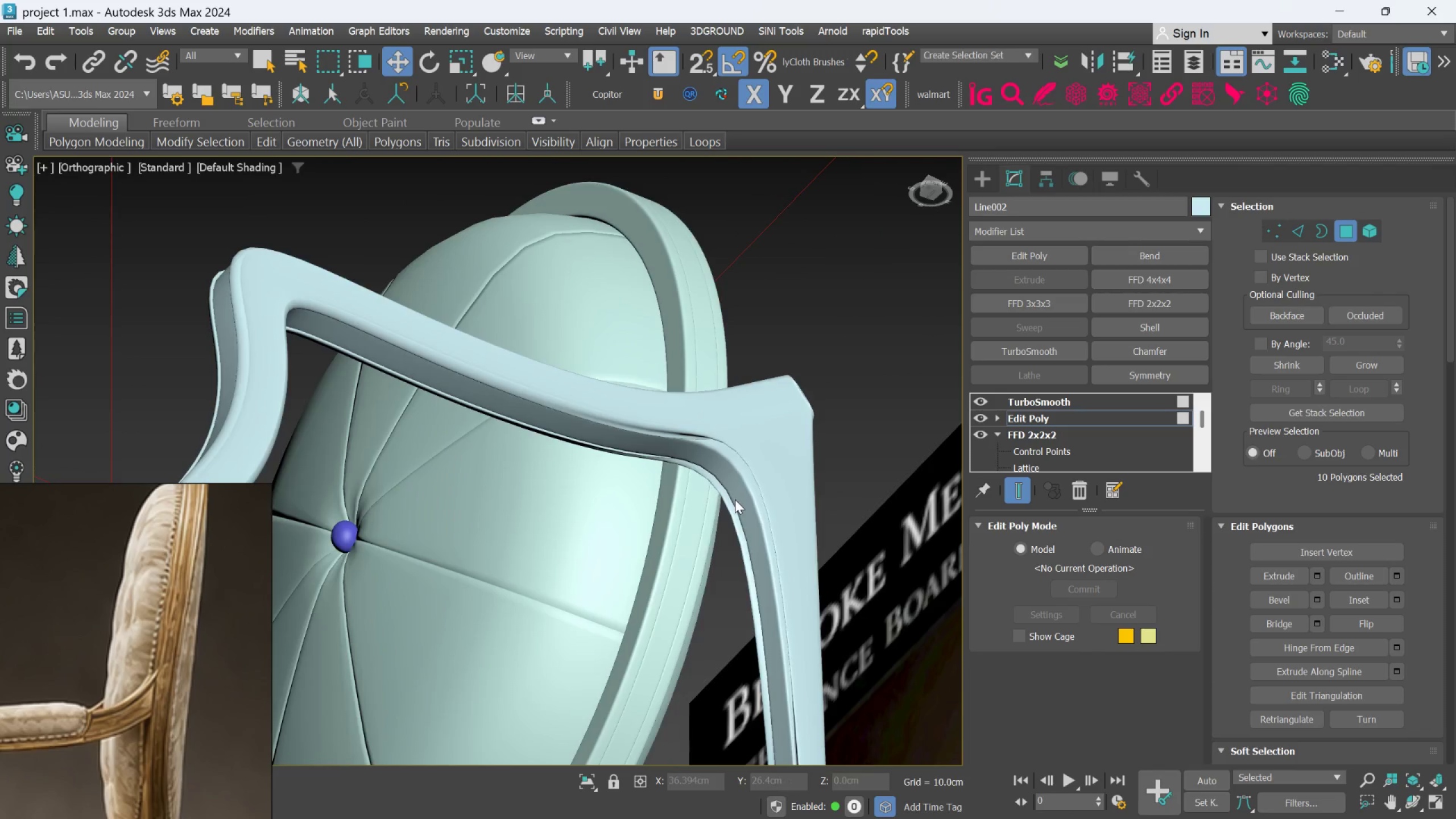 
hold_key(key=AltLeft, duration=1.44)
 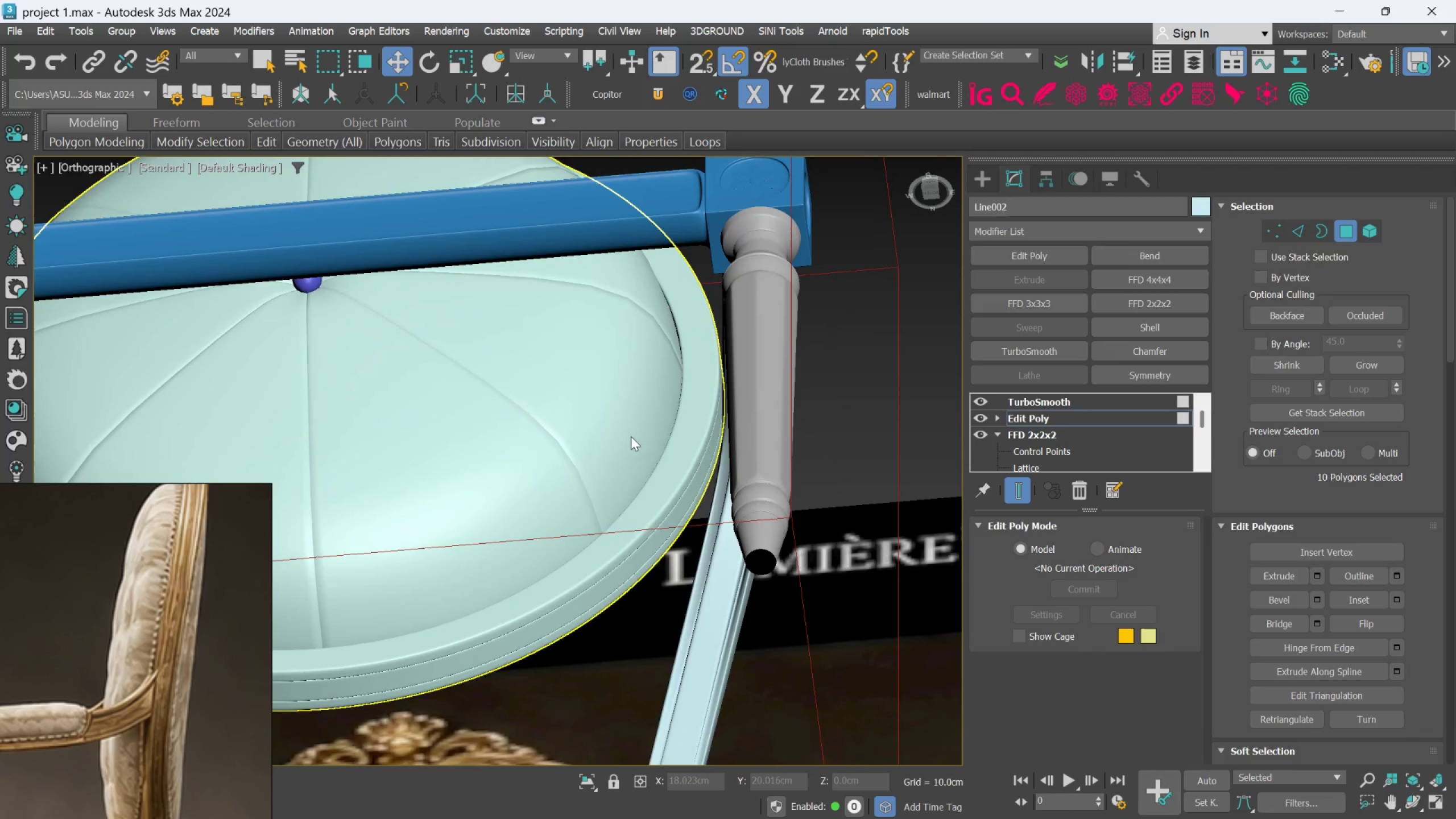 
scroll: coordinate [682, 464], scroll_direction: up, amount: 1.0
 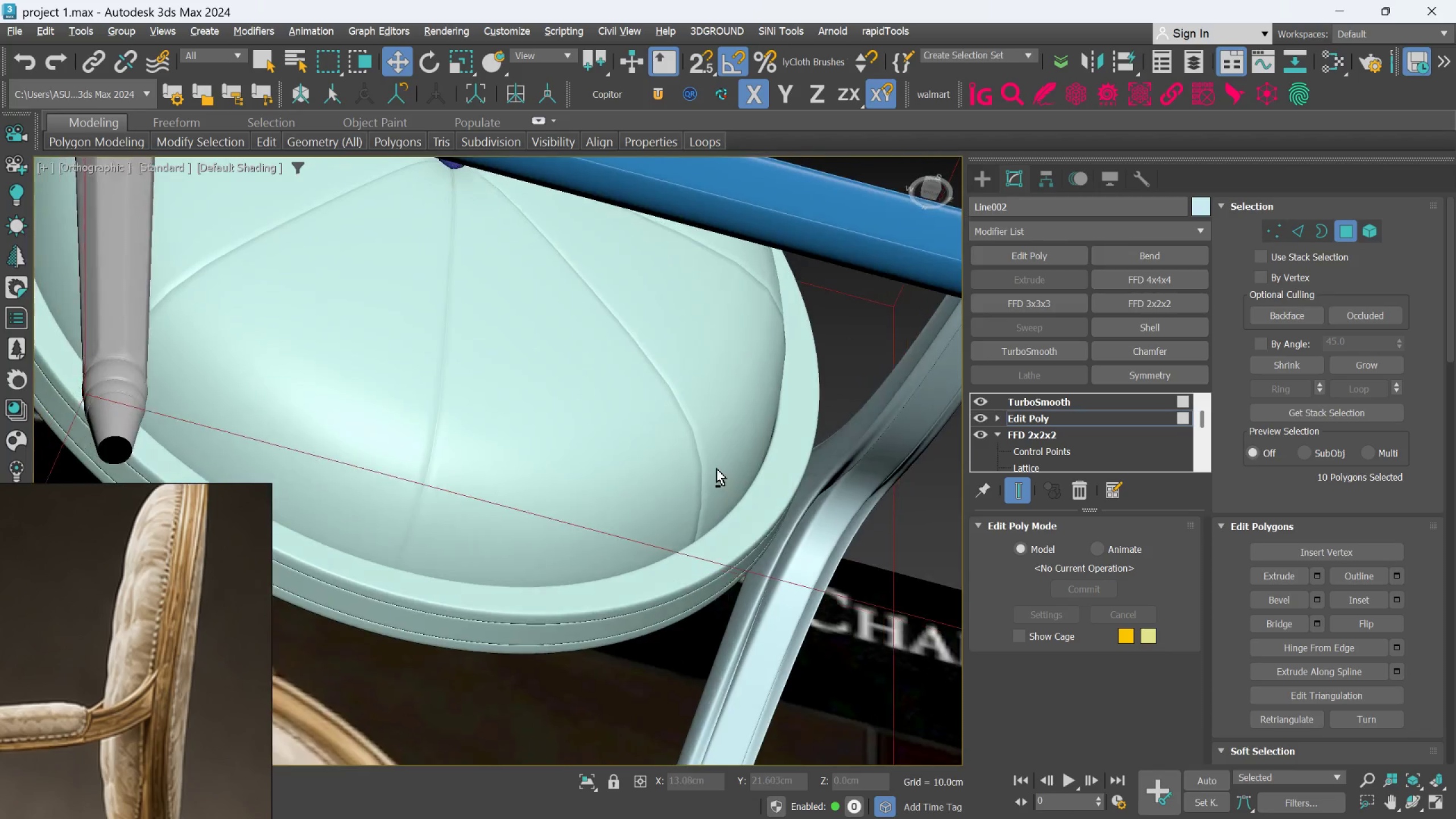 
hold_key(key=AltLeft, duration=1.5)
 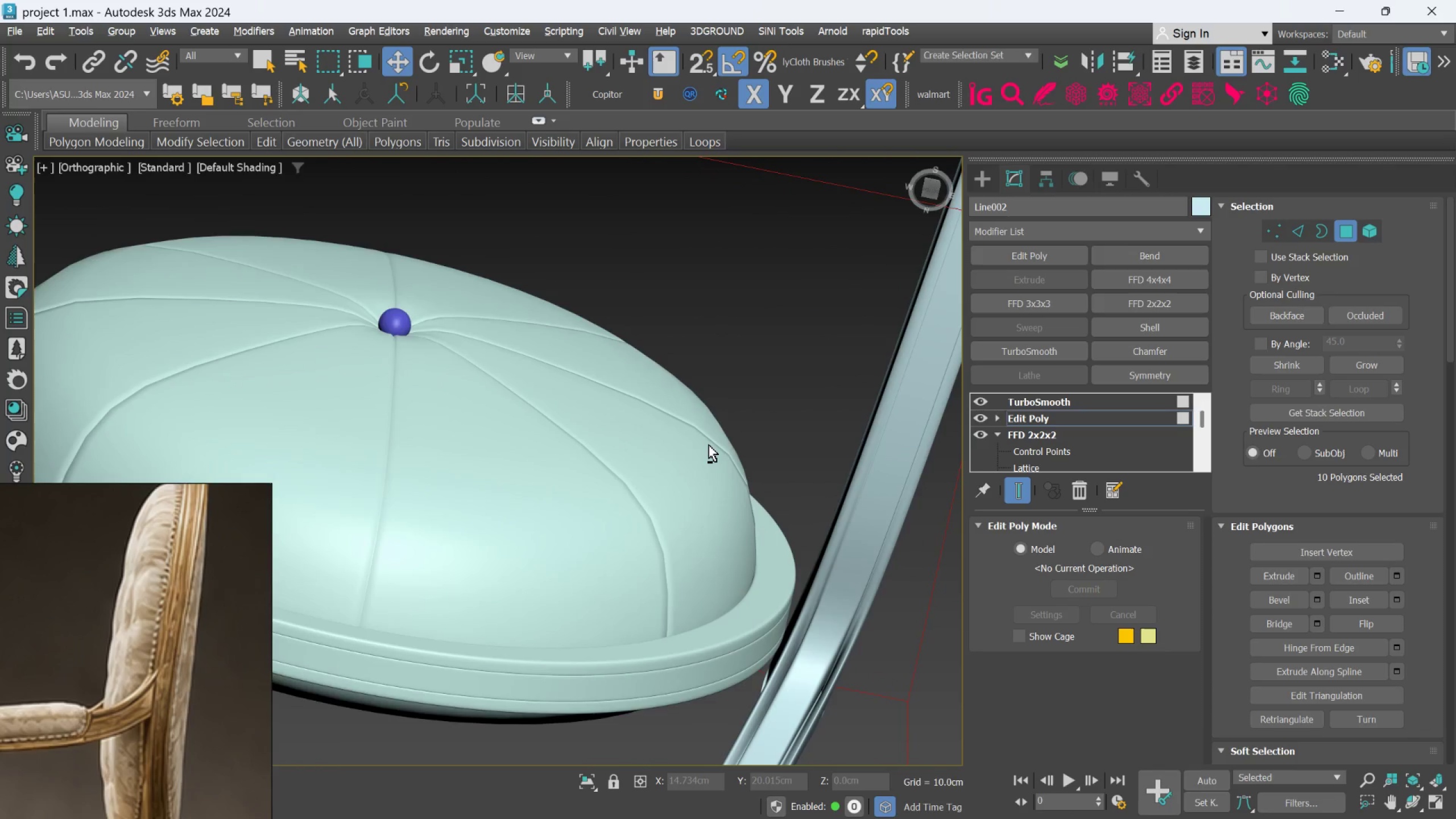 
hold_key(key=AltLeft, duration=1.25)
 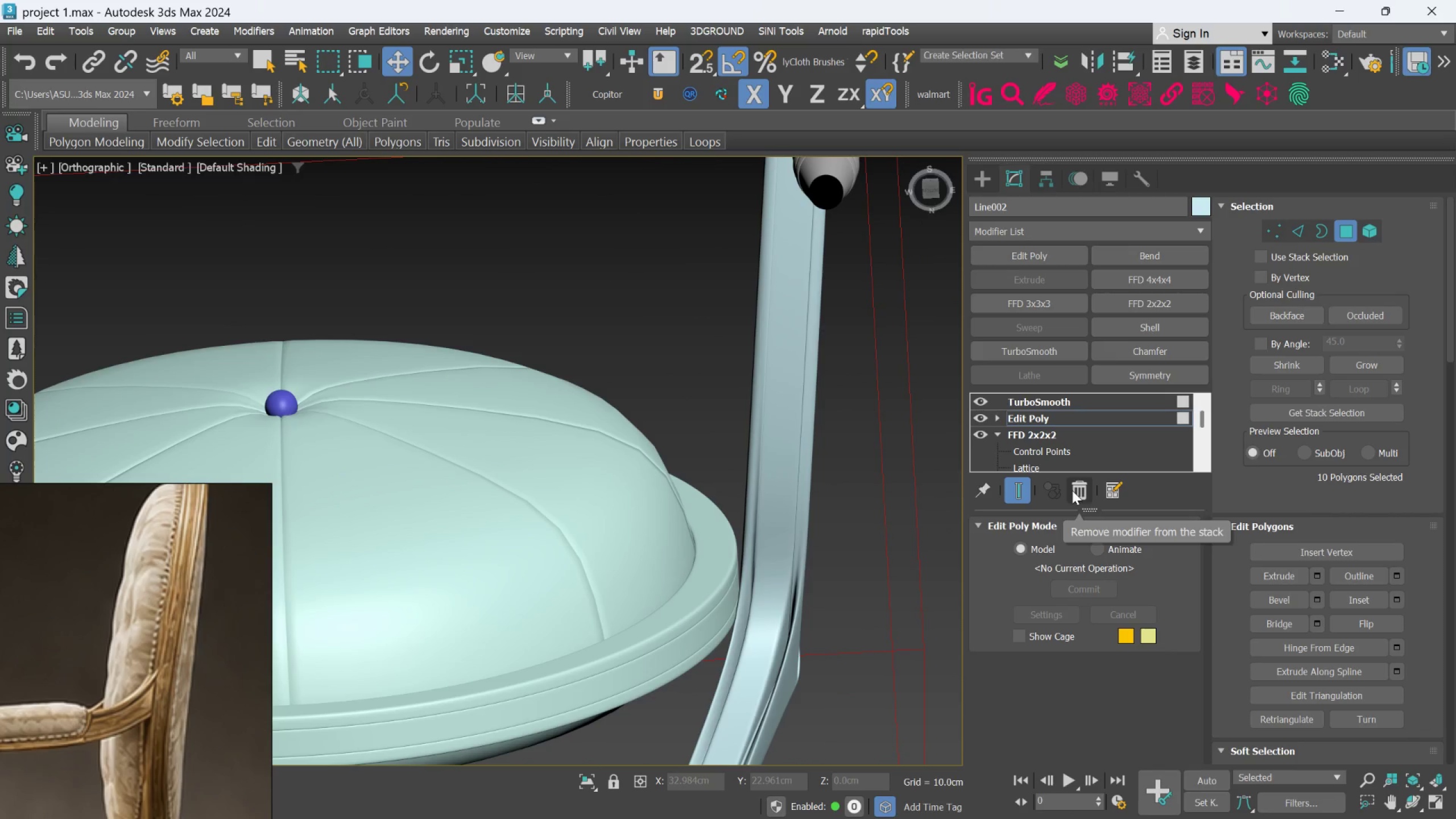 
key(Control+Z)
 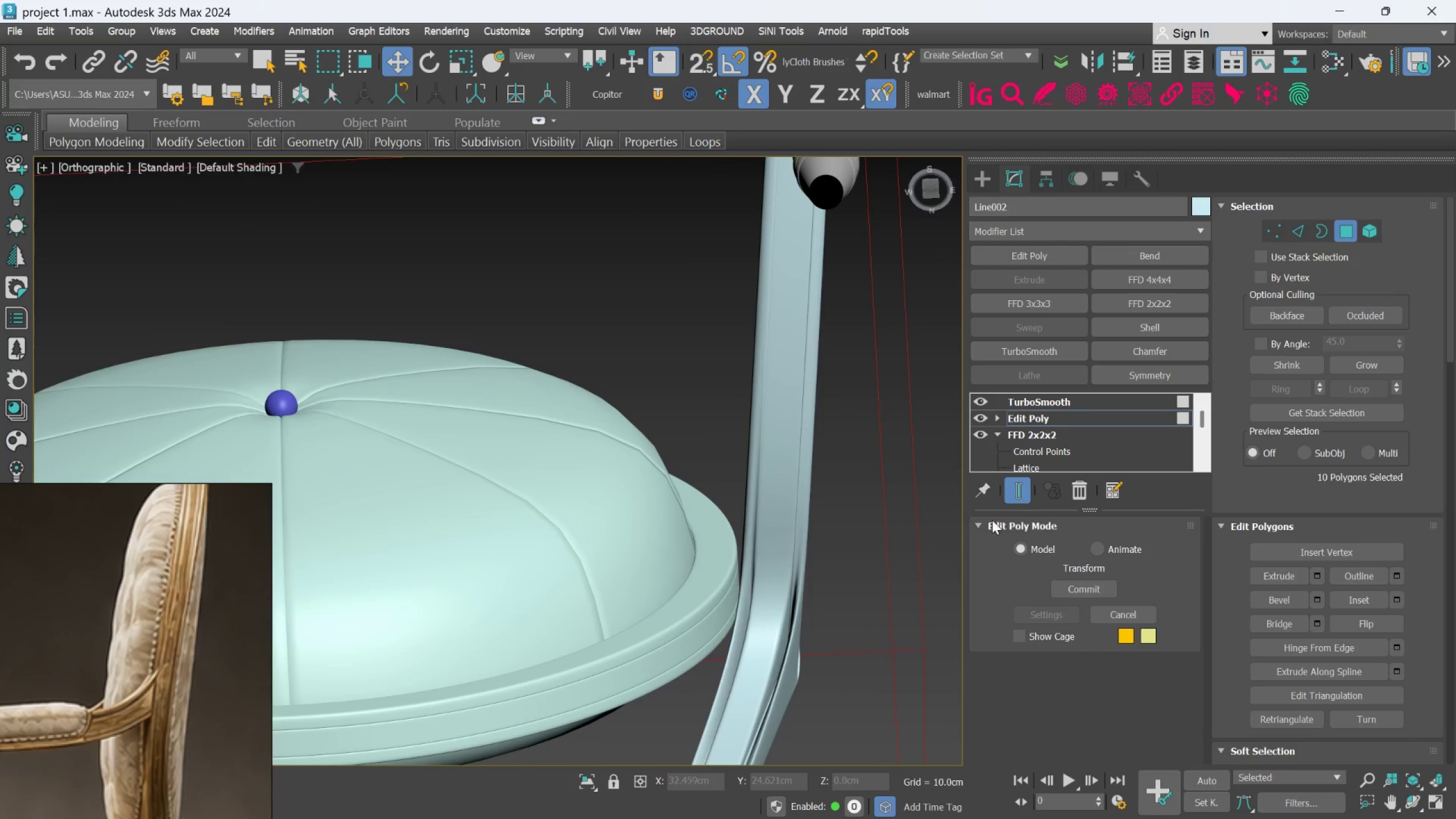 
hold_key(key=ControlLeft, duration=0.31)
 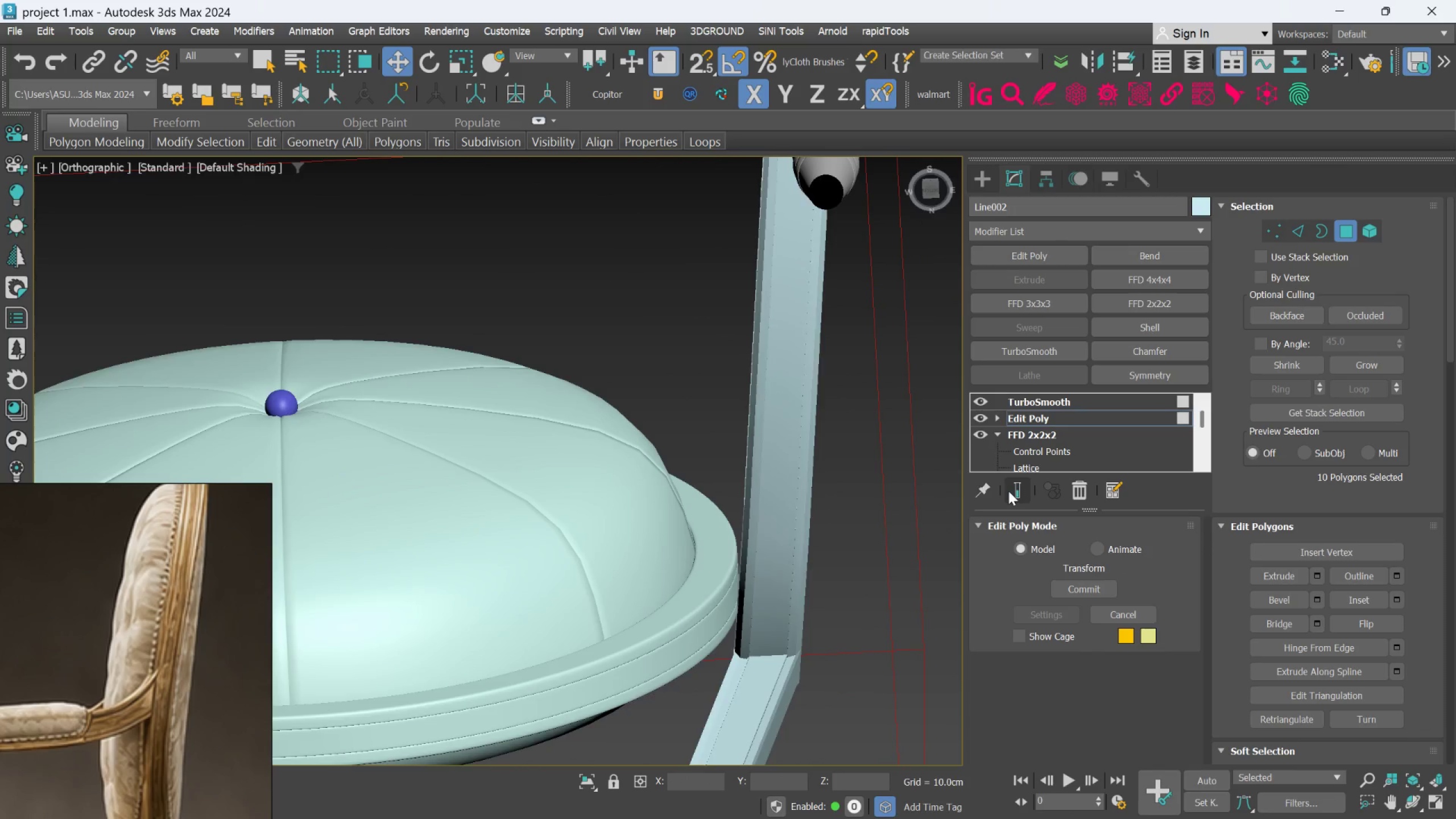 
key(Control+Z)
 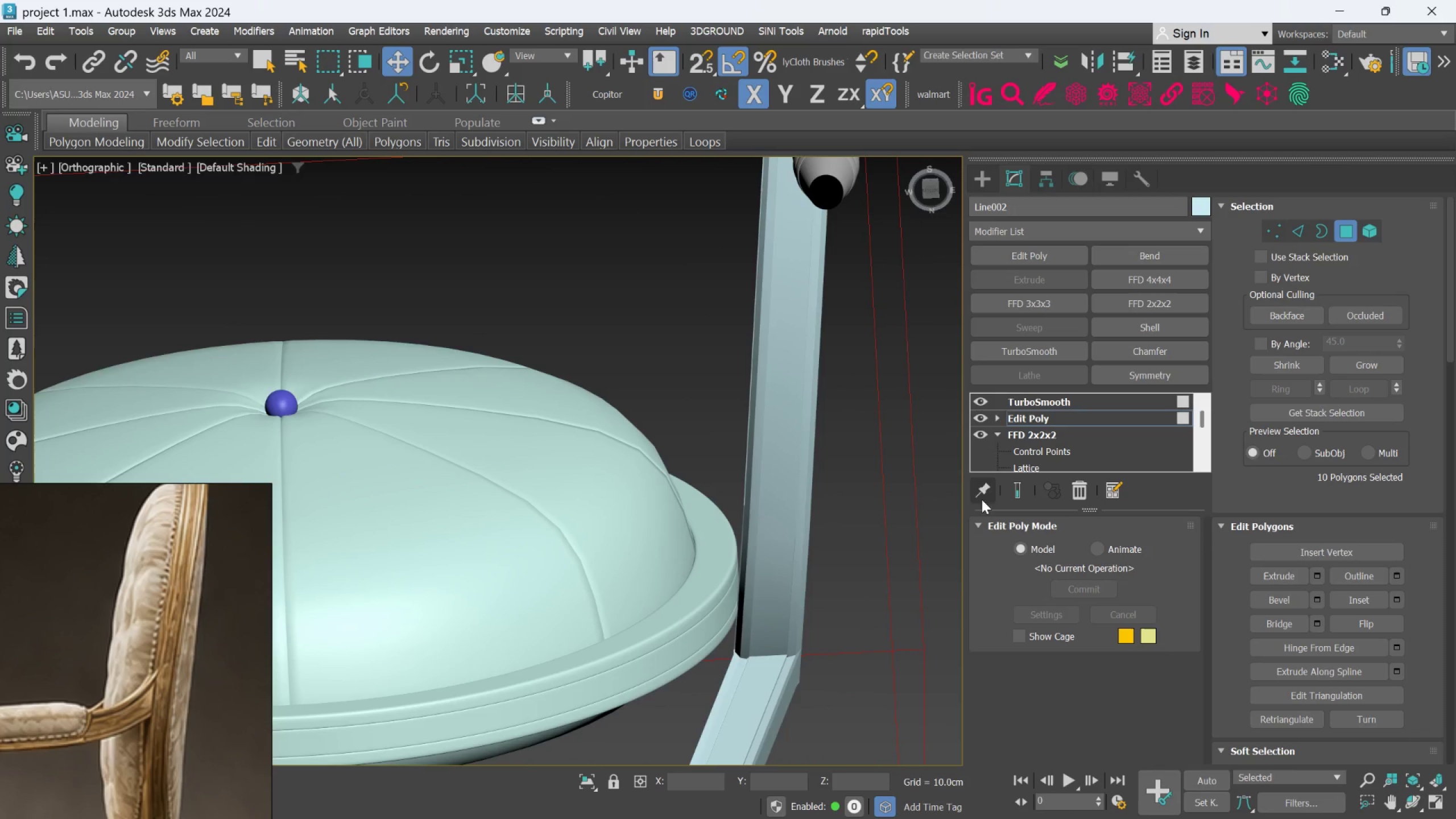 
key(Control+Z)
 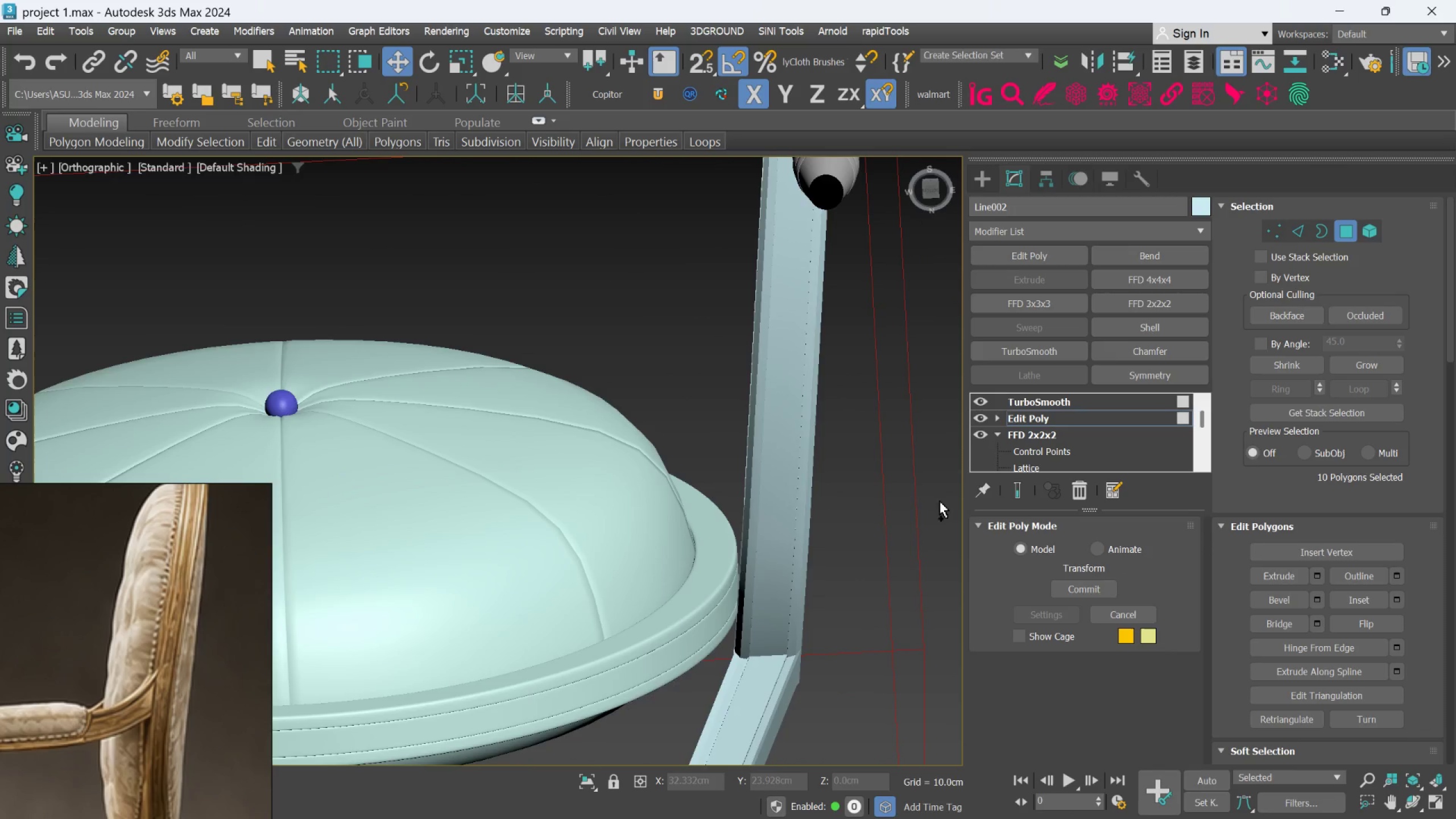 
key(Control+Z)
 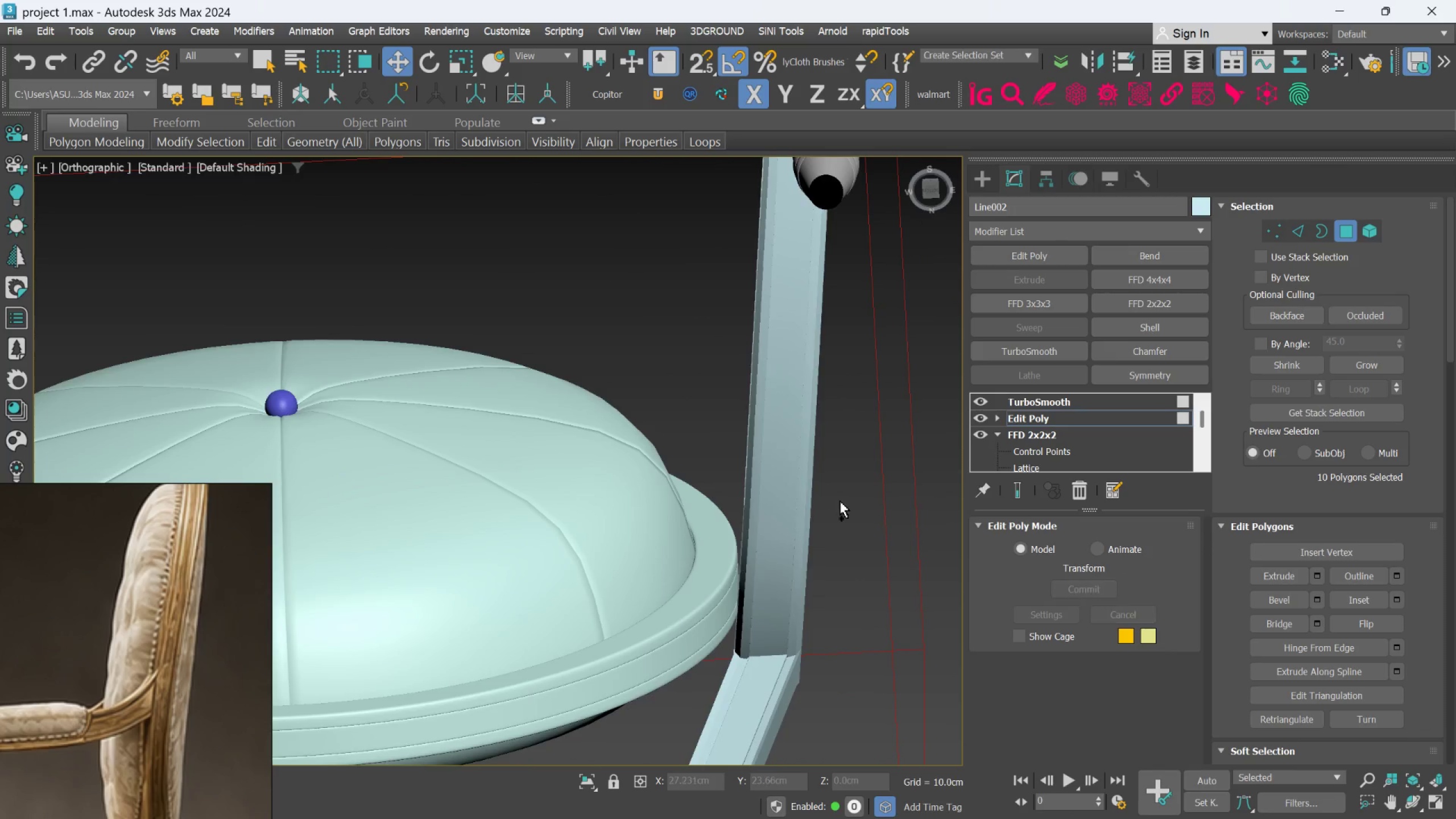 
key(Control+Z)
 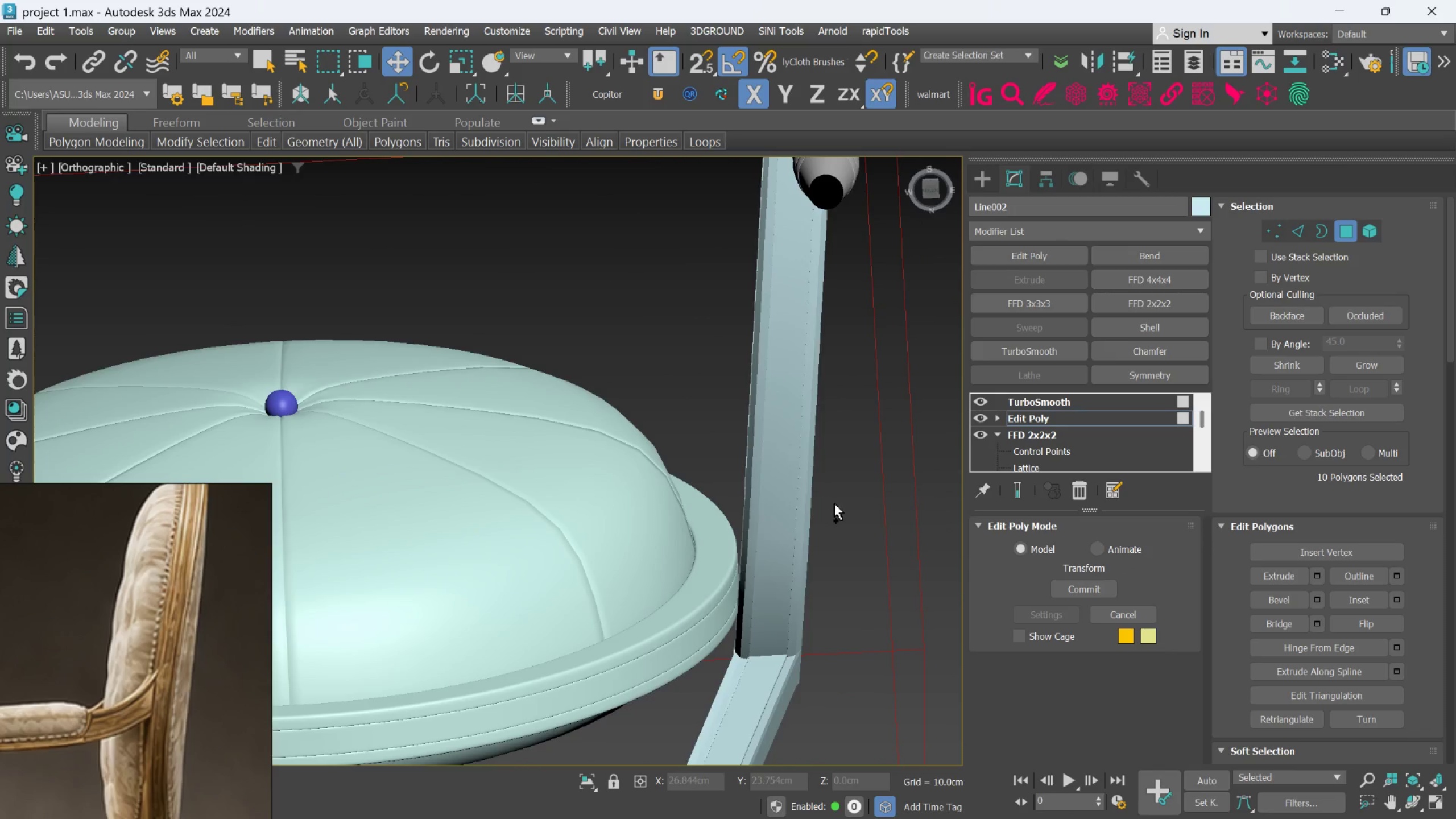 
key(Control+Z)
 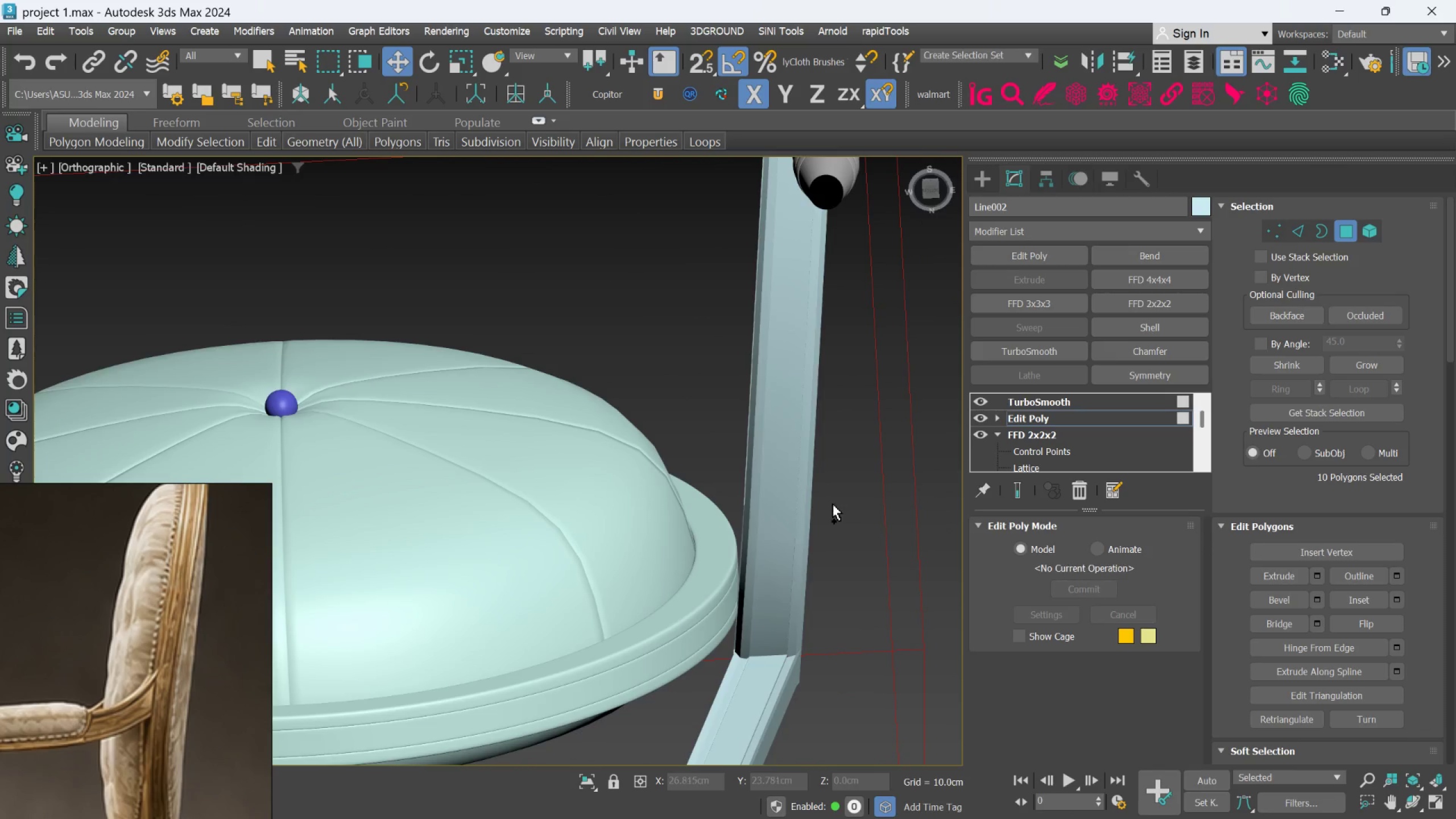 
key(Control+Z)
 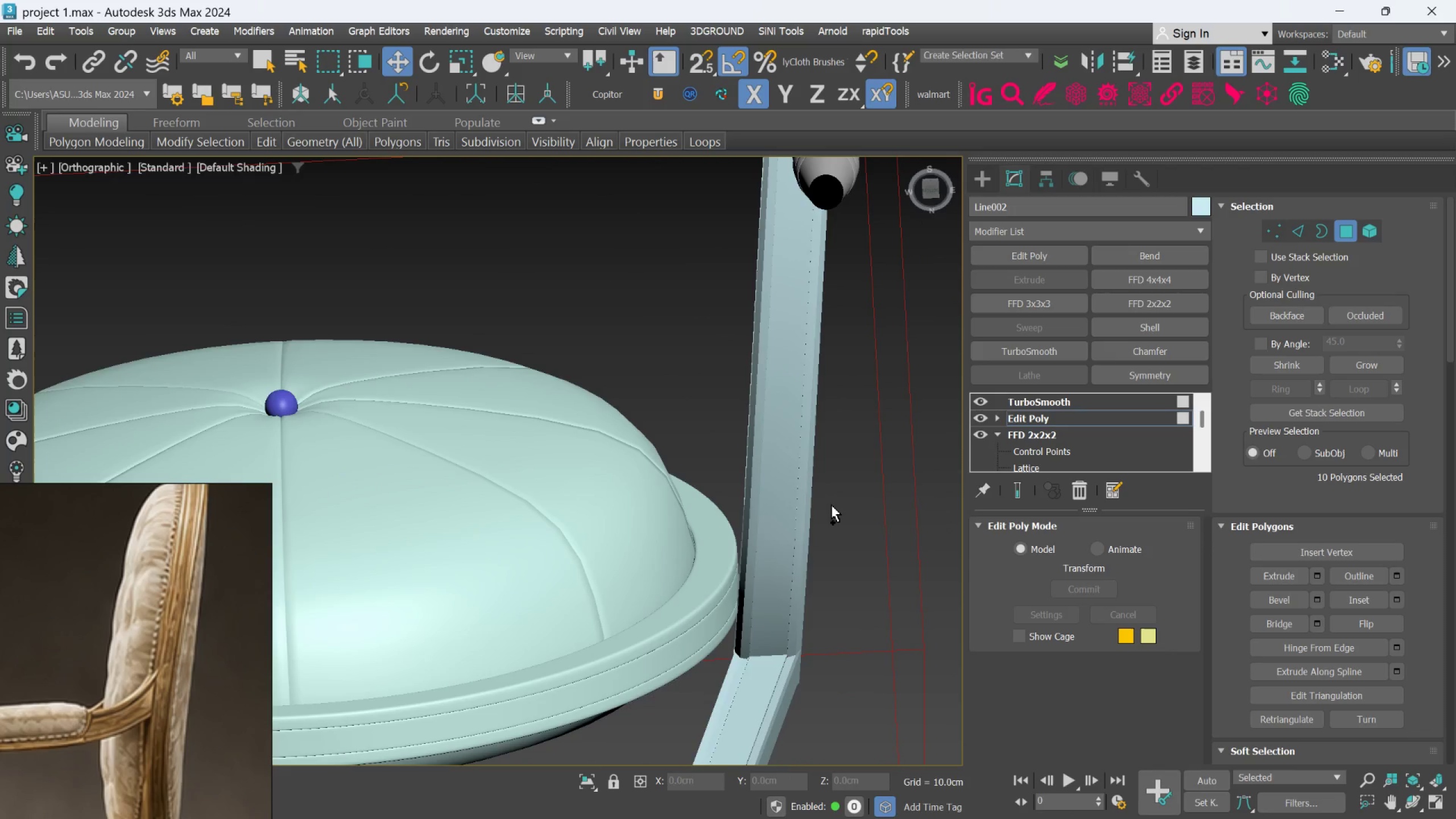 
key(Control+Z)
 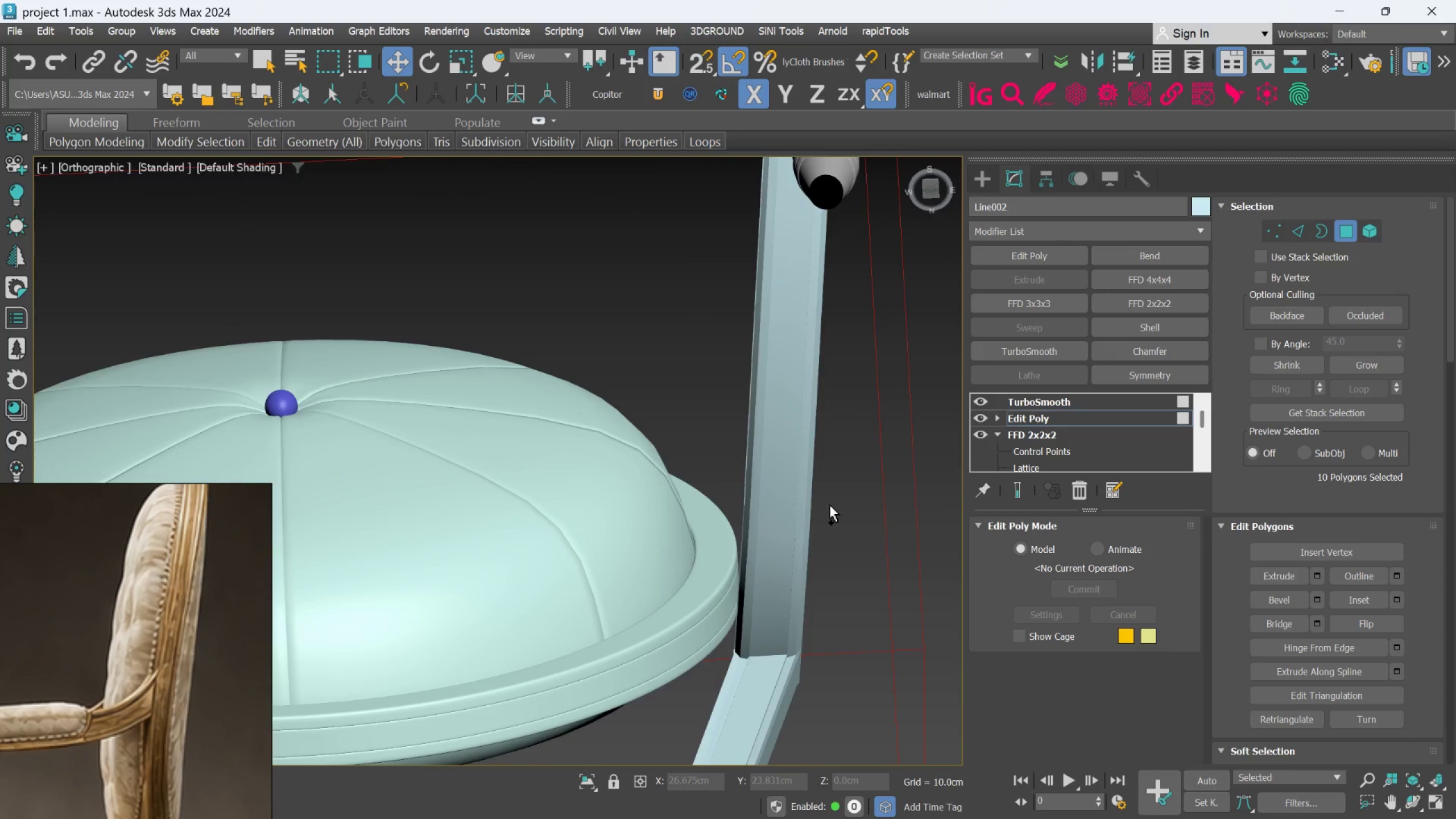 
key(Control+Z)
 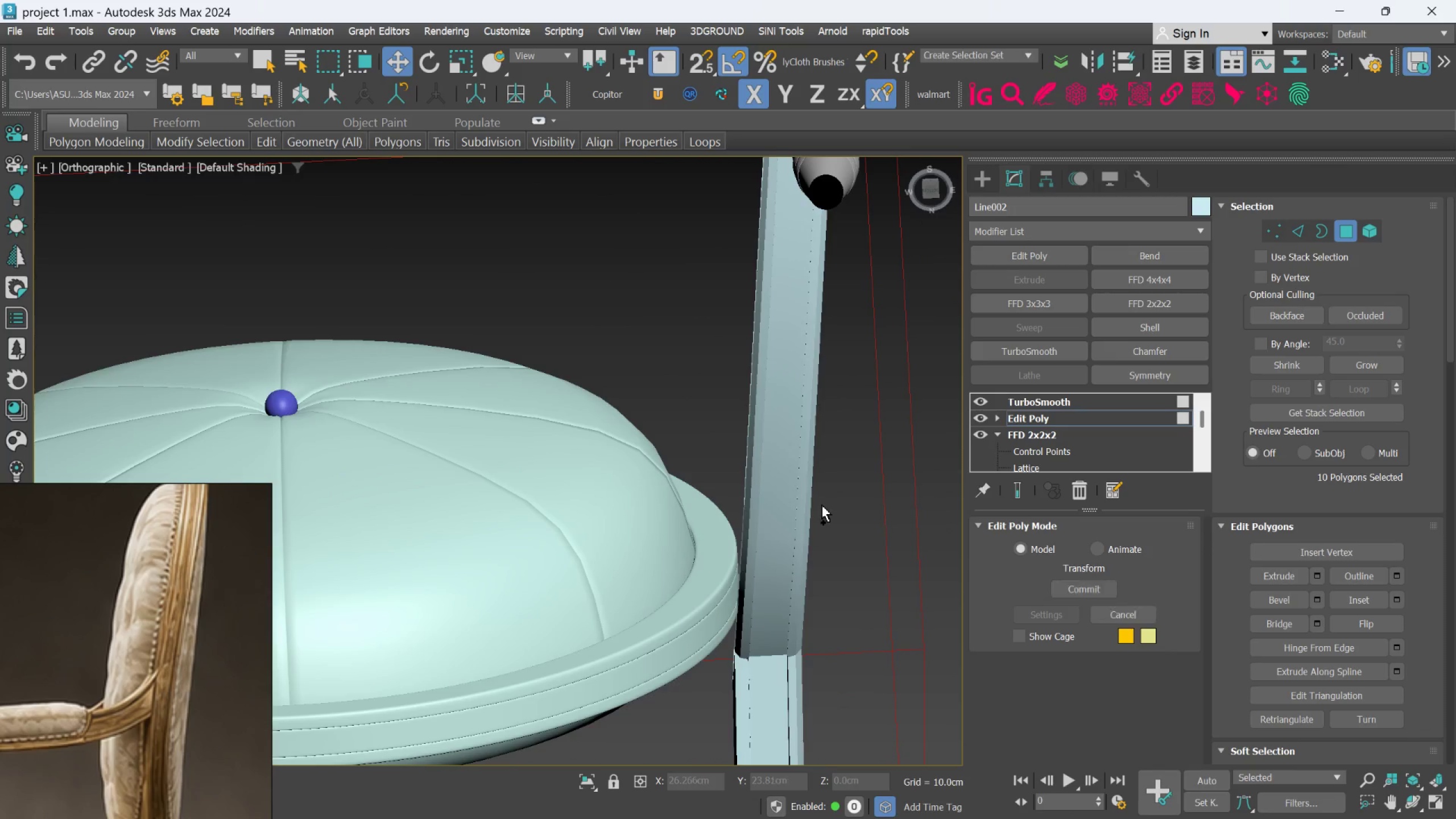 
key(Control+Z)
 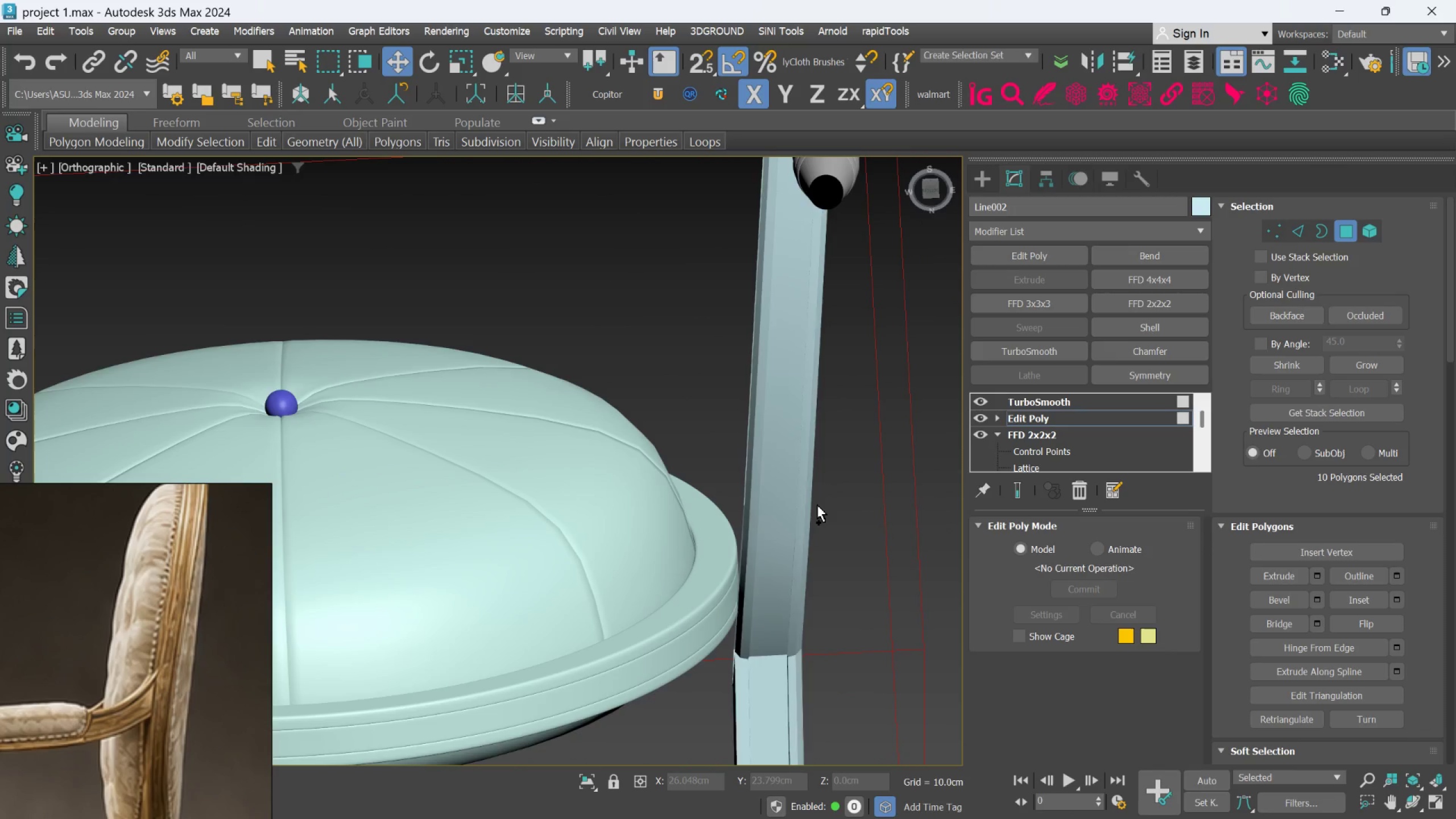 
key(Control+Z)
 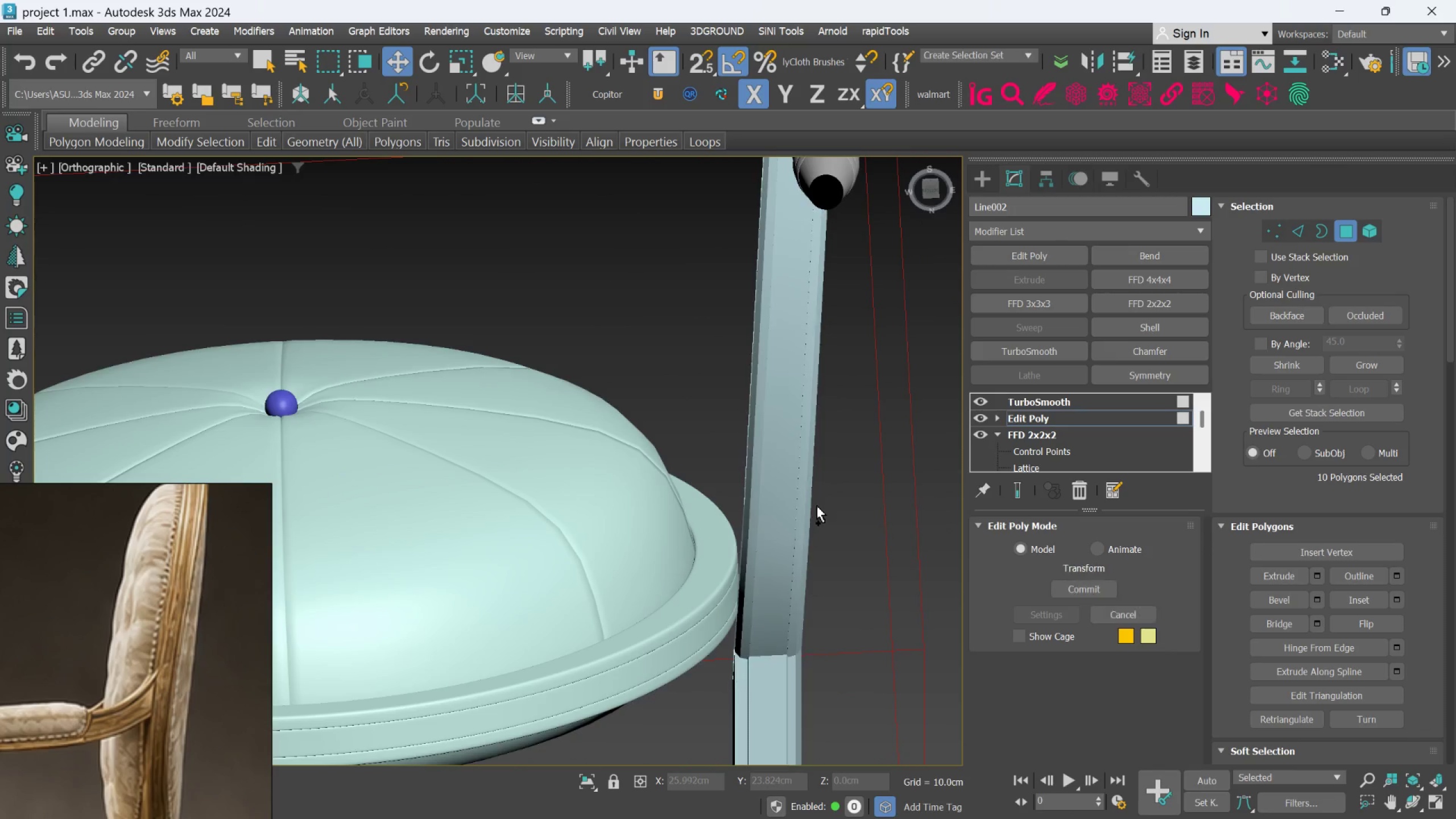 
key(Control+Z)
 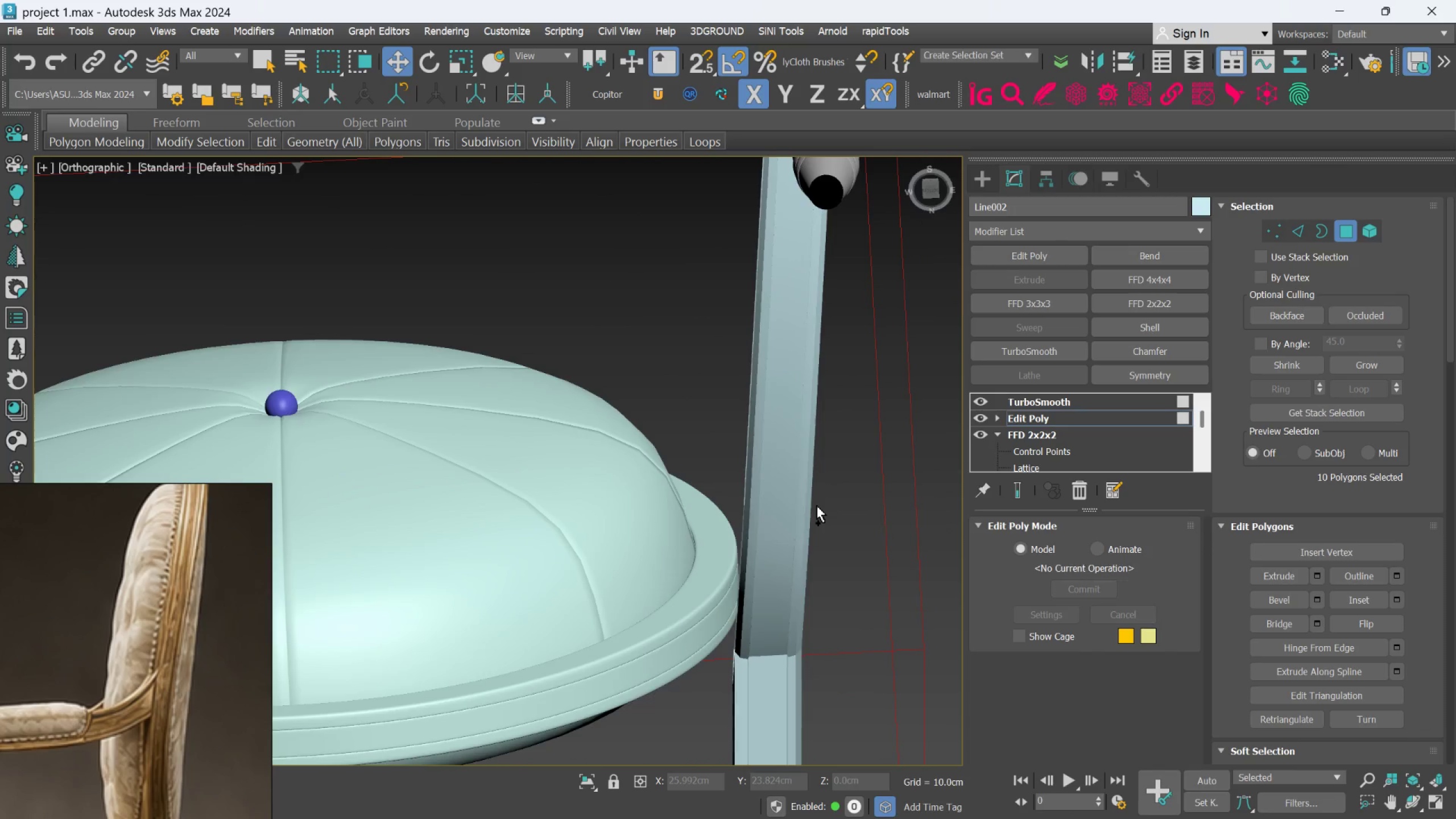 
key(Control+Z)
 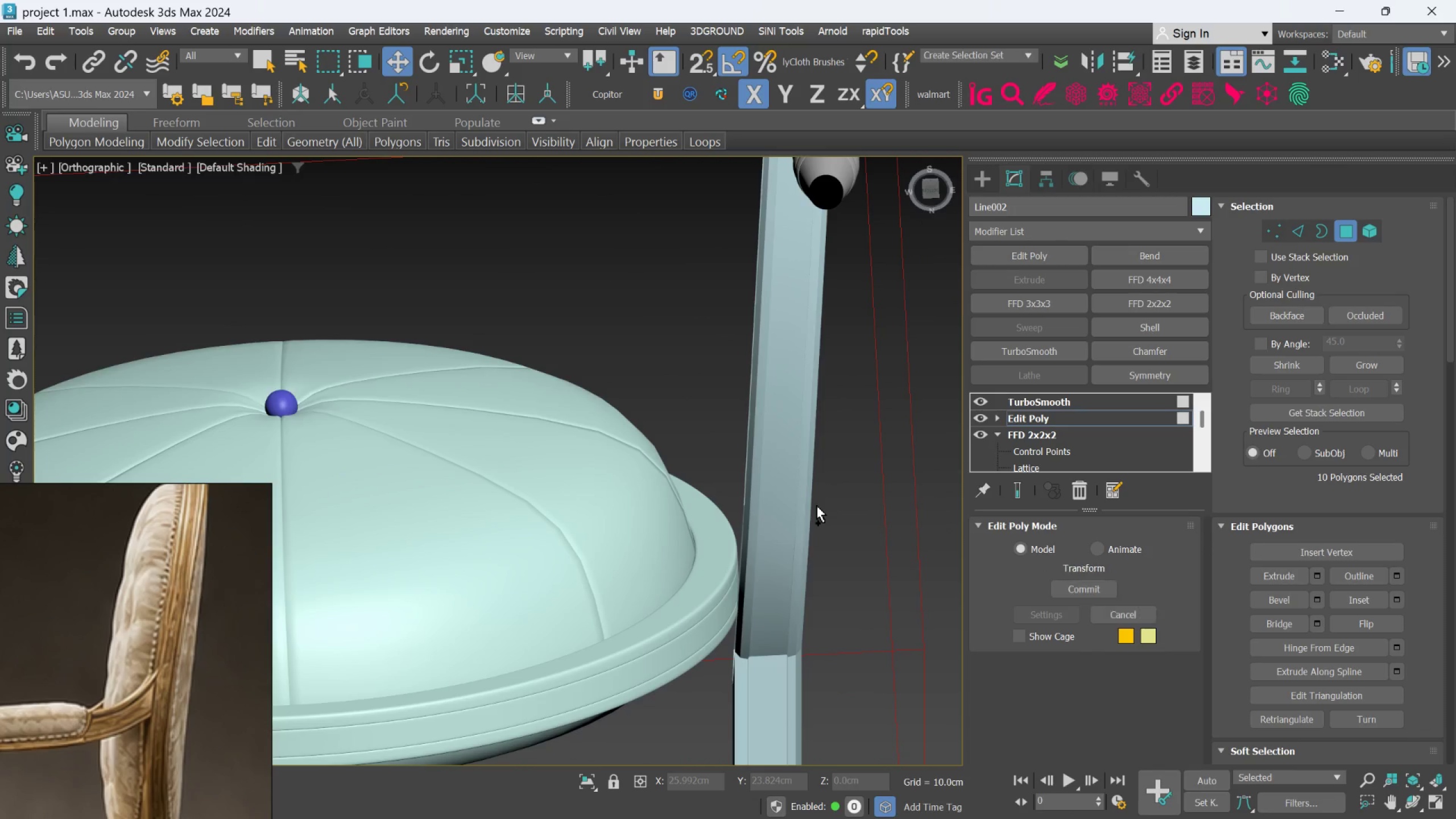 
key(Control+Z)
 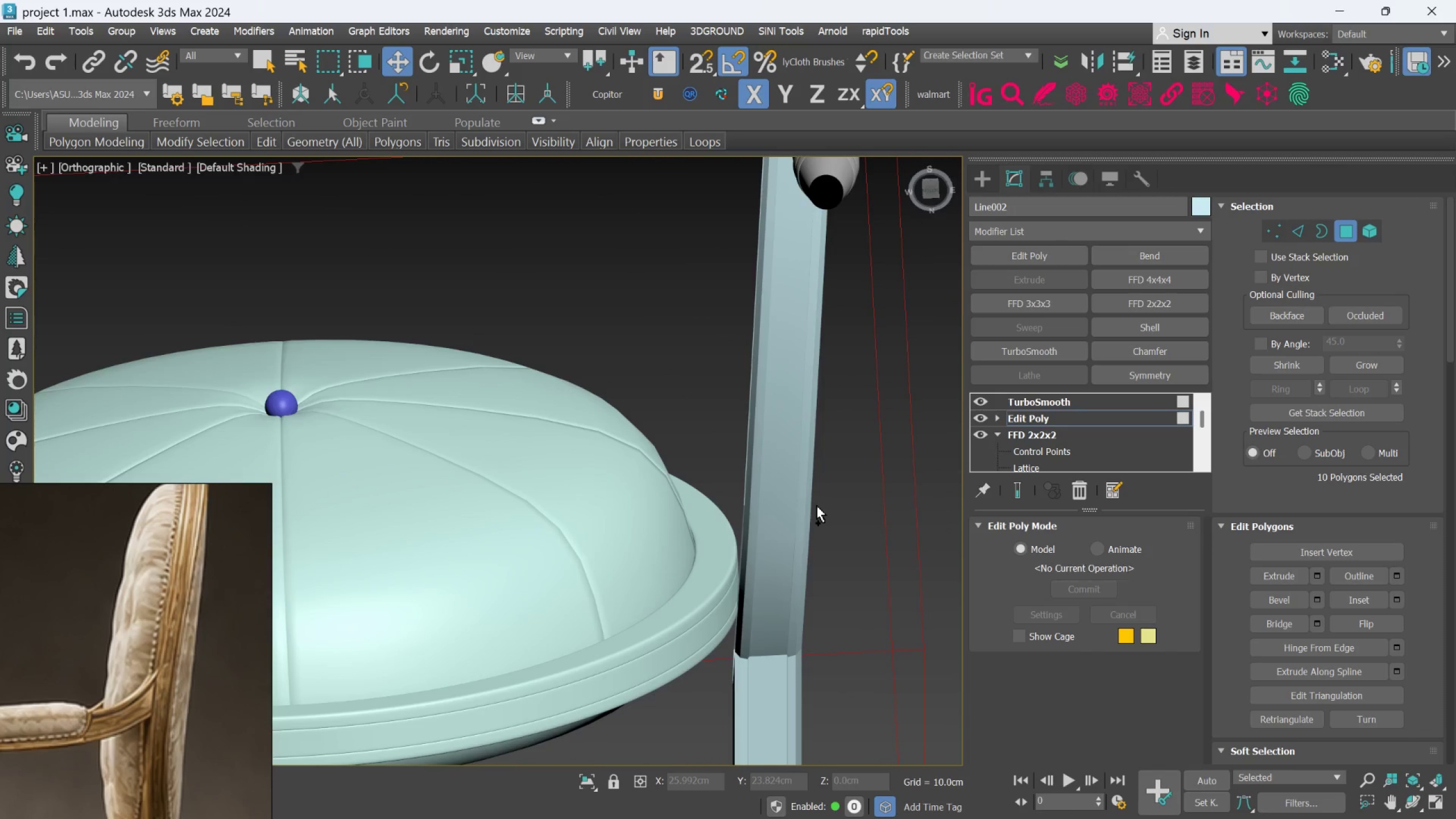 
key(Control+Z)
 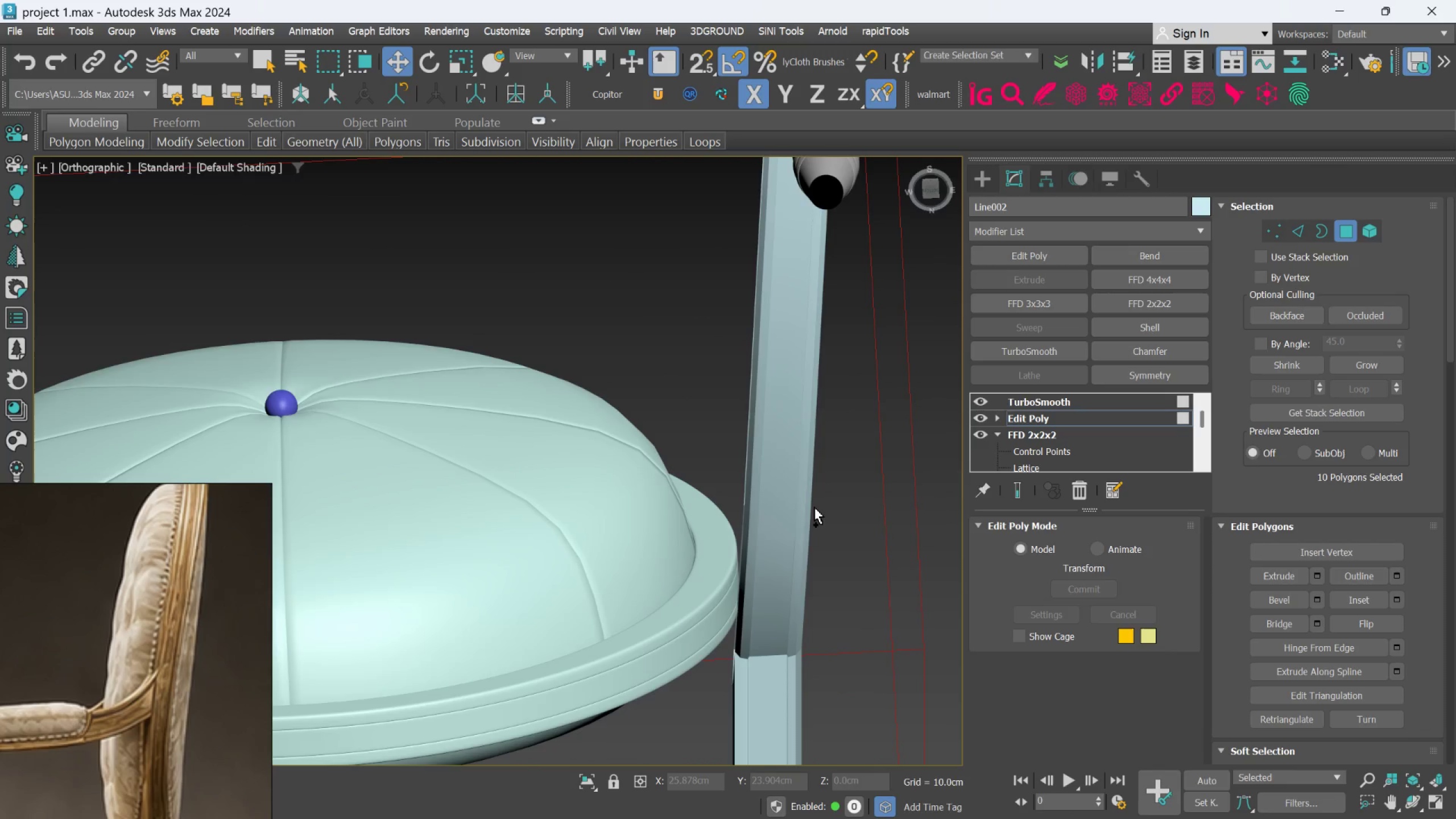 
key(Control+Z)
 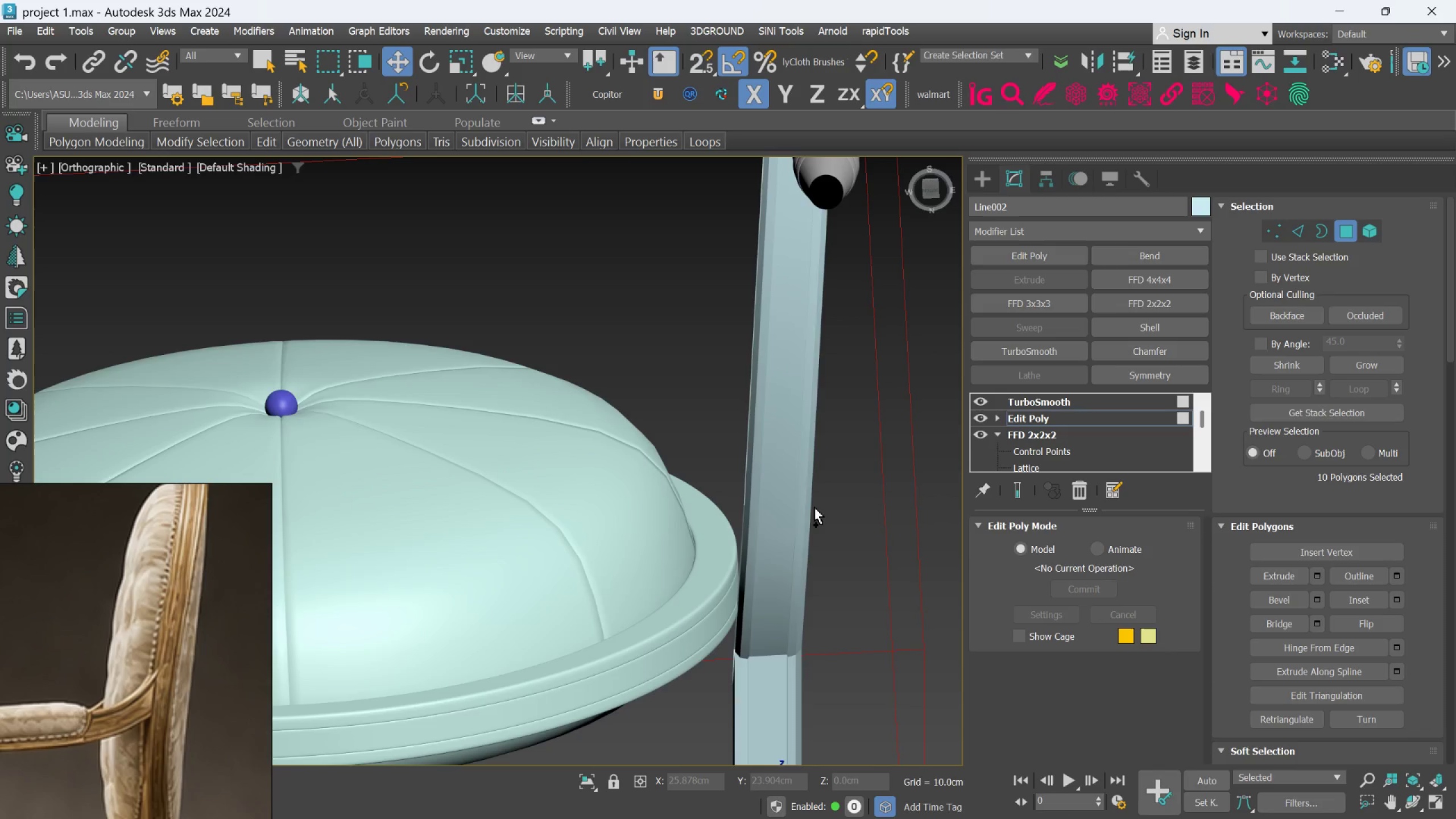 
key(Control+Z)
 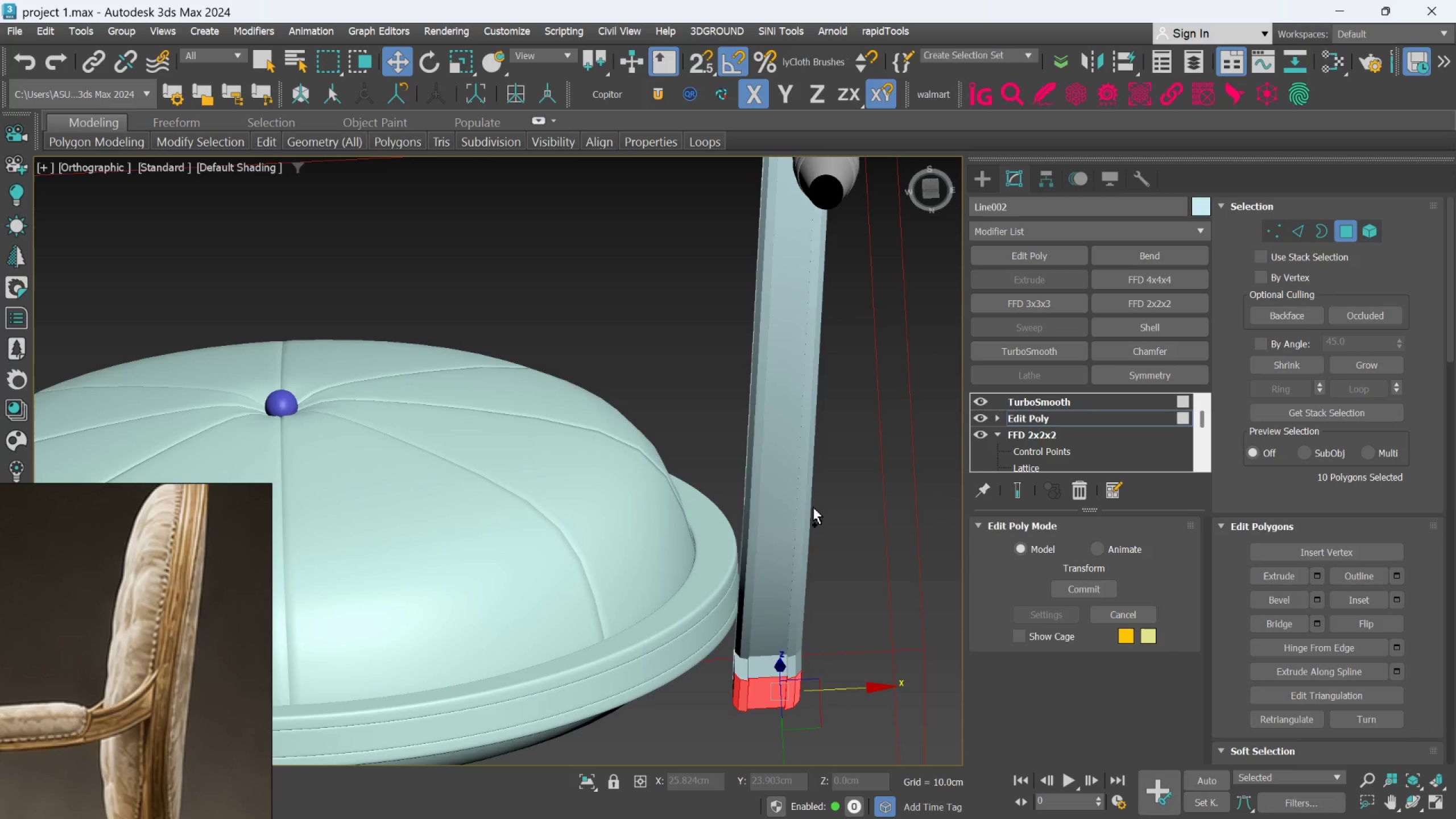 
key(Control+Z)
 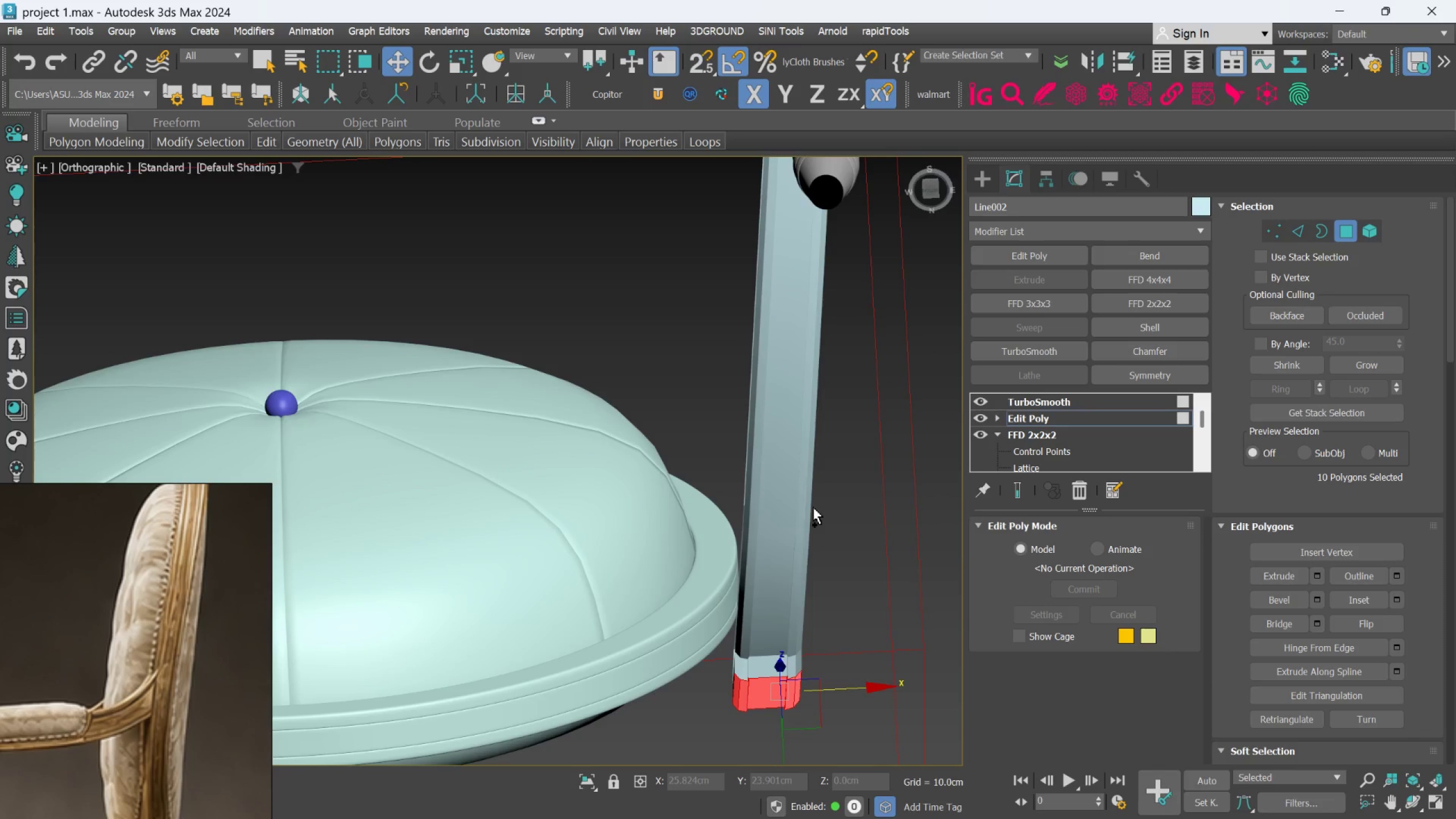 
key(Control+Z)
 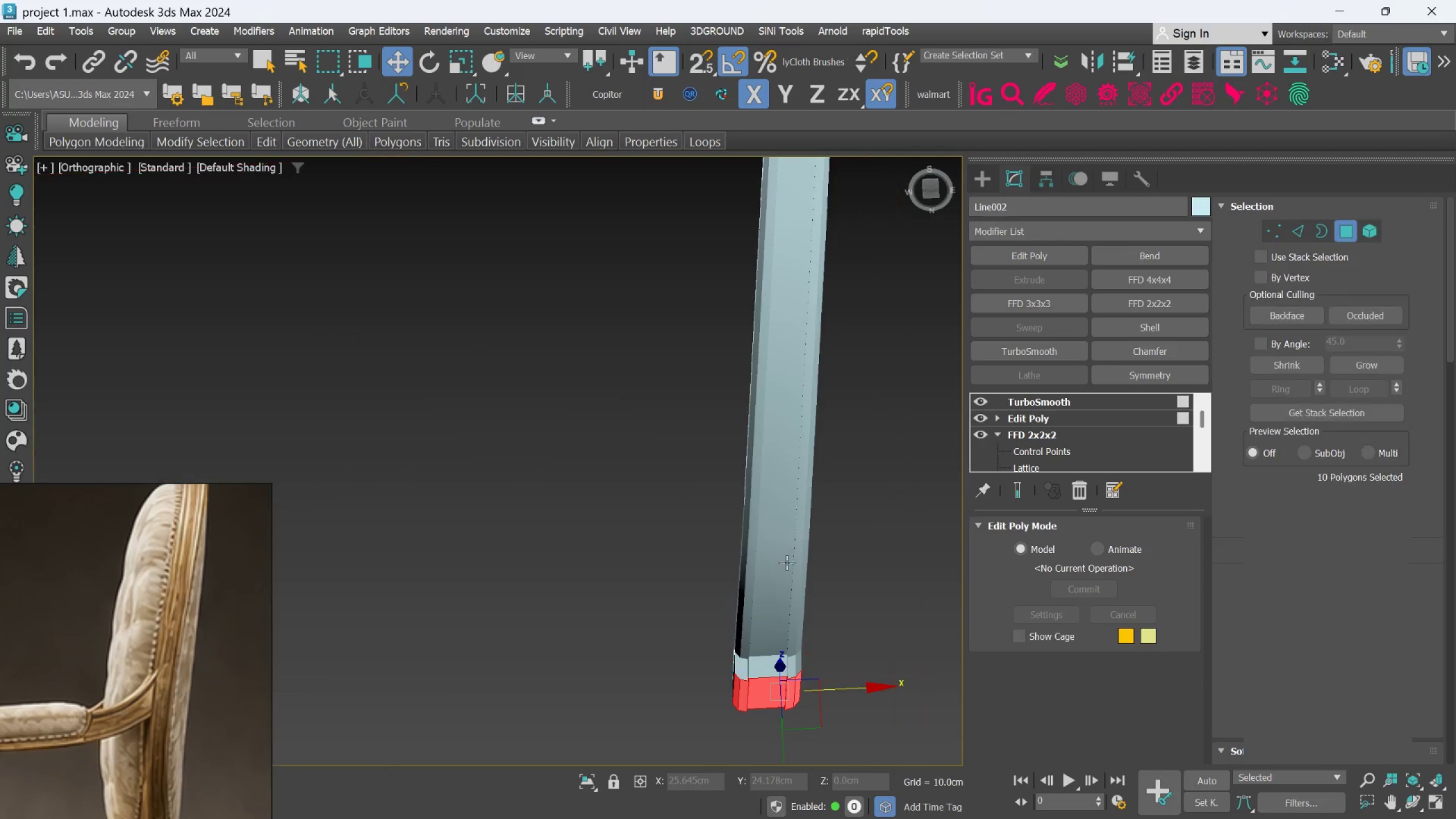 
key(Control+Z)
 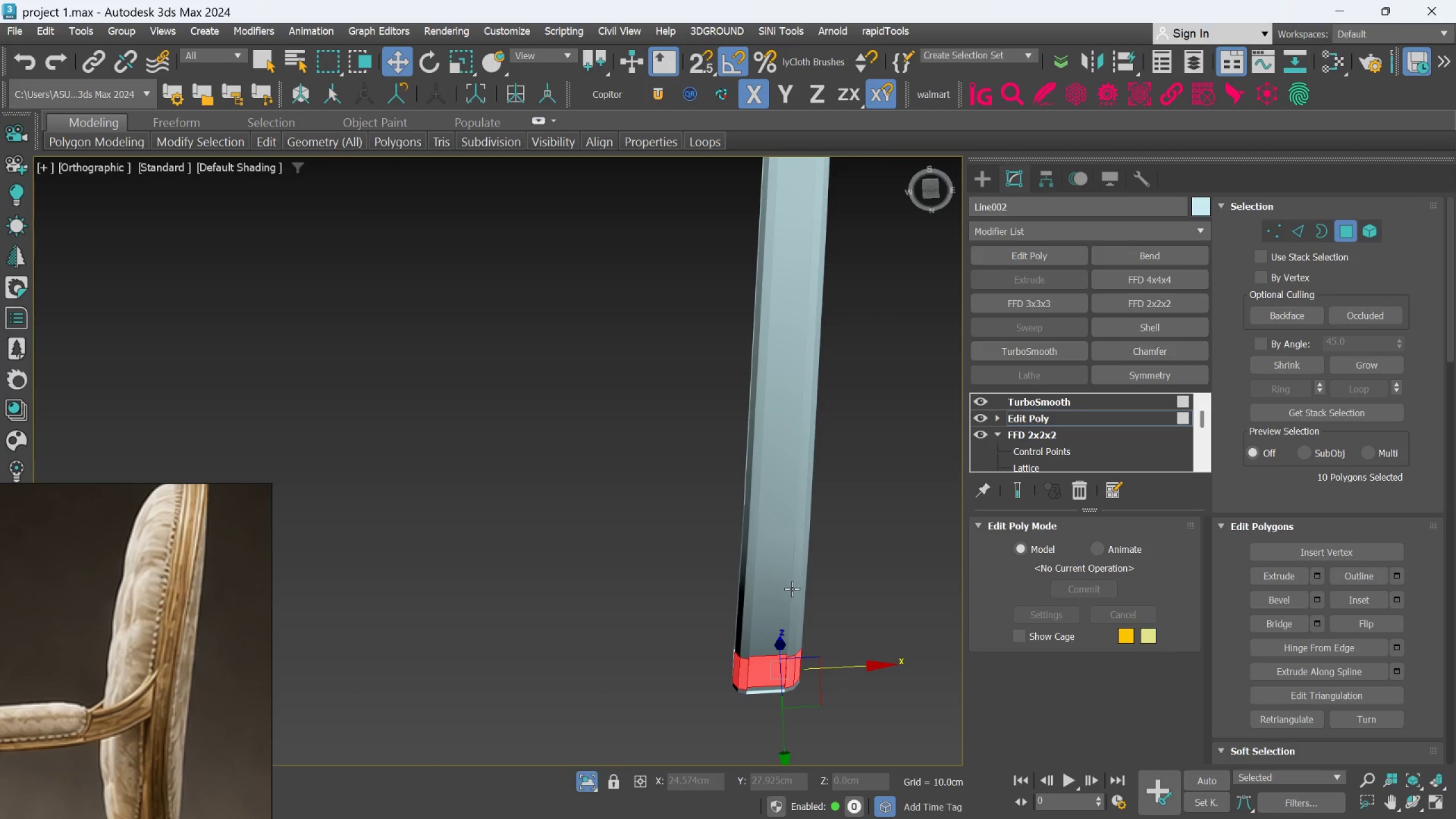 
scroll: coordinate [791, 620], scroll_direction: up, amount: 3.0
 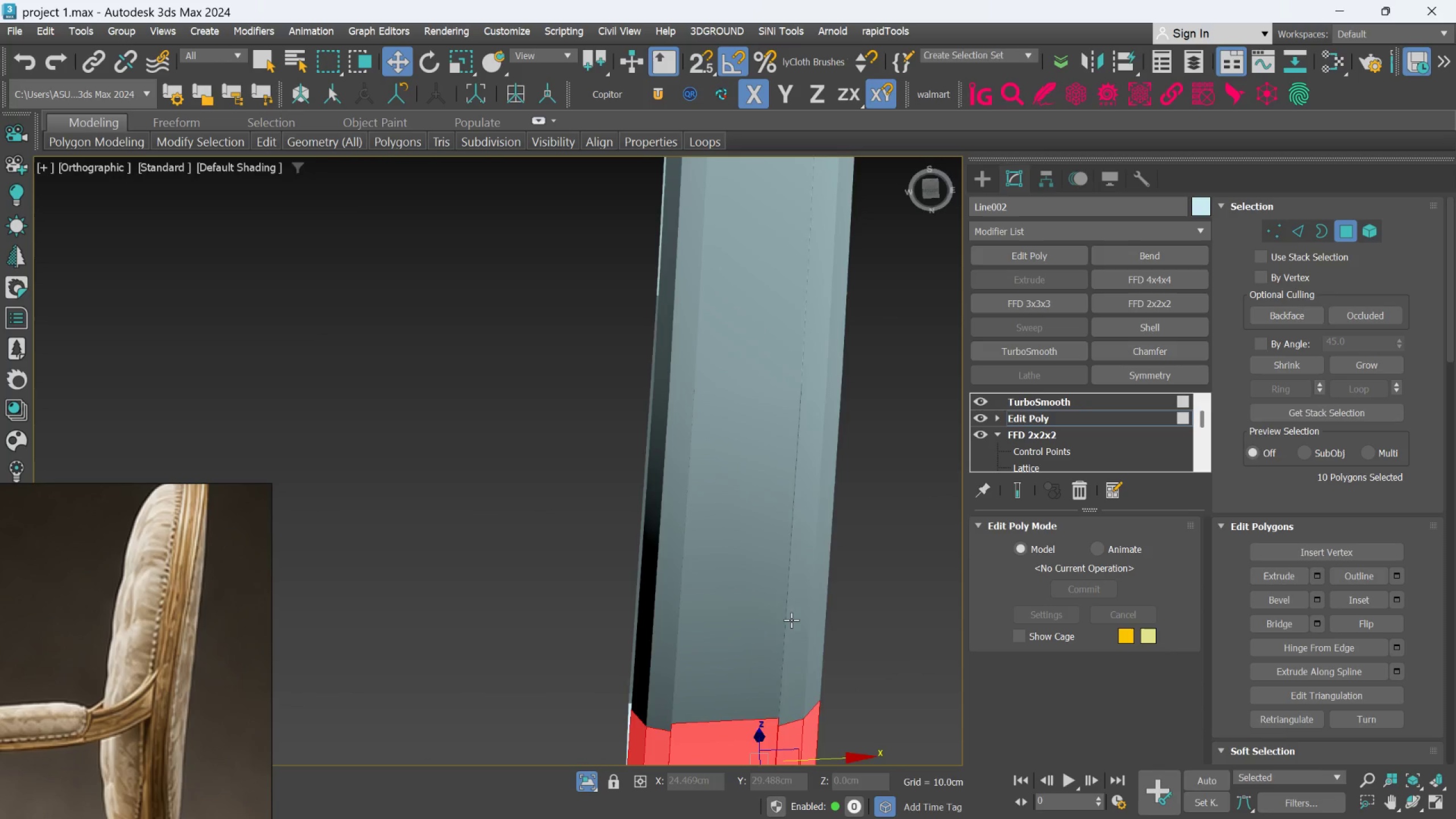 
key(Z)
 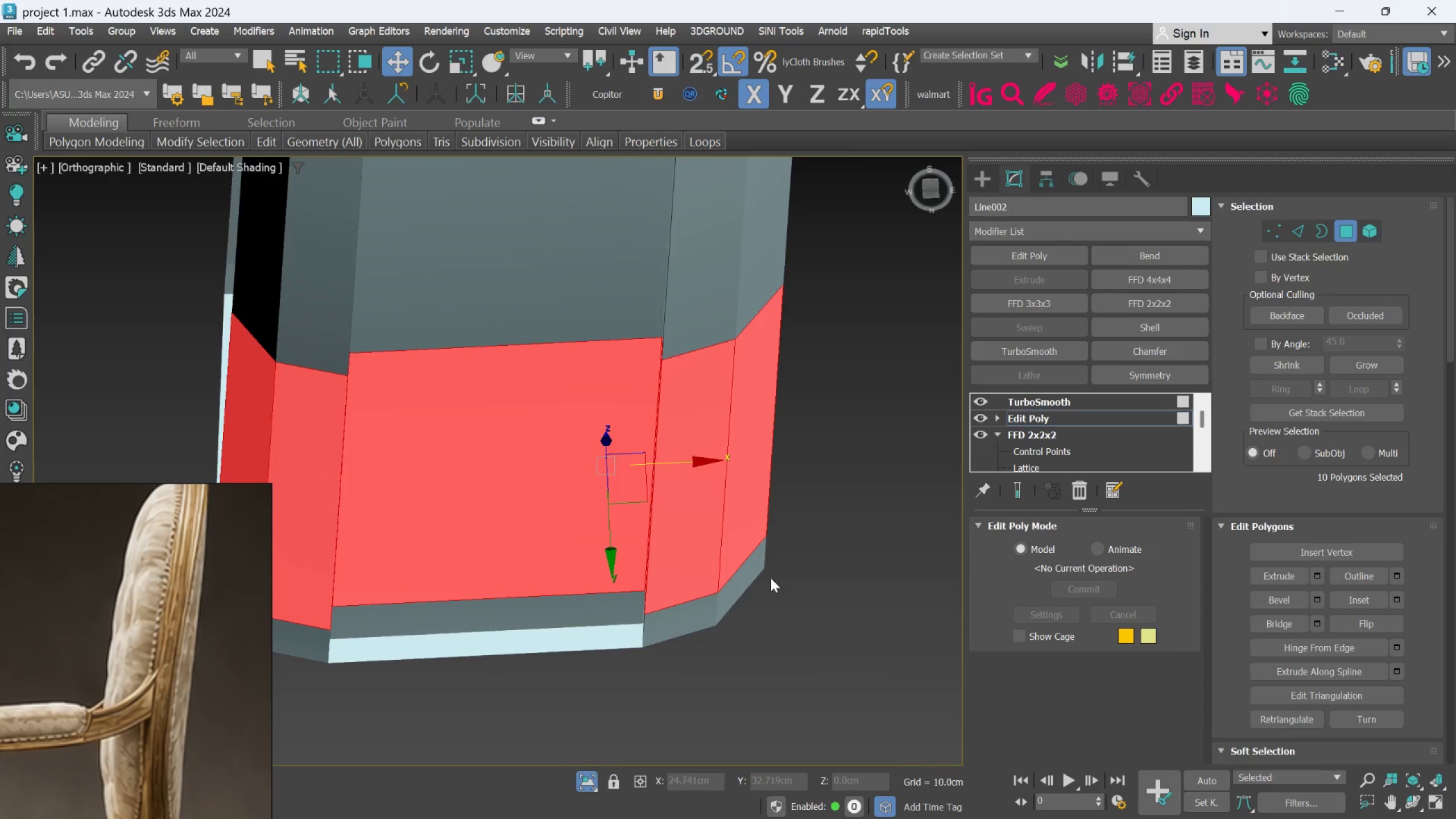 
scroll: coordinate [756, 574], scroll_direction: down, amount: 3.0
 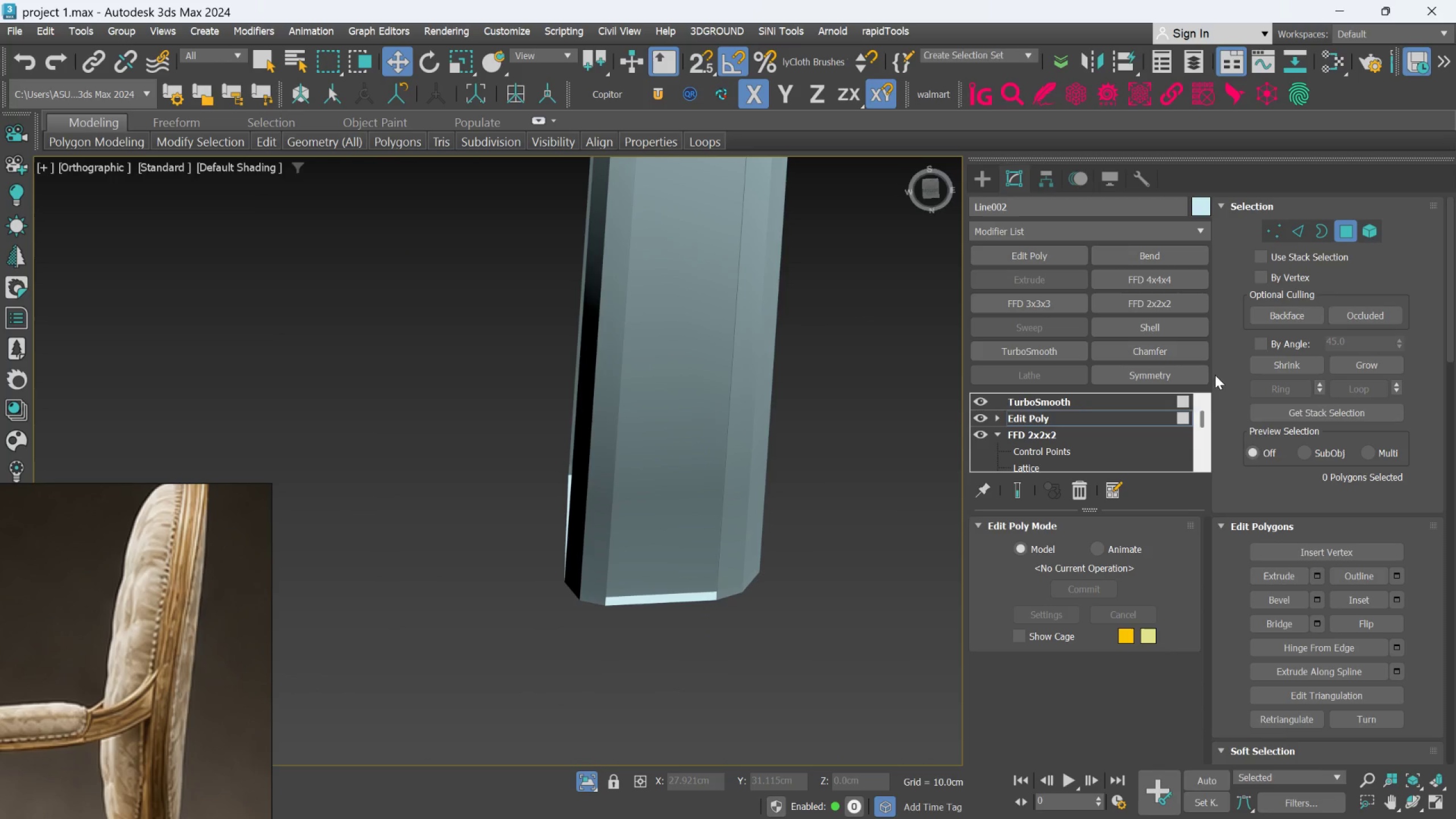 
key(F4)
 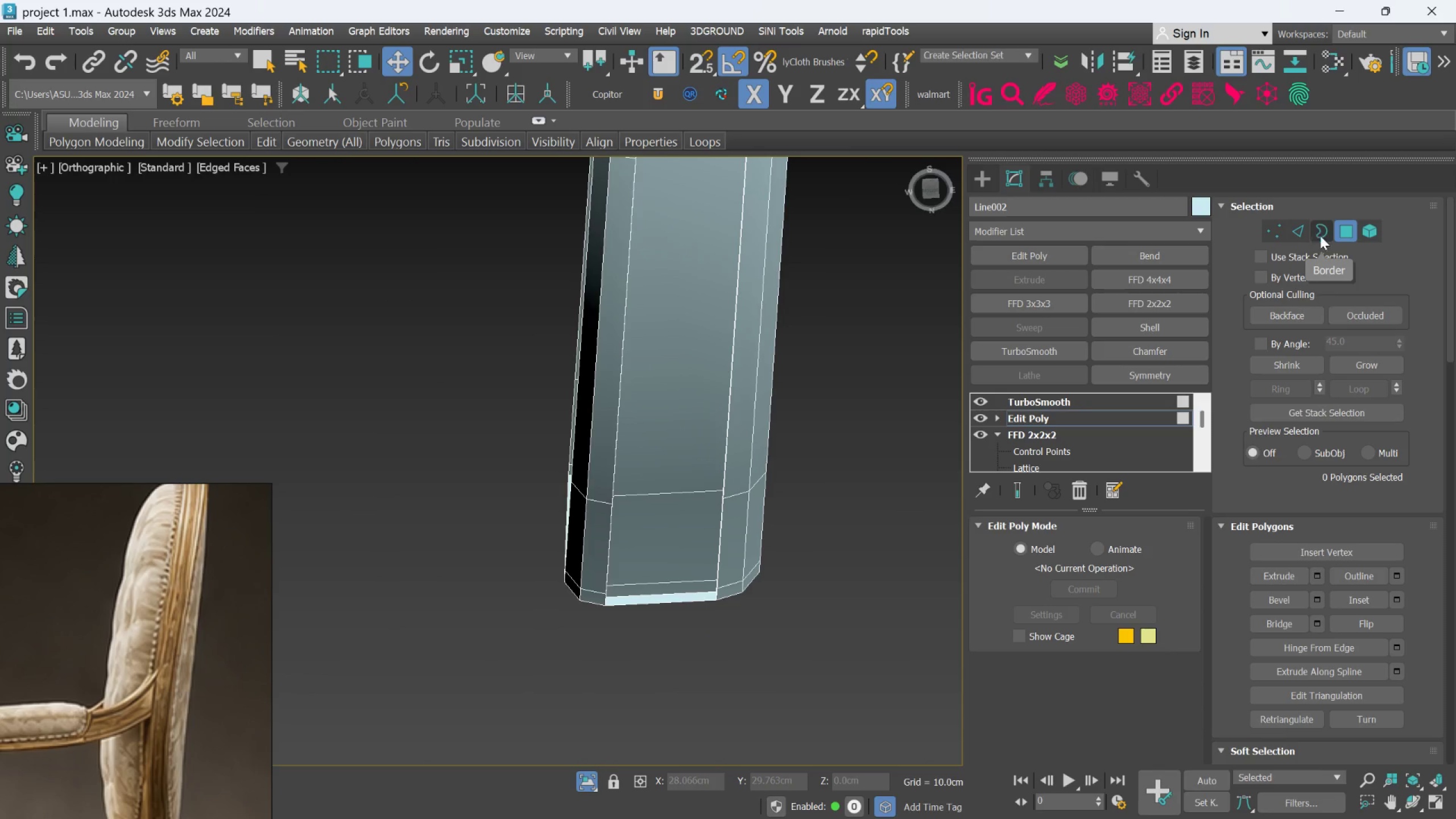 
scroll: coordinate [621, 513], scroll_direction: up, amount: 2.0
 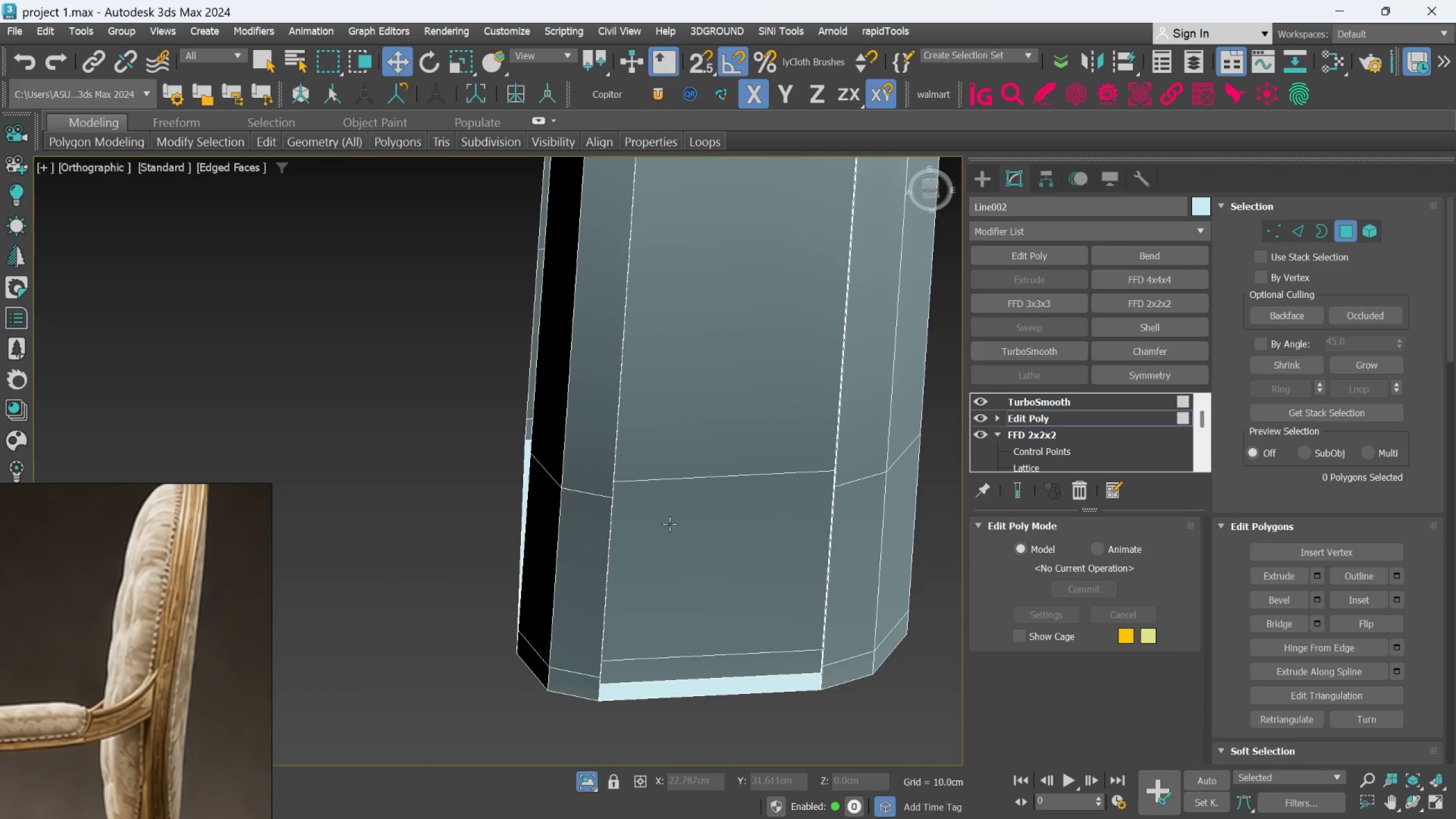 
left_click([671, 524])
 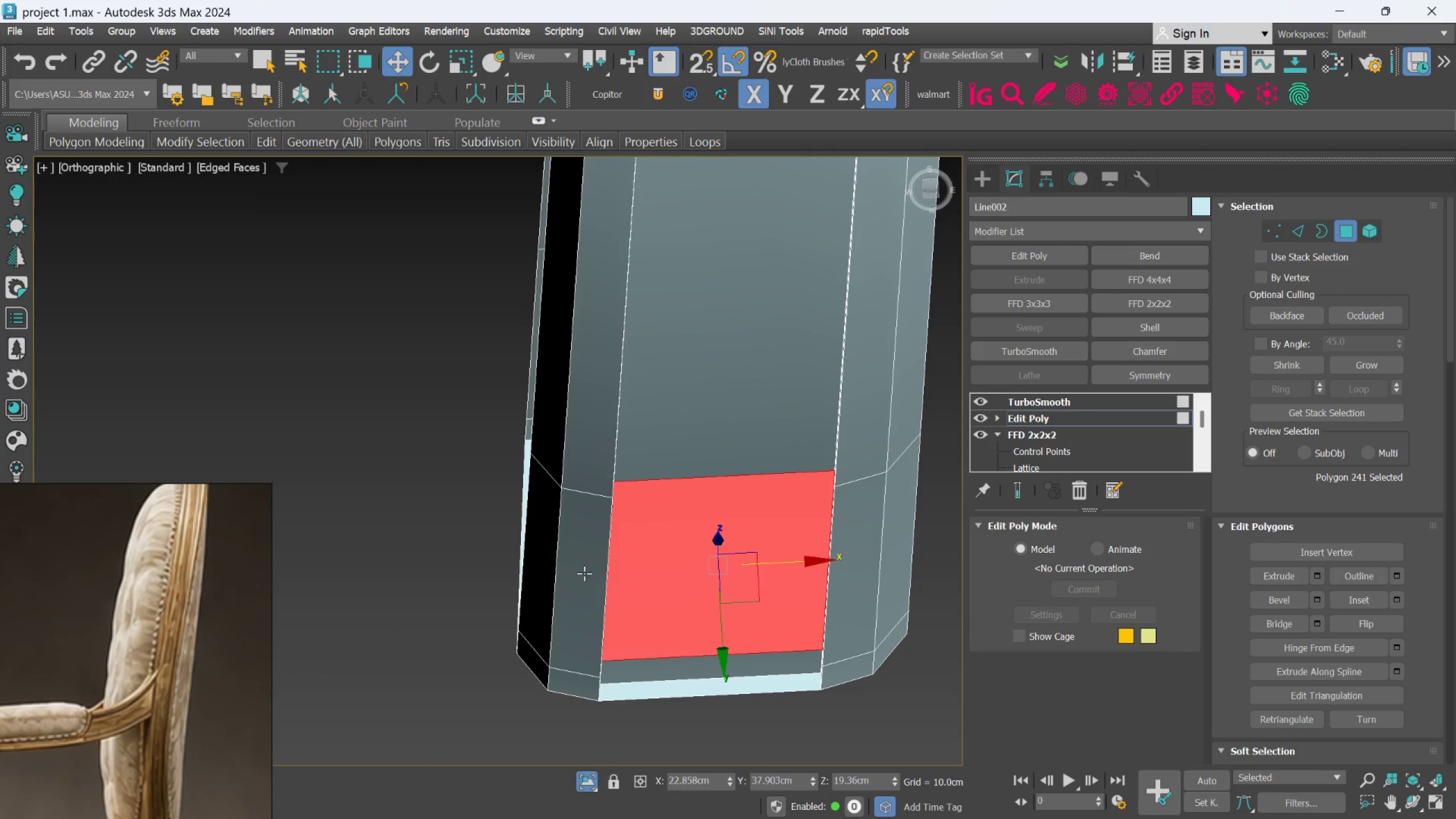 
hold_key(key=ControlLeft, duration=1.52)
left_click([573, 597])
 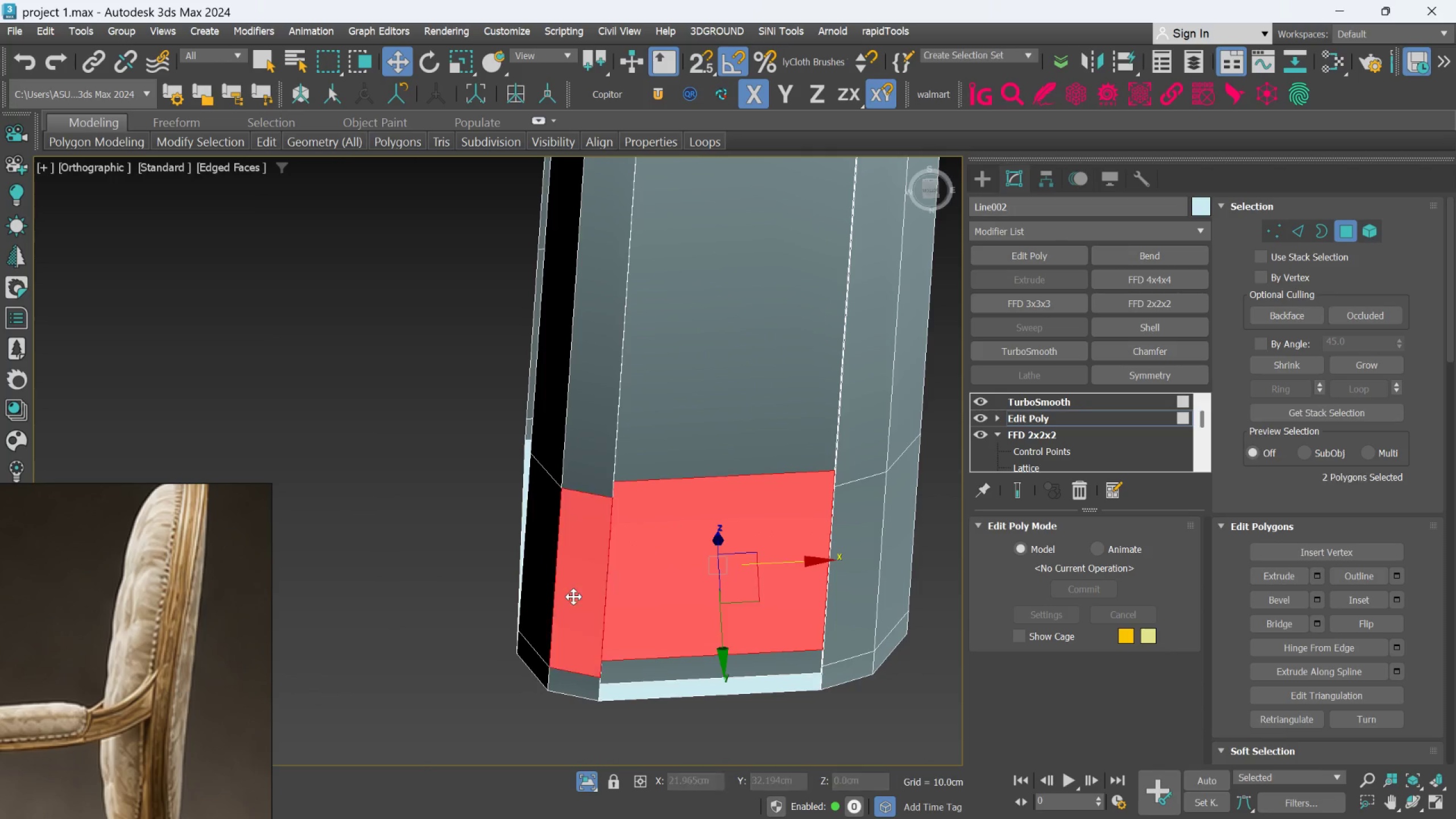 
double_click([573, 597])
 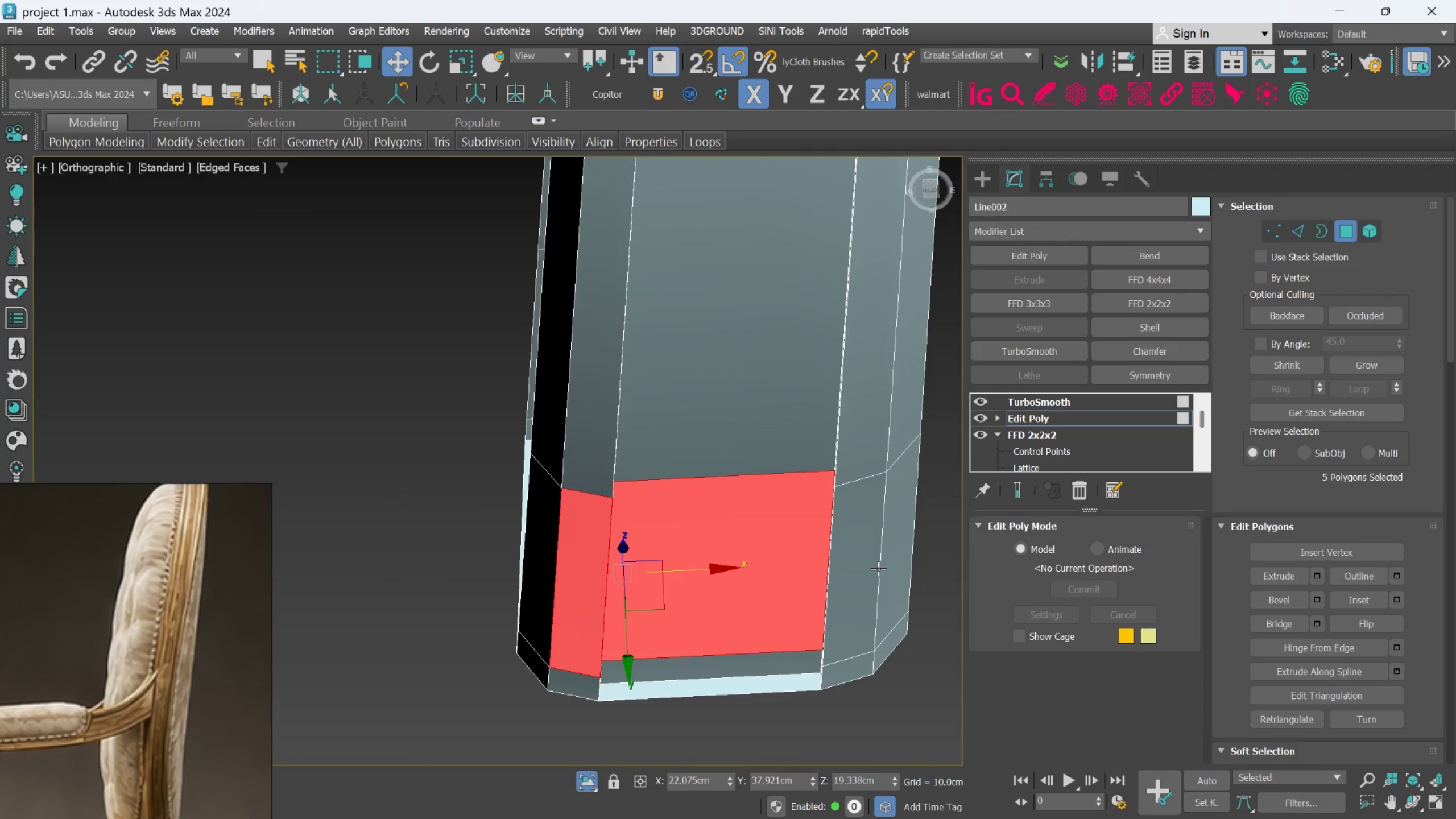 
hold_key(key=ControlLeft, duration=0.94)
left_click([868, 568])
 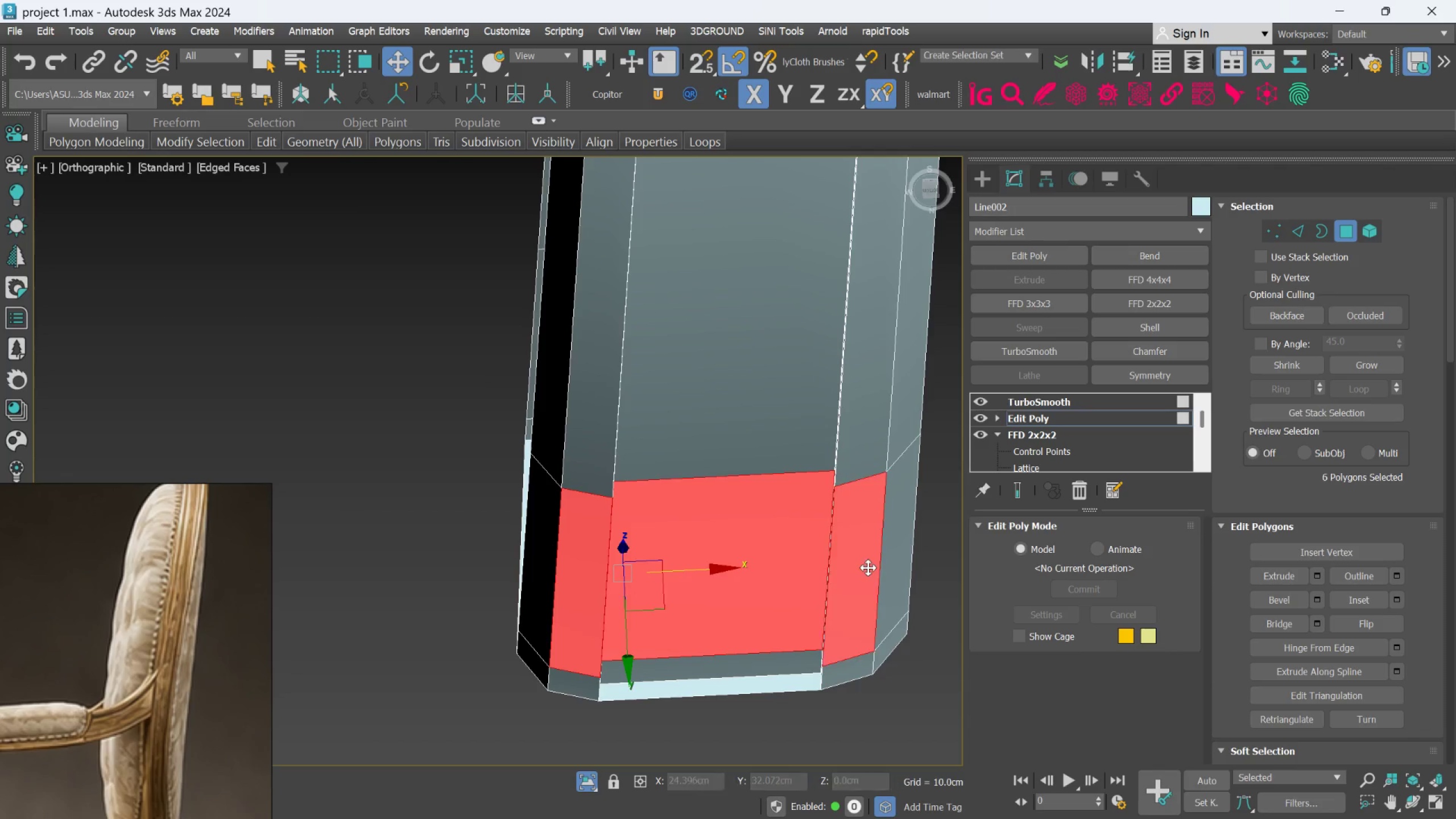 
double_click([868, 568])
 